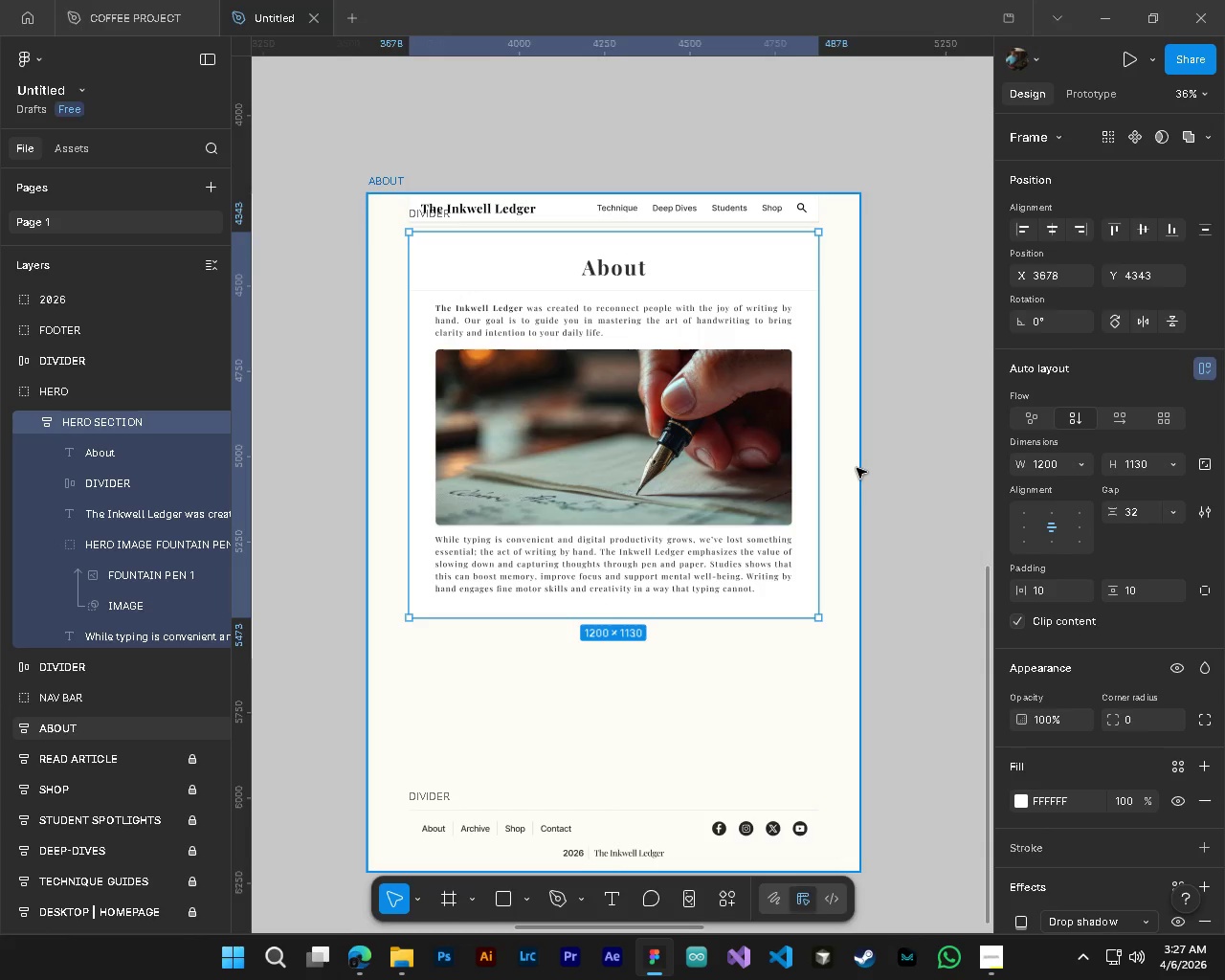 
key(Control+Z)
 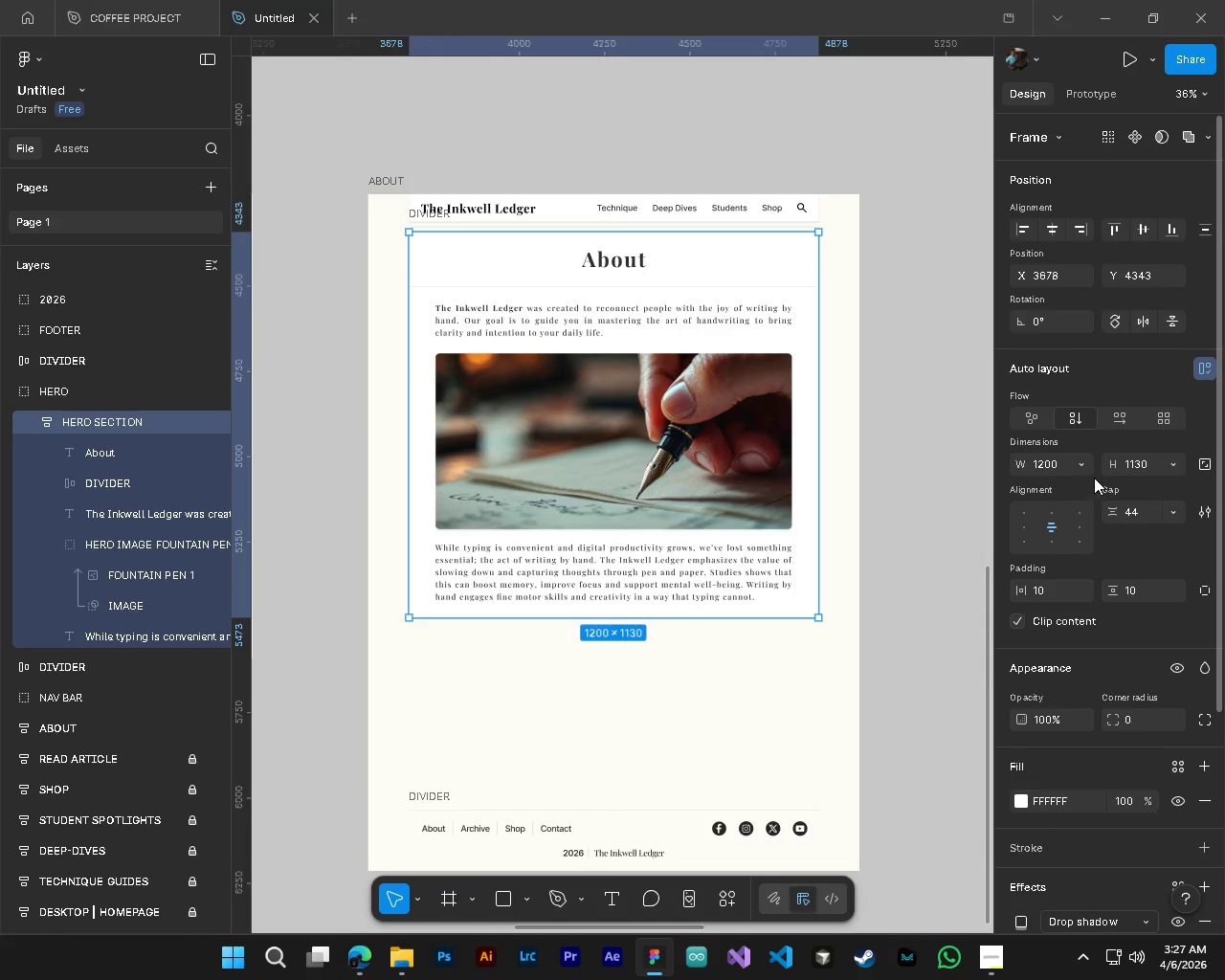 
left_click_drag(start_coordinate=[1116, 466], to_coordinate=[574, 490])
 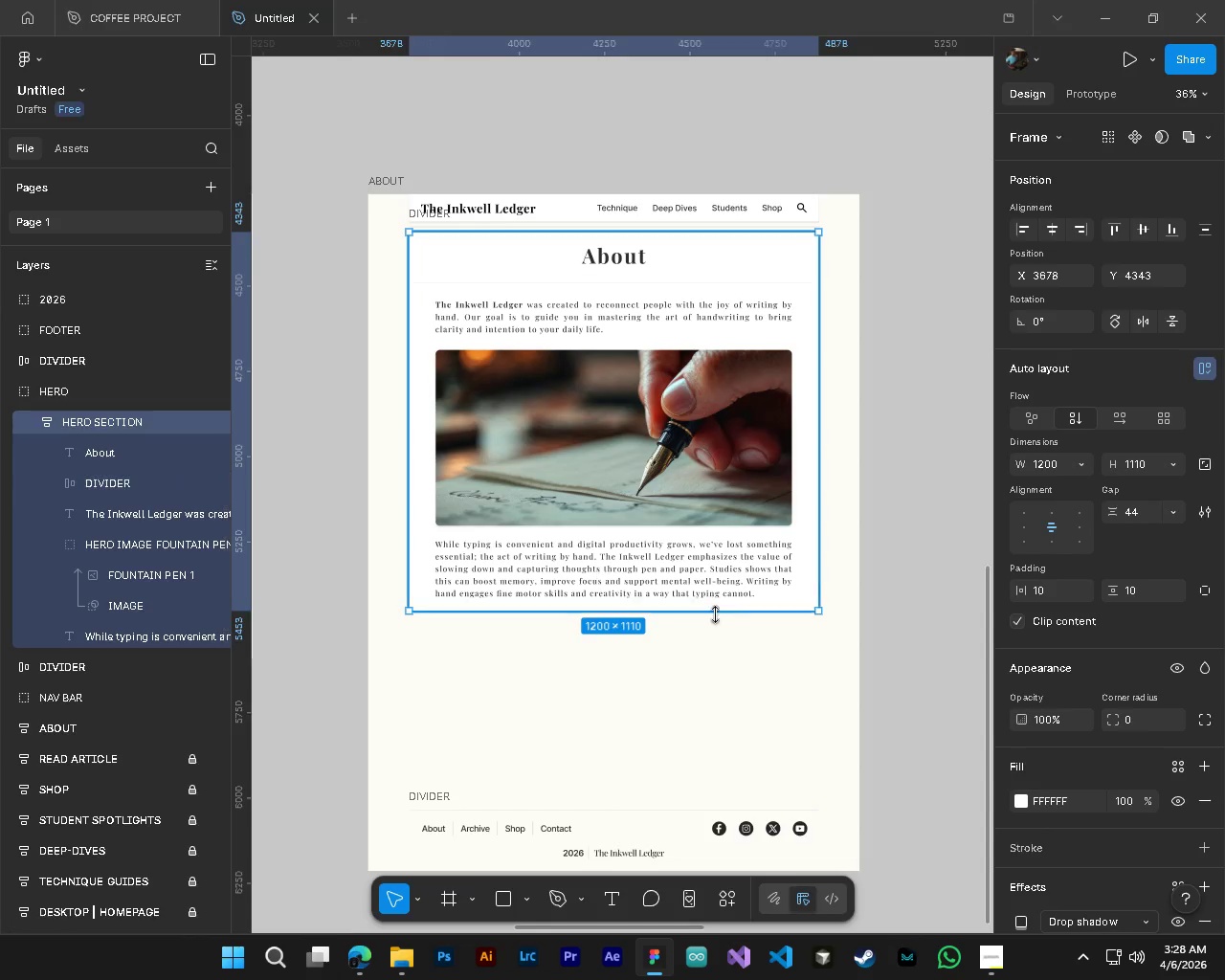 
left_click([736, 609])
 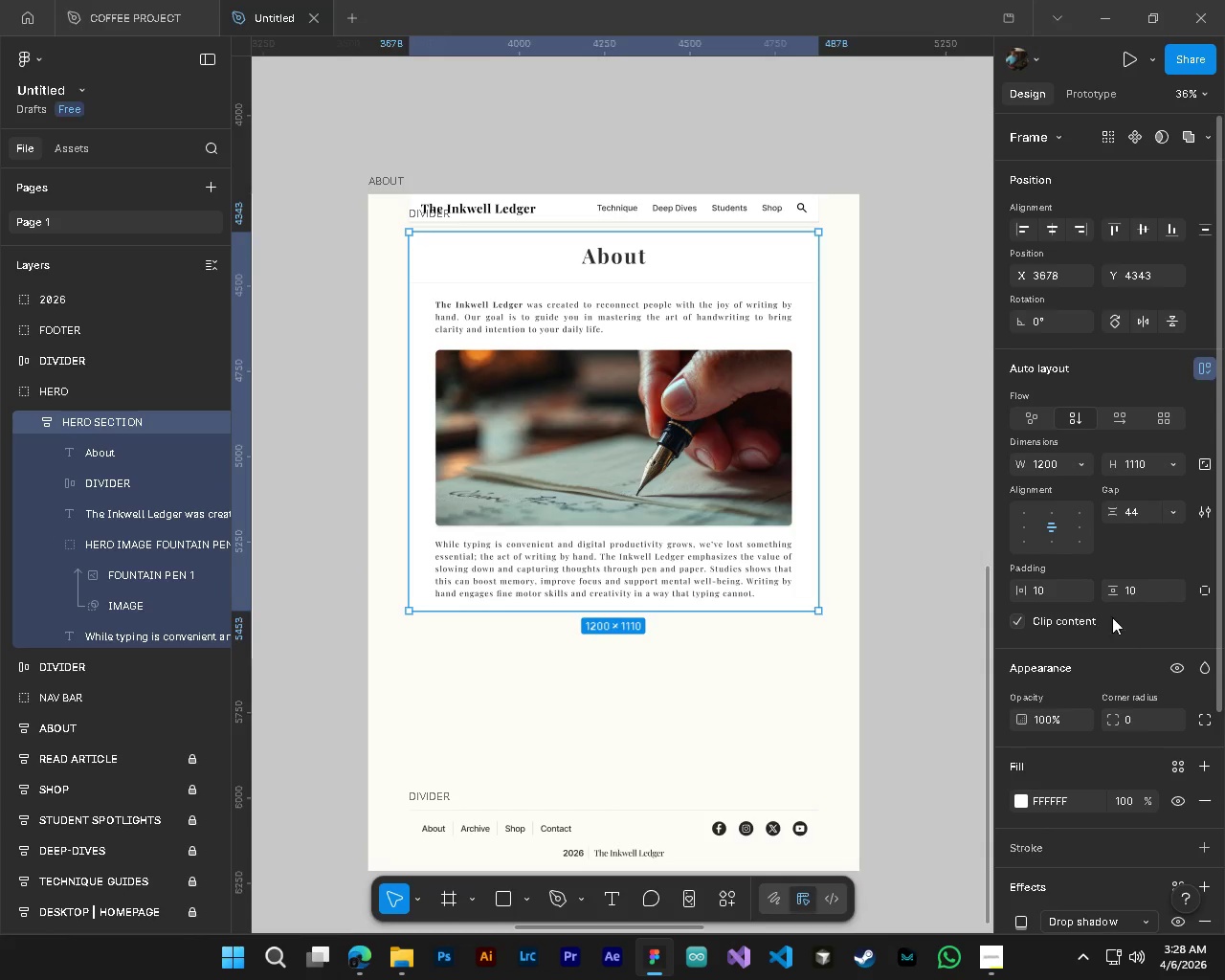 
left_click_drag(start_coordinate=[1113, 590], to_coordinate=[660, 516])
 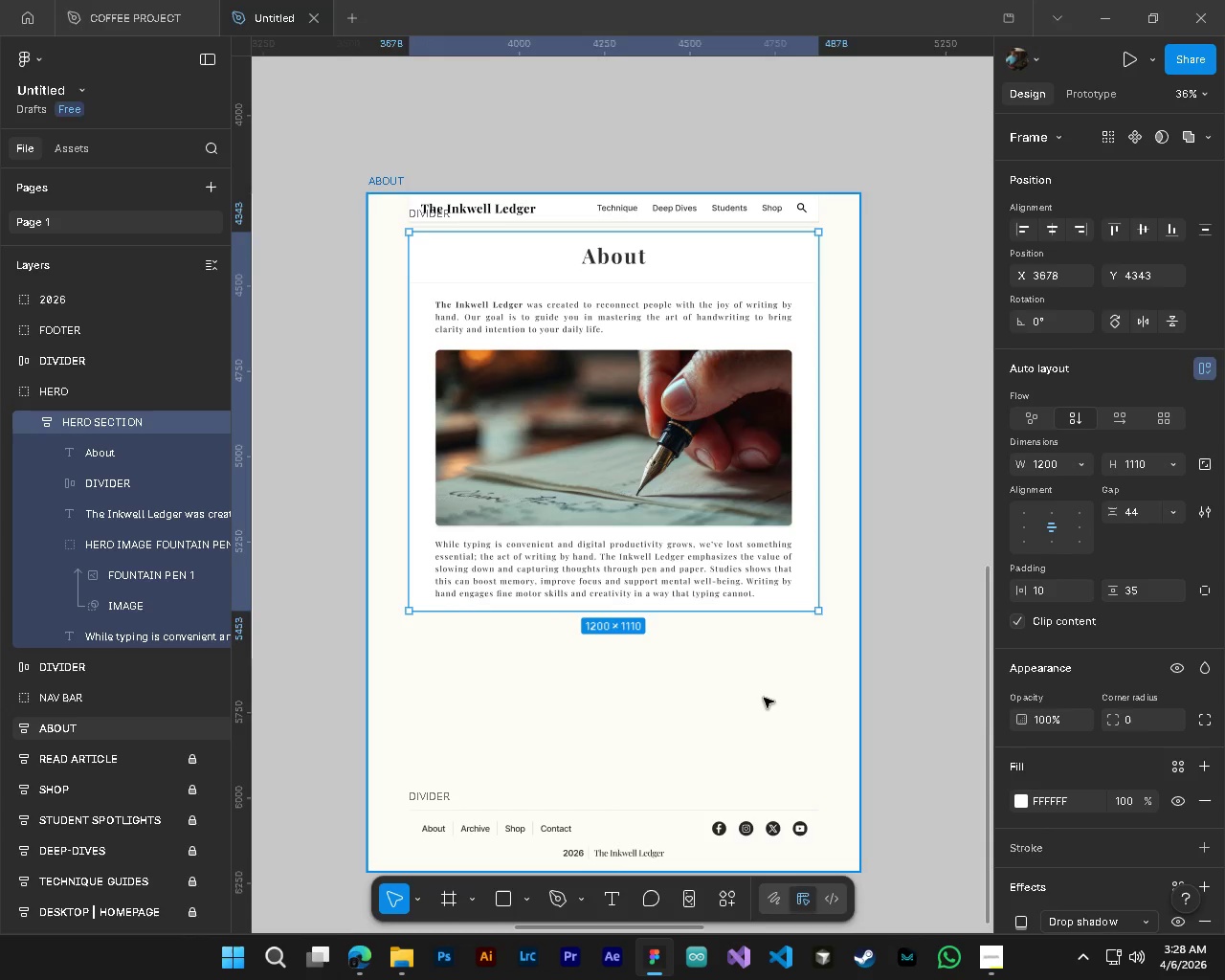 
left_click([732, 612])
 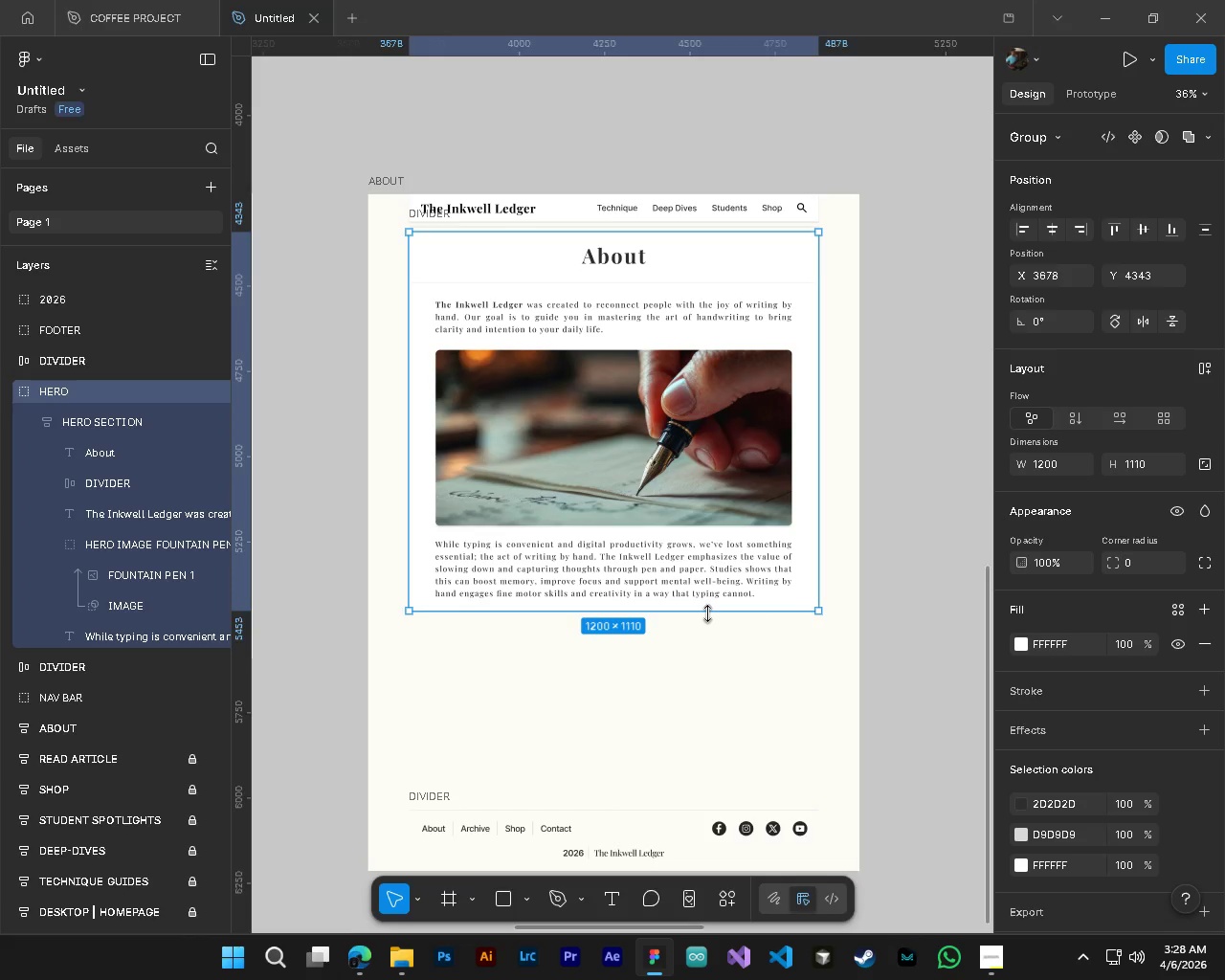 
left_click_drag(start_coordinate=[707, 613], to_coordinate=[713, 629])
 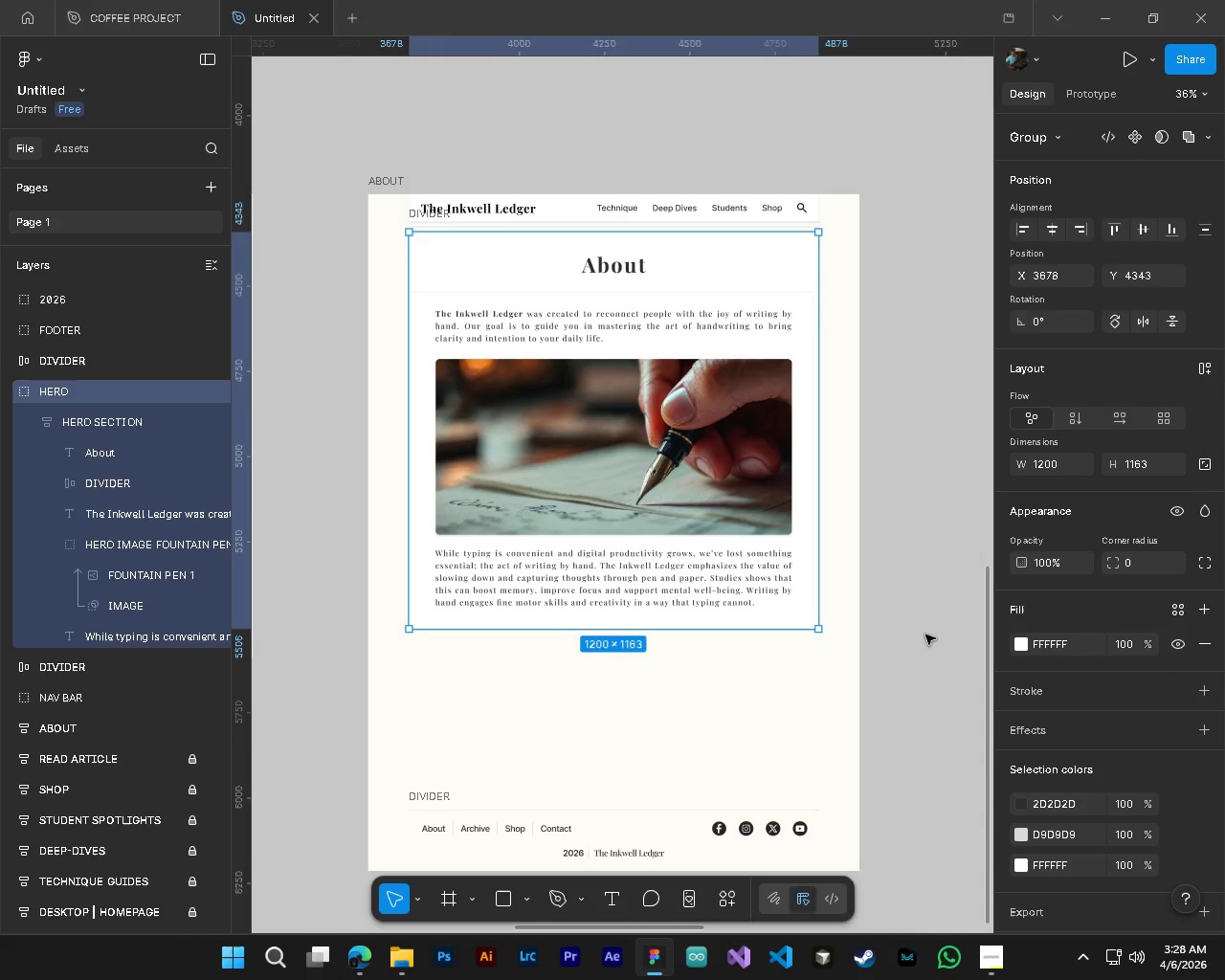 
left_click([925, 635])
 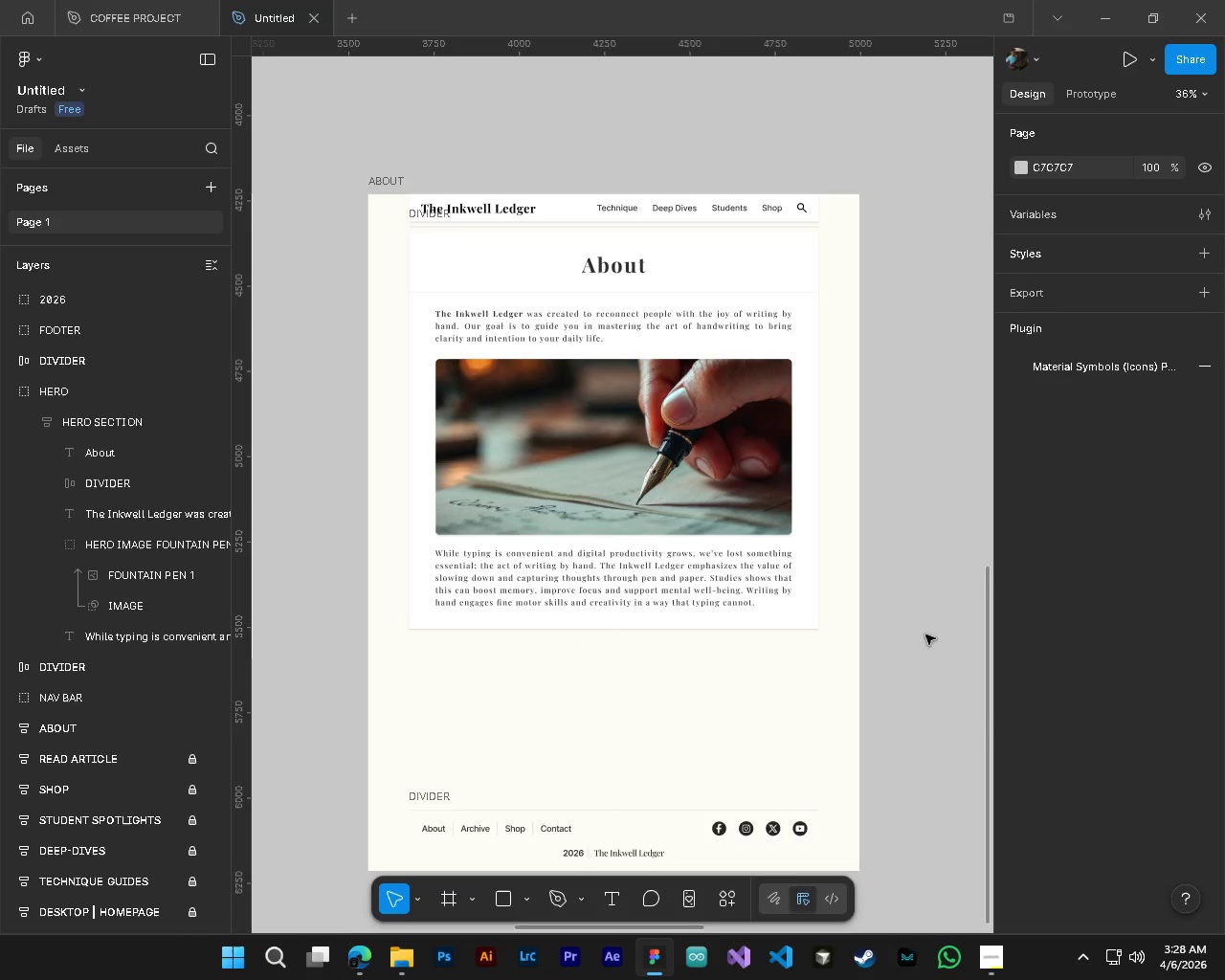 
key(Alt+AltLeft)
 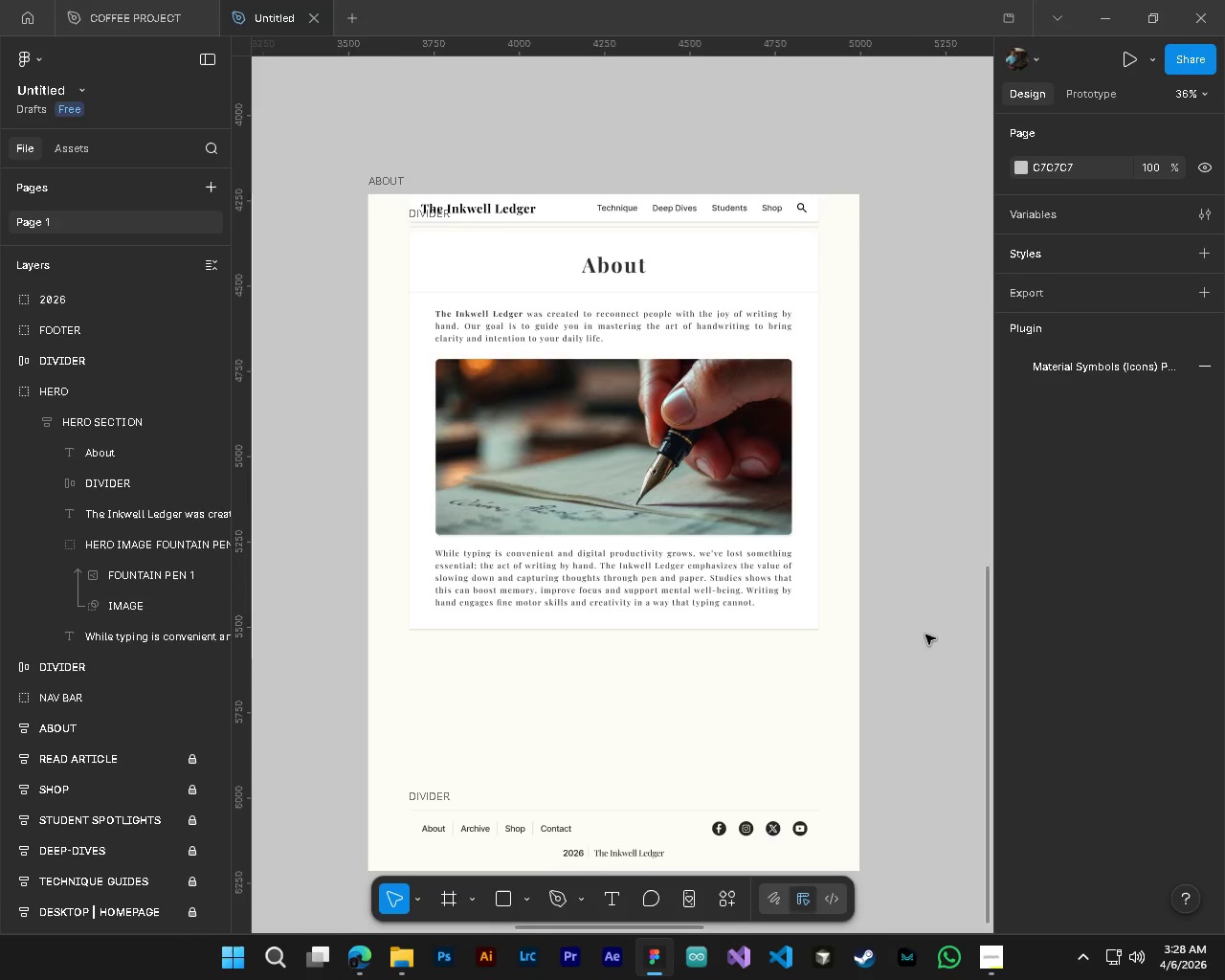 
hold_key(key=ControlLeft, duration=0.39)
hold_key(key=AltLeft, duration=0.34)
scroll: coordinate [925, 635], scroll_direction: down, amount: 3.0
 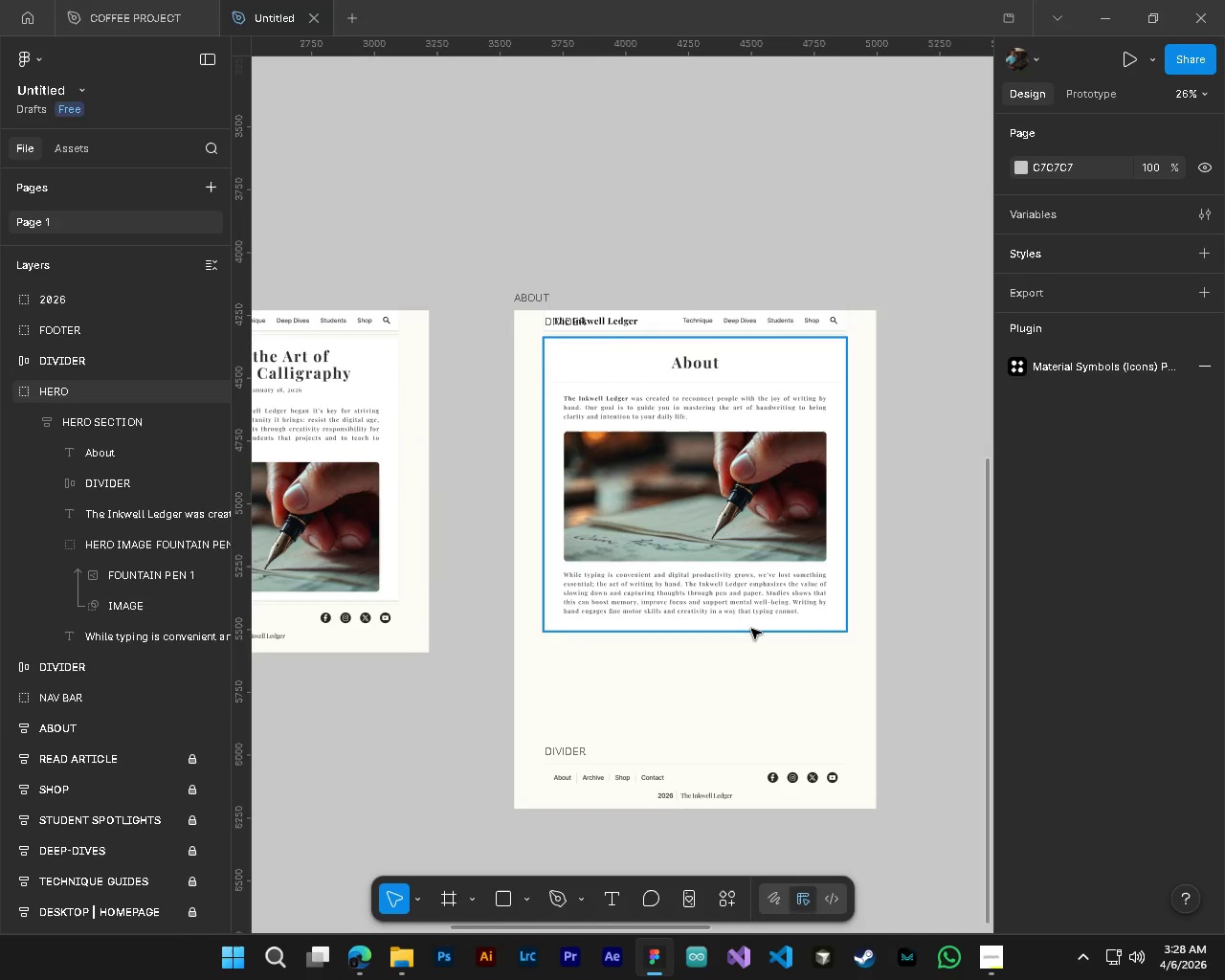 
hold_key(key=AltLeft, duration=1.62)
hold_key(key=ControlLeft, duration=1.5)
scroll: coordinate [682, 376], scroll_direction: up, amount: 8.0
 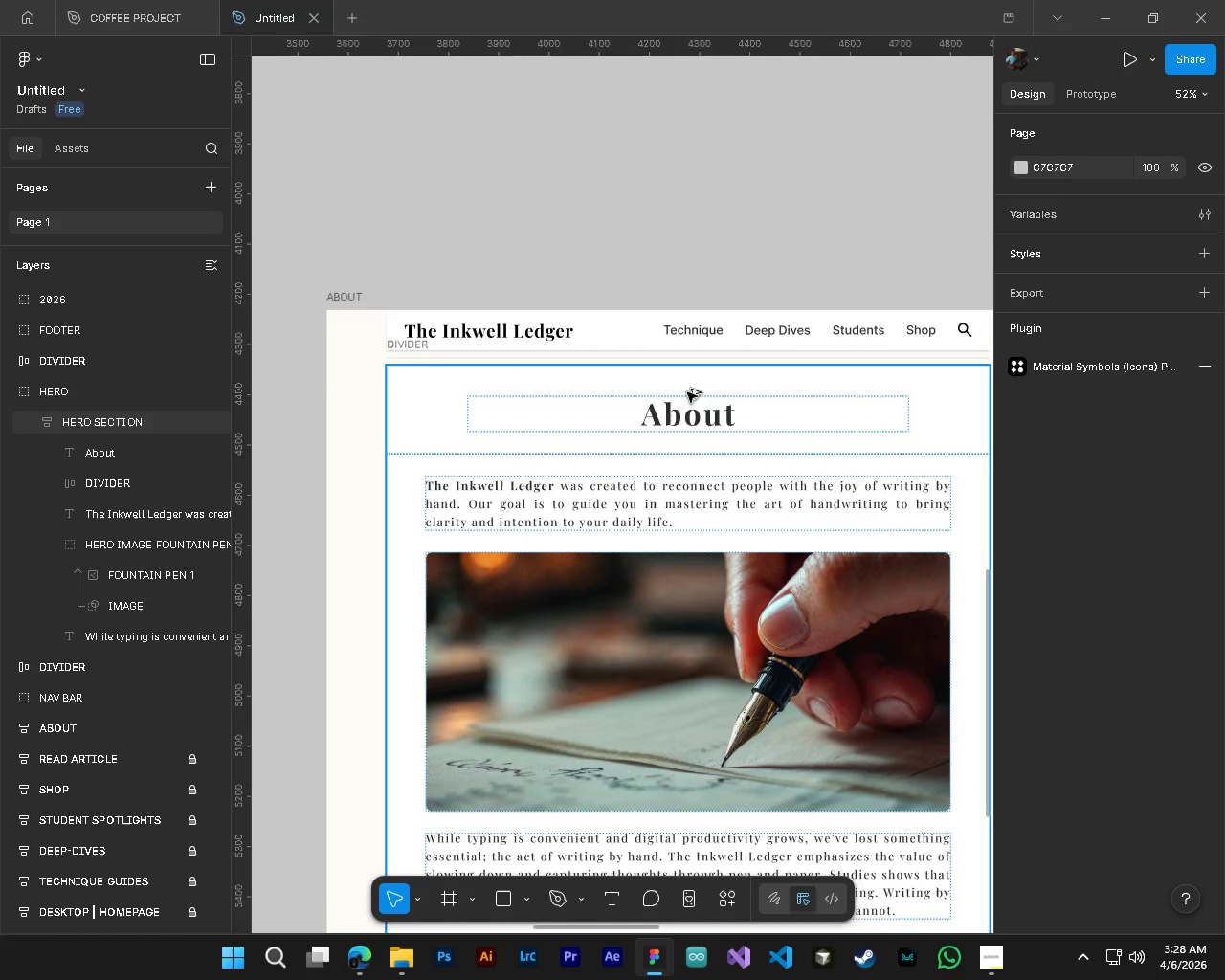 
key(Alt+Control+ControlLeft)
 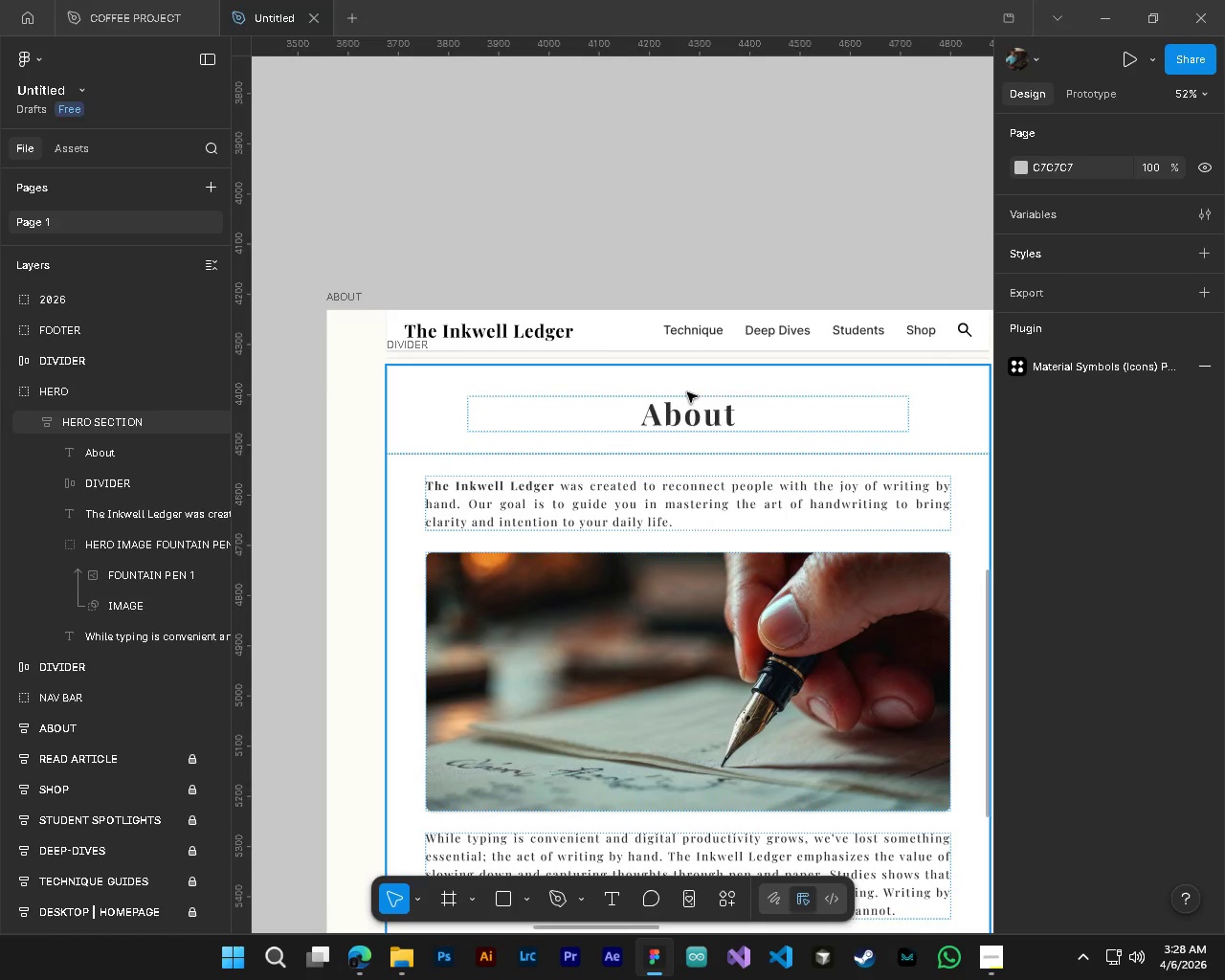 
key(Alt+Control+ControlLeft)
 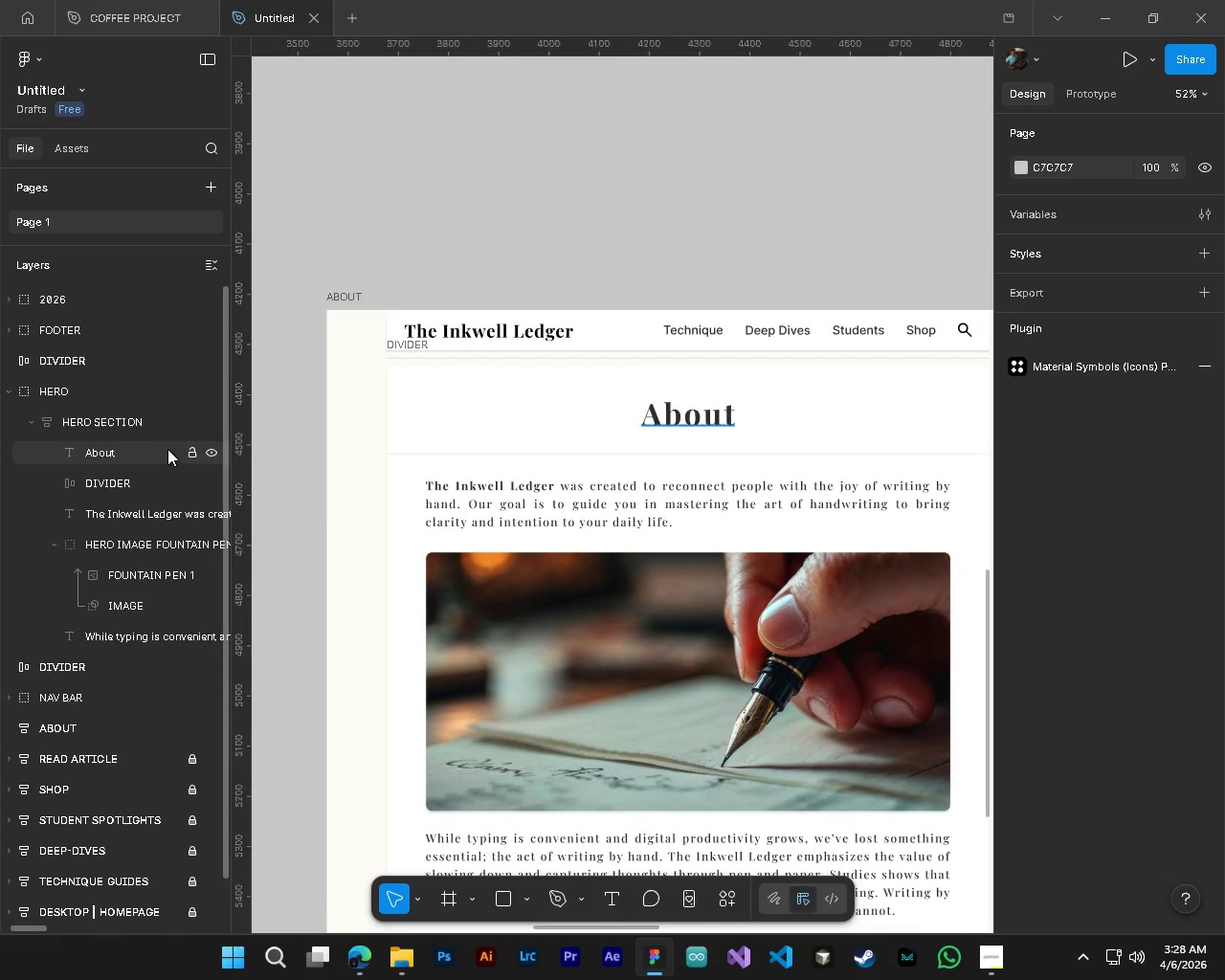 
left_click([145, 445])
 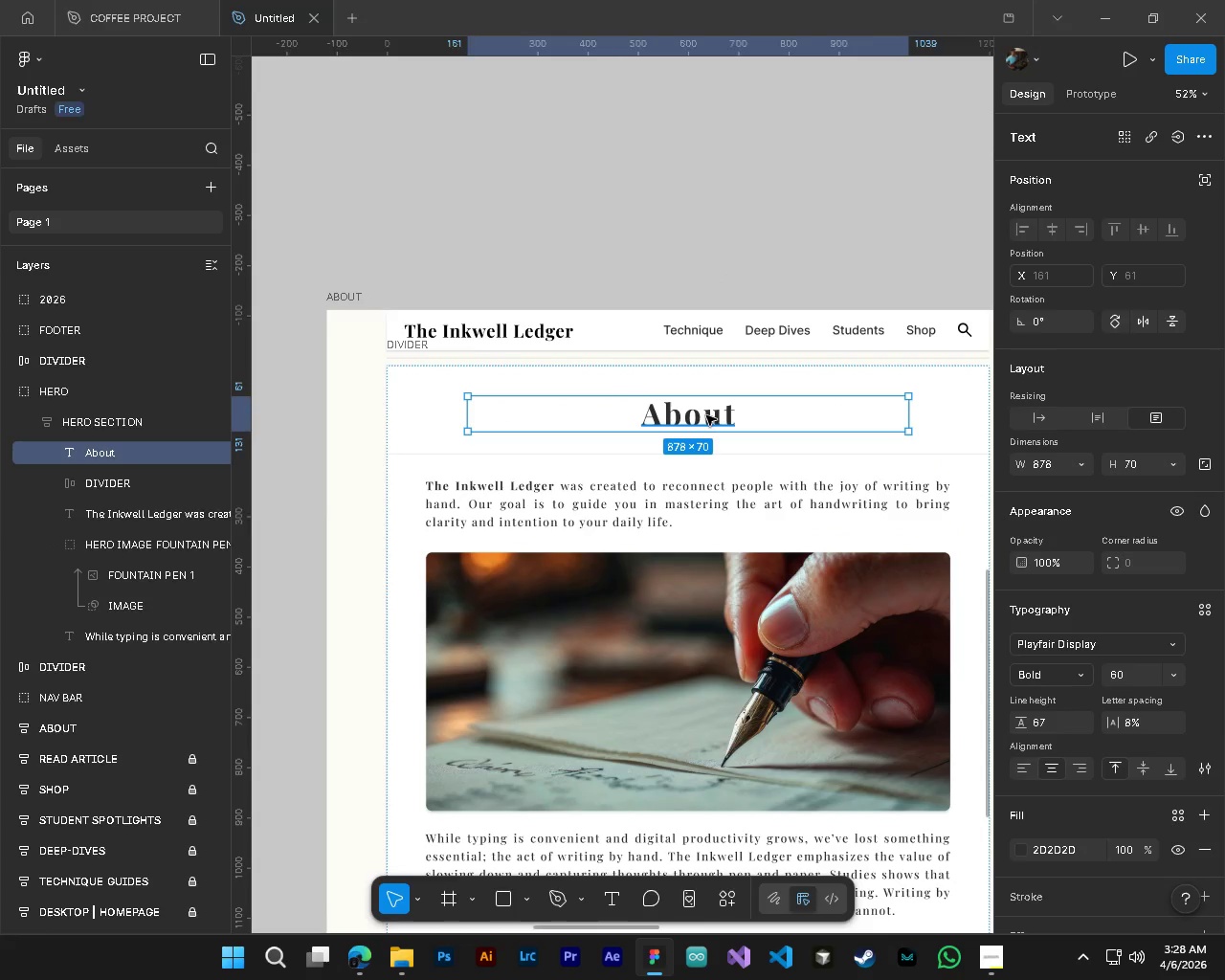 
left_click_drag(start_coordinate=[744, 415], to_coordinate=[745, 402])
 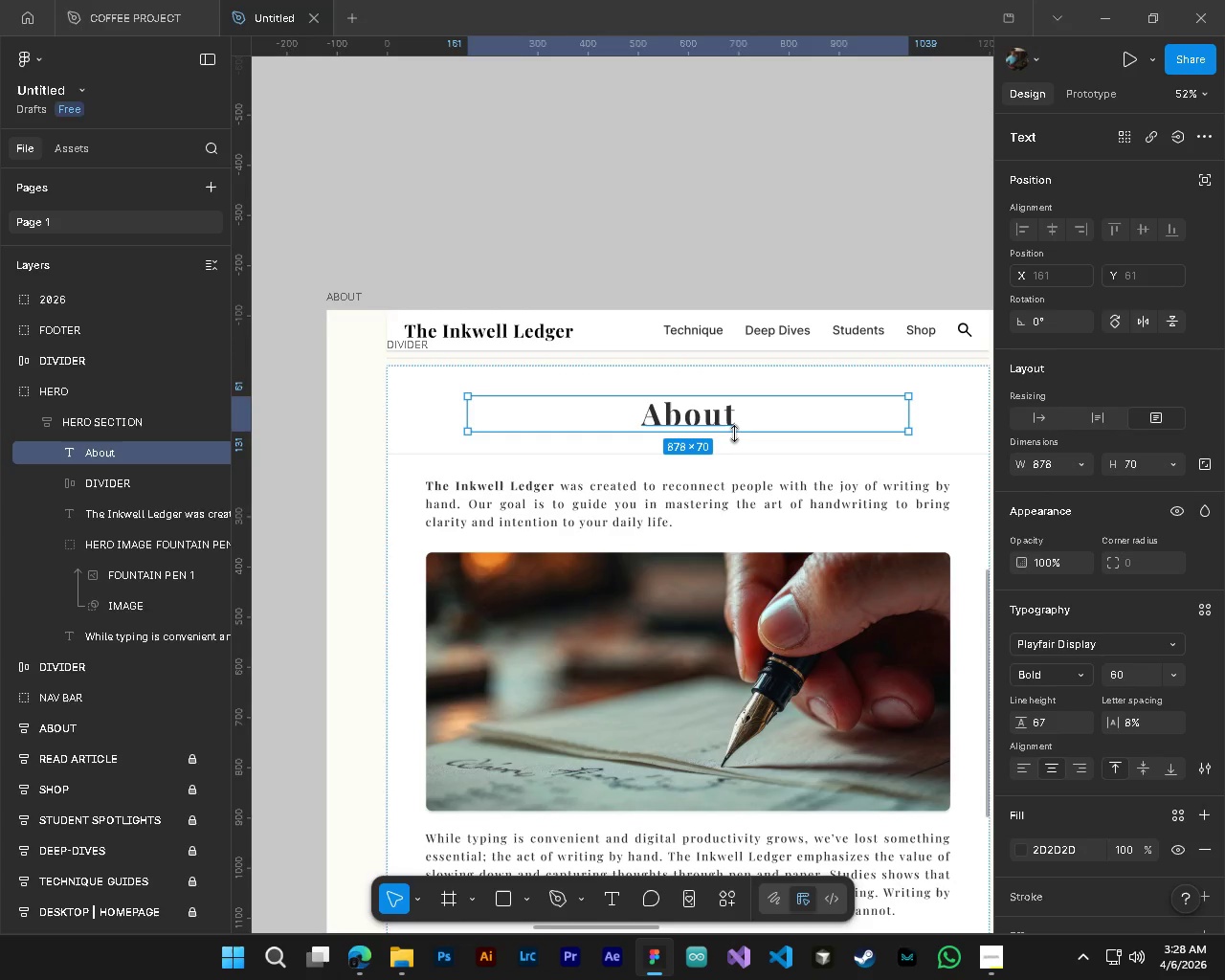 
left_click_drag(start_coordinate=[734, 434], to_coordinate=[735, 429])
 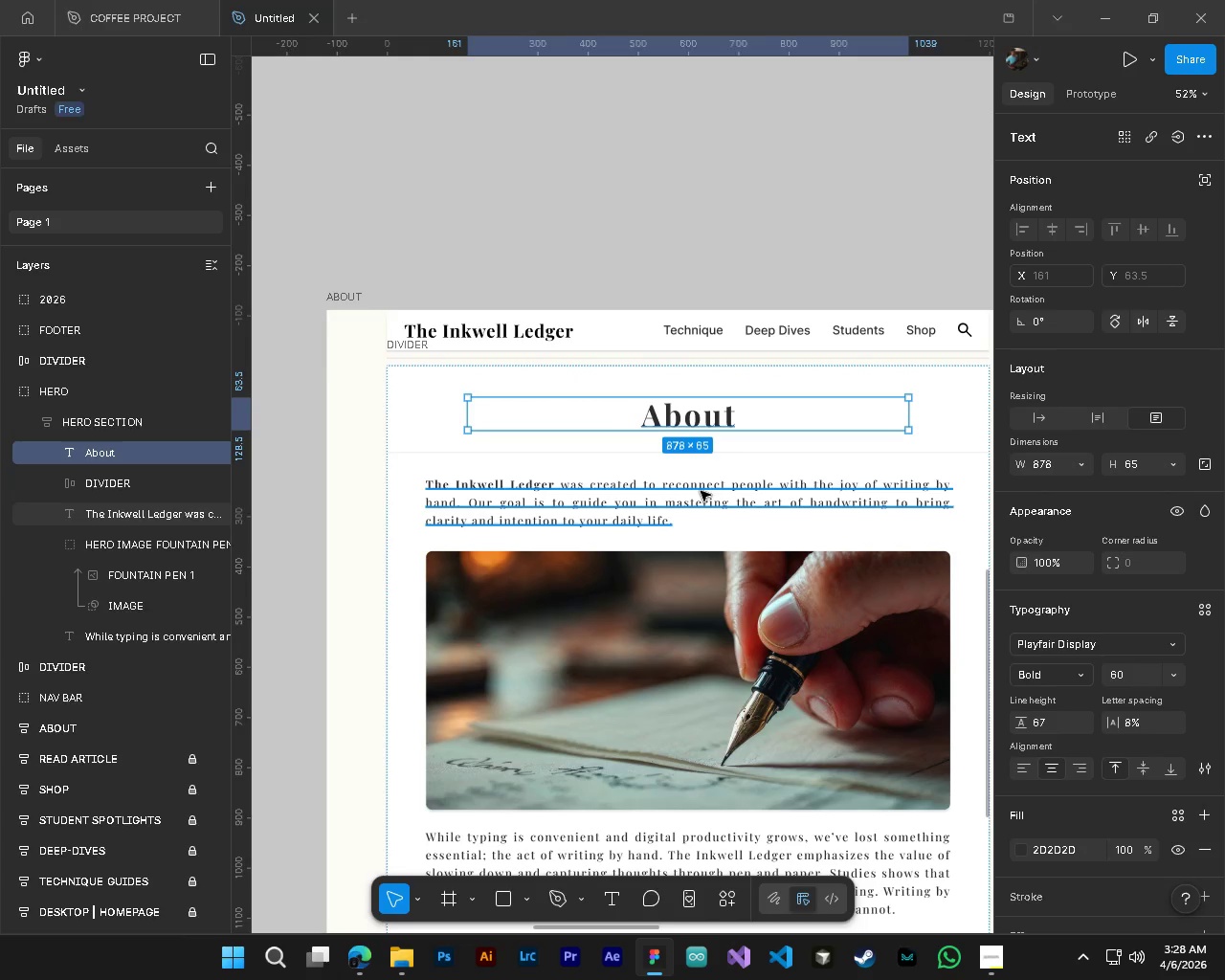 
left_click([701, 491])
 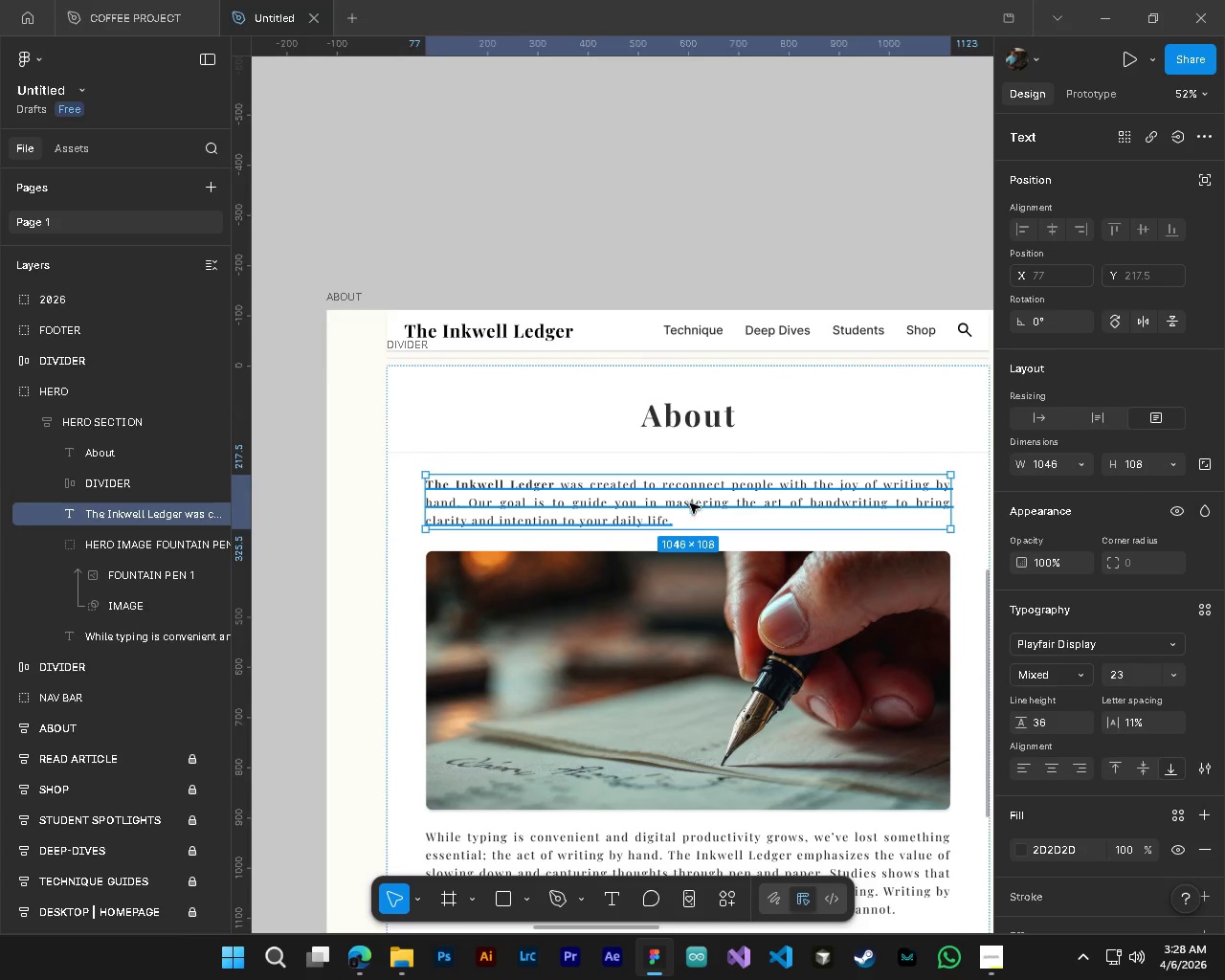 
hold_key(key=AltLeft, duration=0.66)
hold_key(key=ControlLeft, duration=0.7)
scroll: coordinate [834, 613], scroll_direction: down, amount: 8.0
 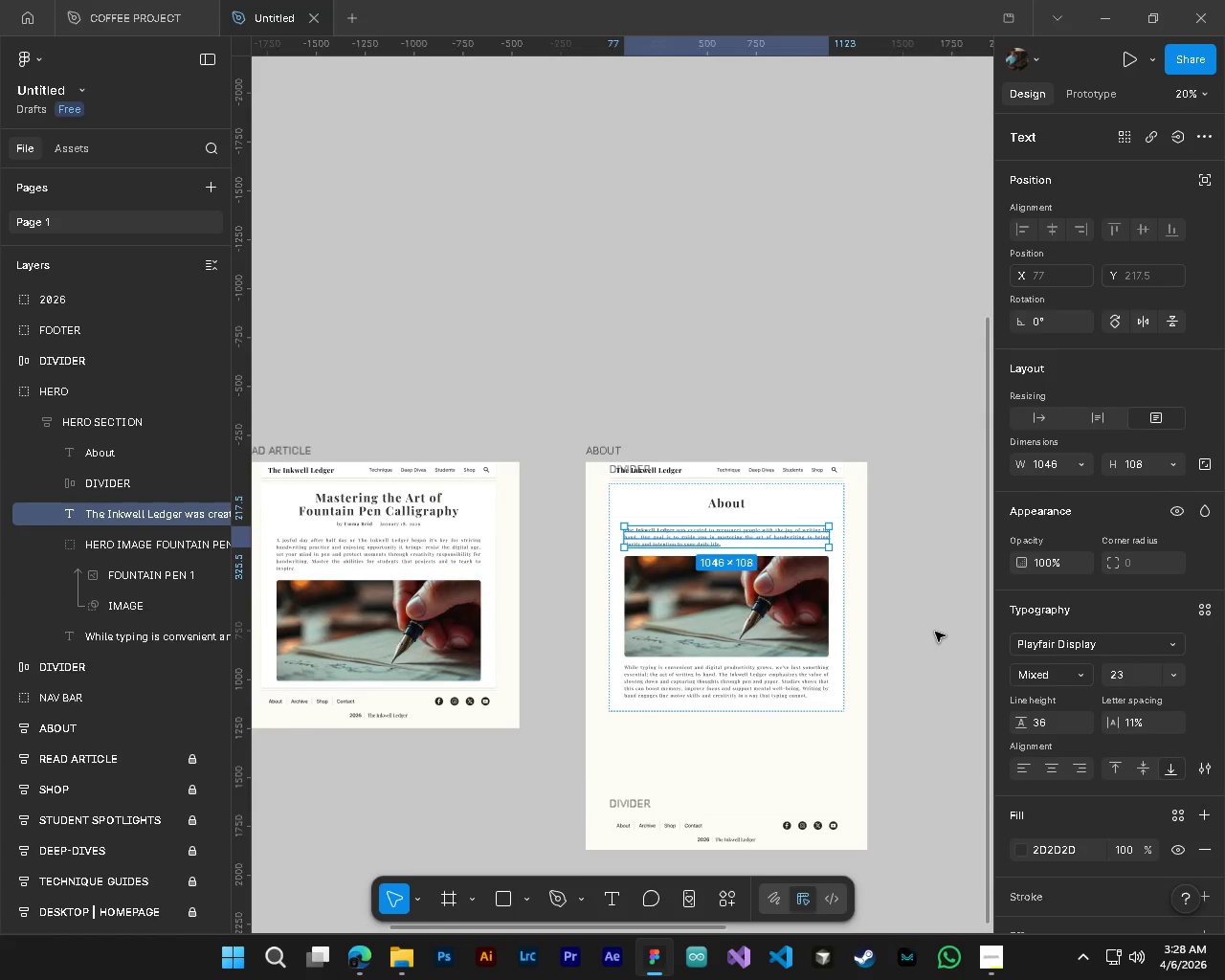 
left_click([935, 632])
 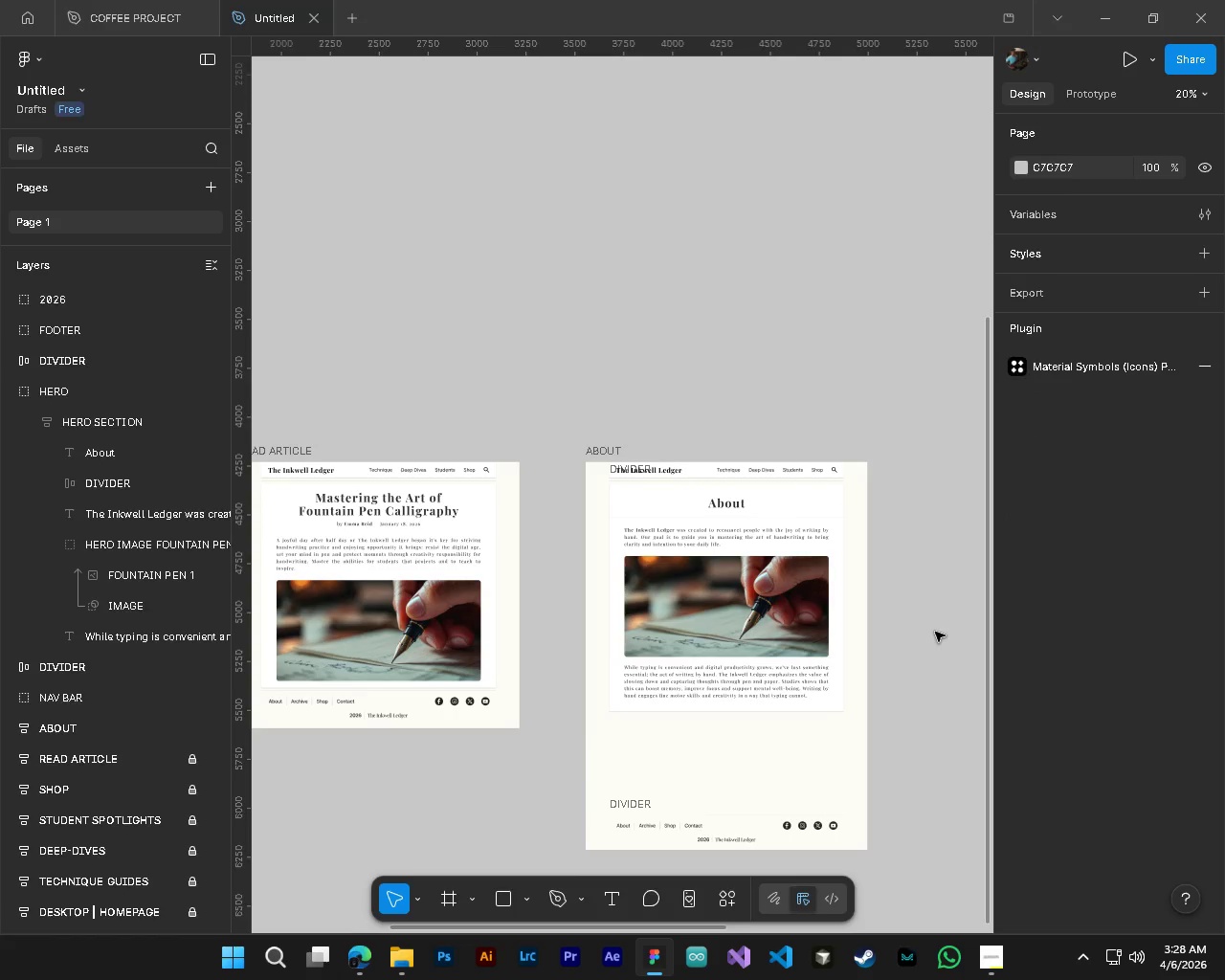 
key(Alt+Control+AltLeft)
 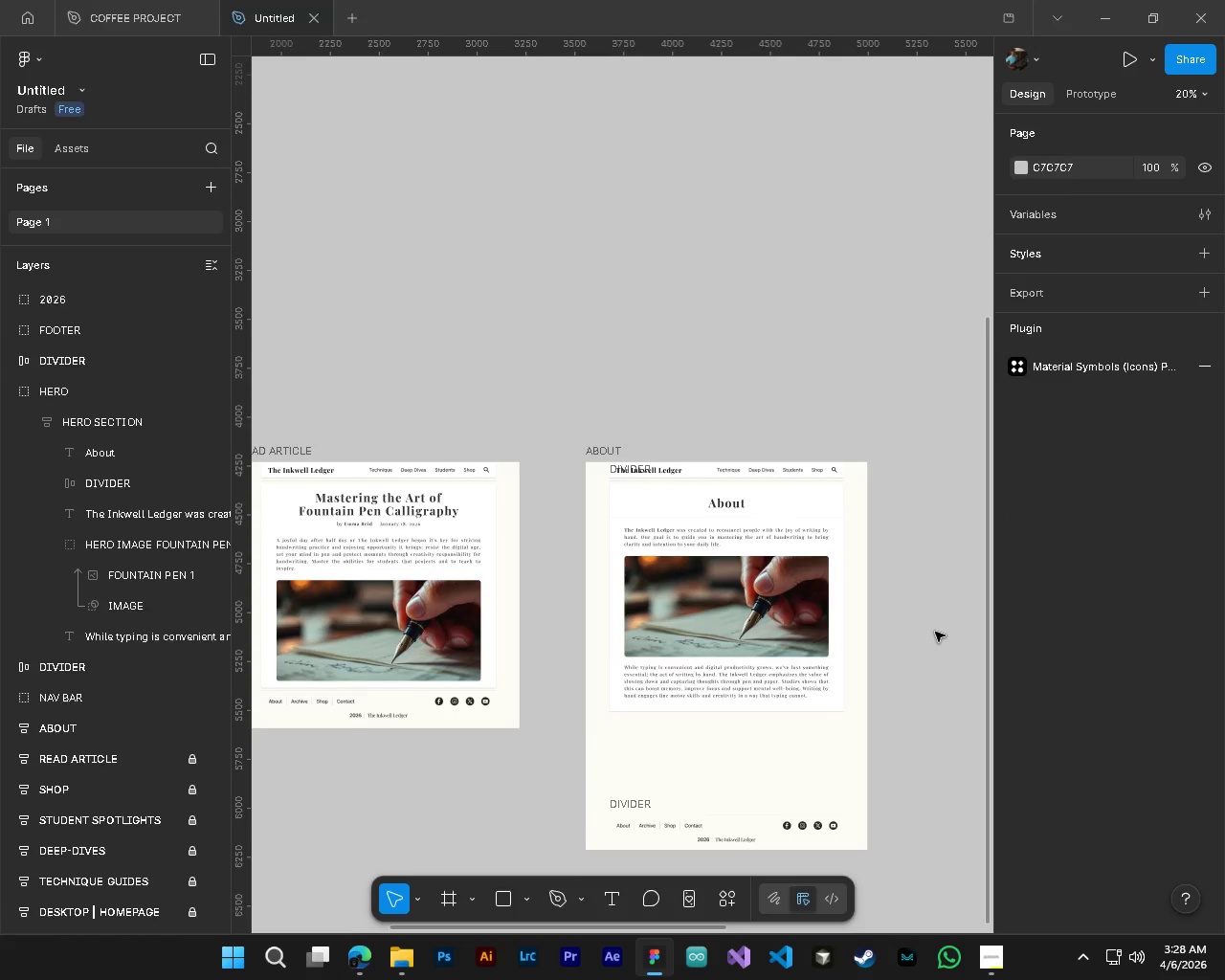 
hold_key(key=AltLeft, duration=0.38)
 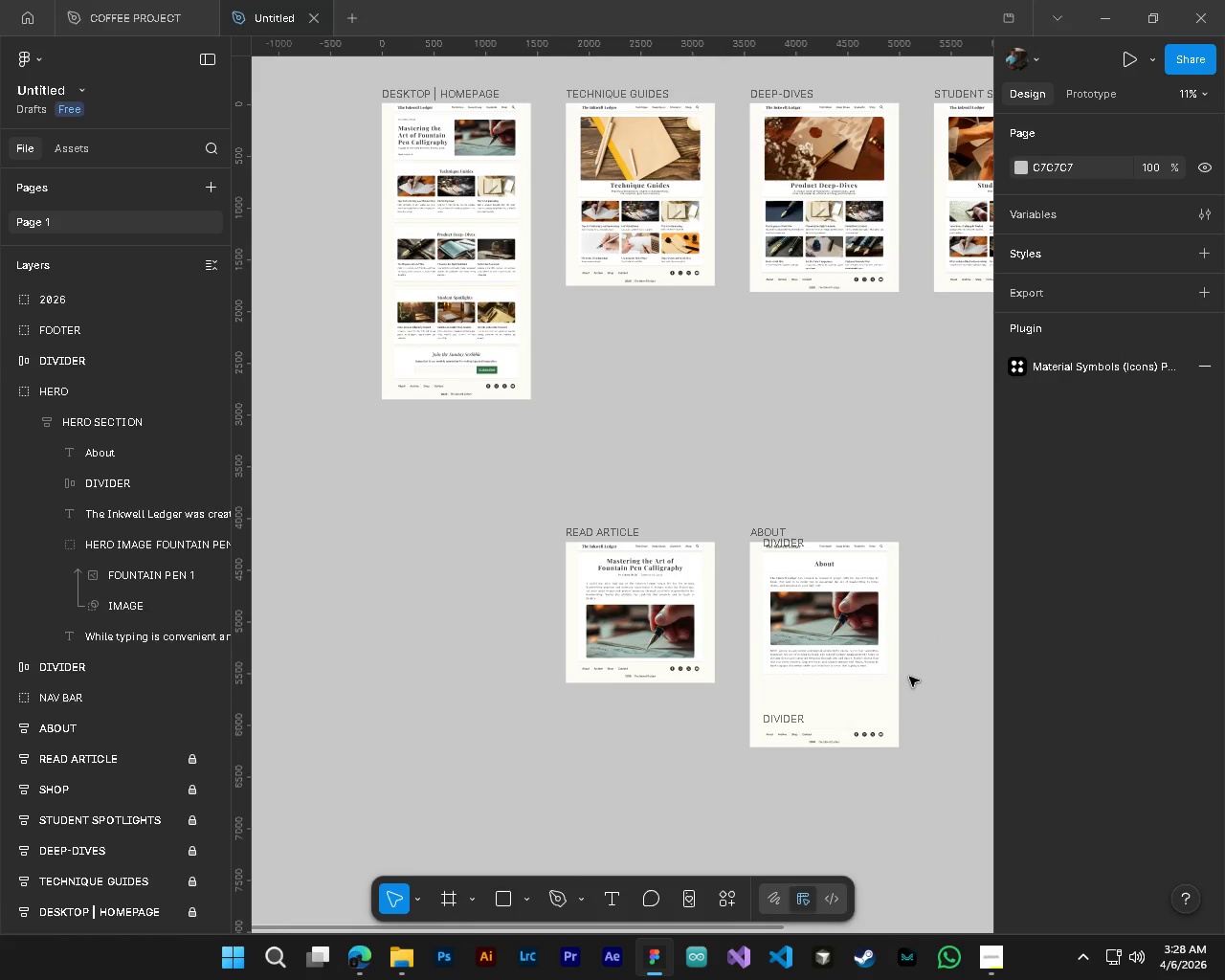 
key(Control+S)
 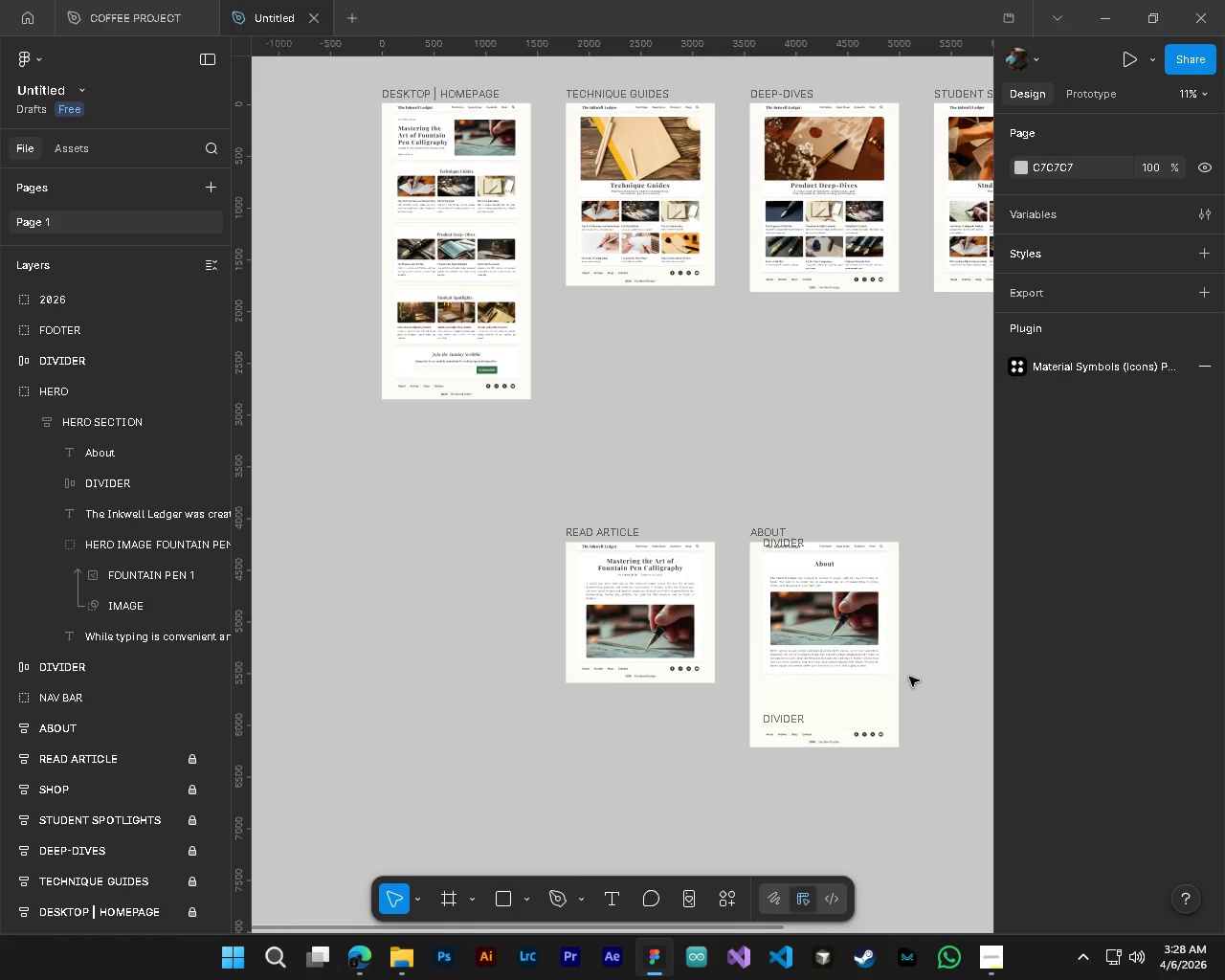 
scroll: coordinate [935, 632], scroll_direction: down, amount: 5.0
 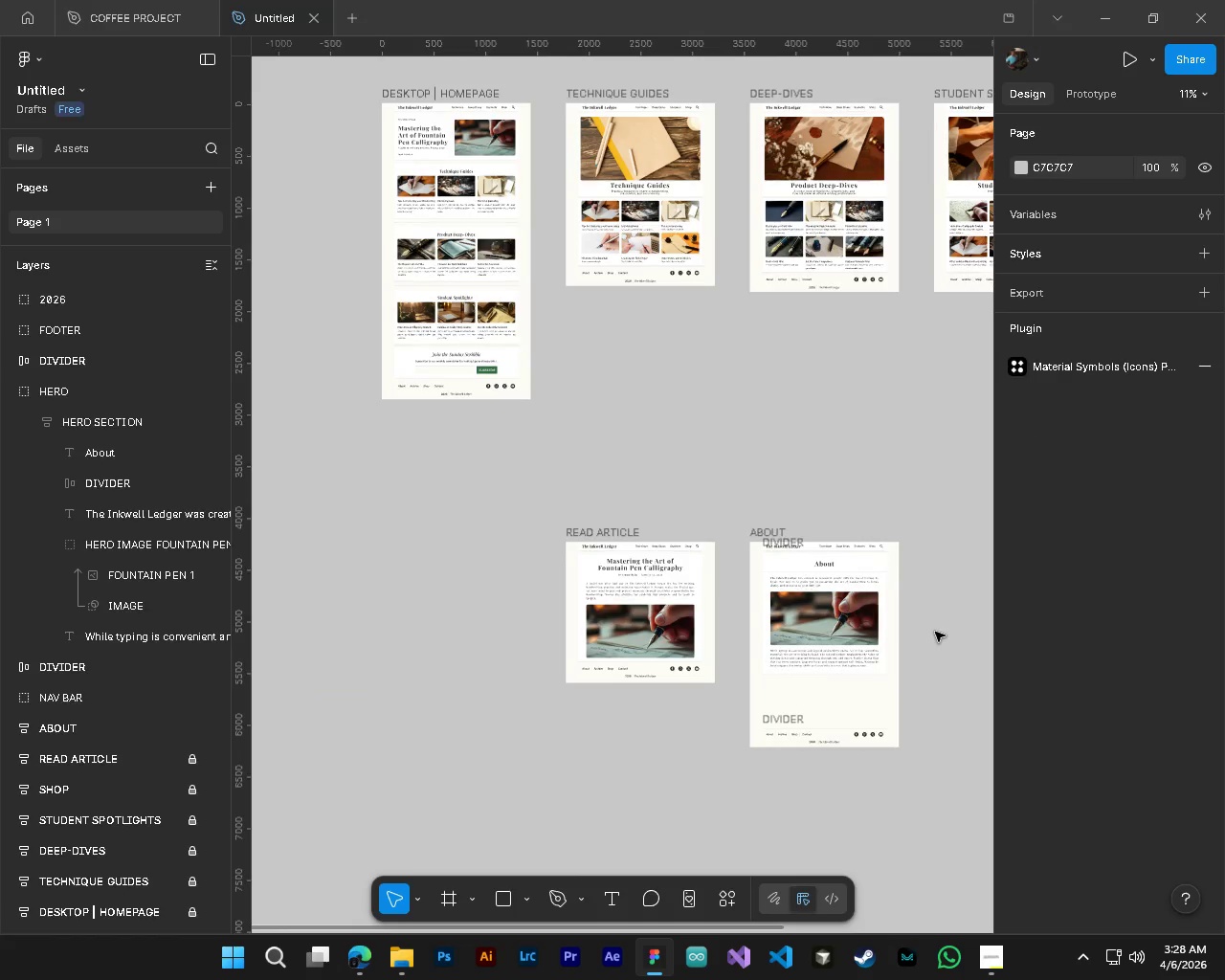 
hold_key(key=ShiftLeft, duration=0.36)
 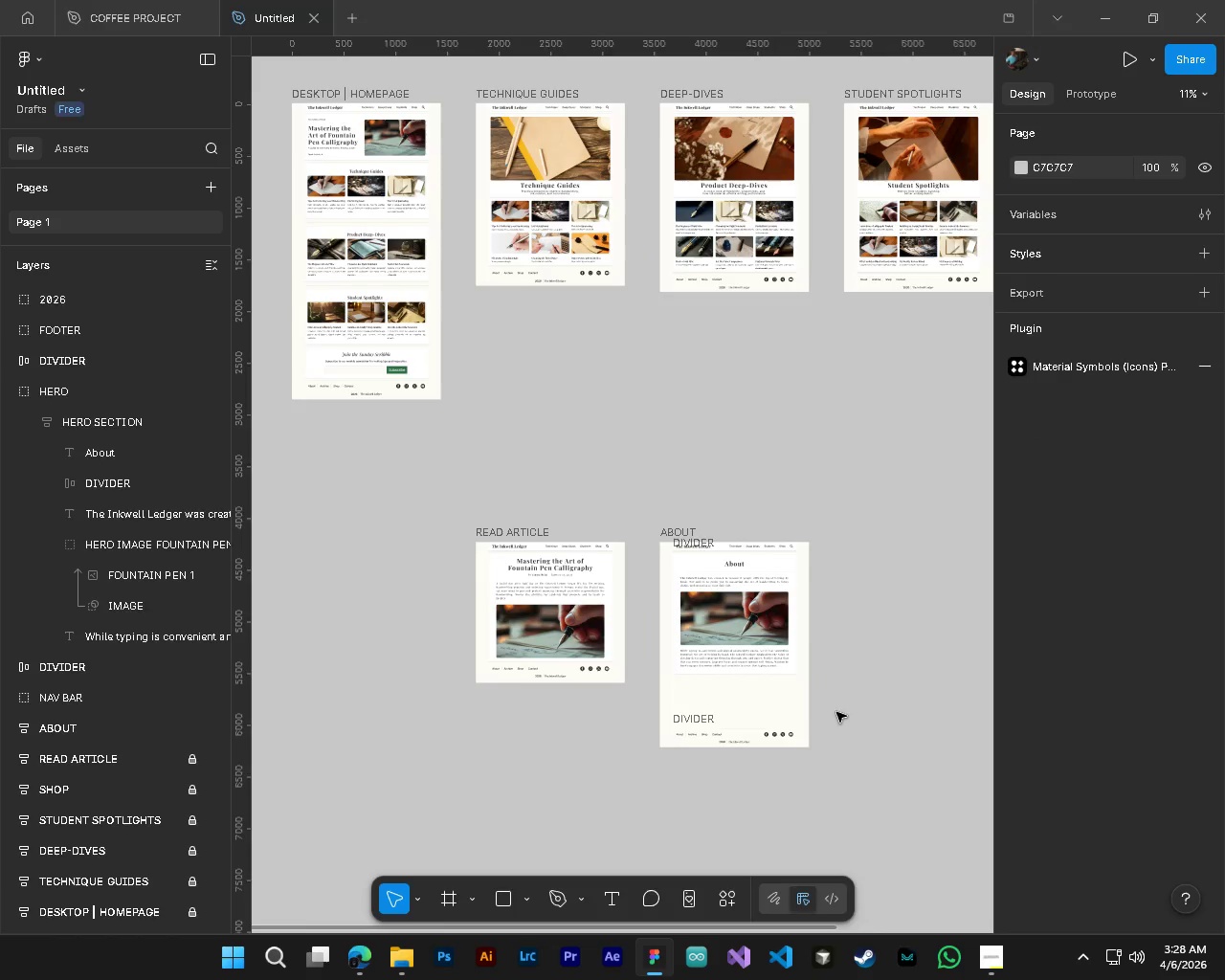 
hold_key(key=ShiftLeft, duration=0.36)
 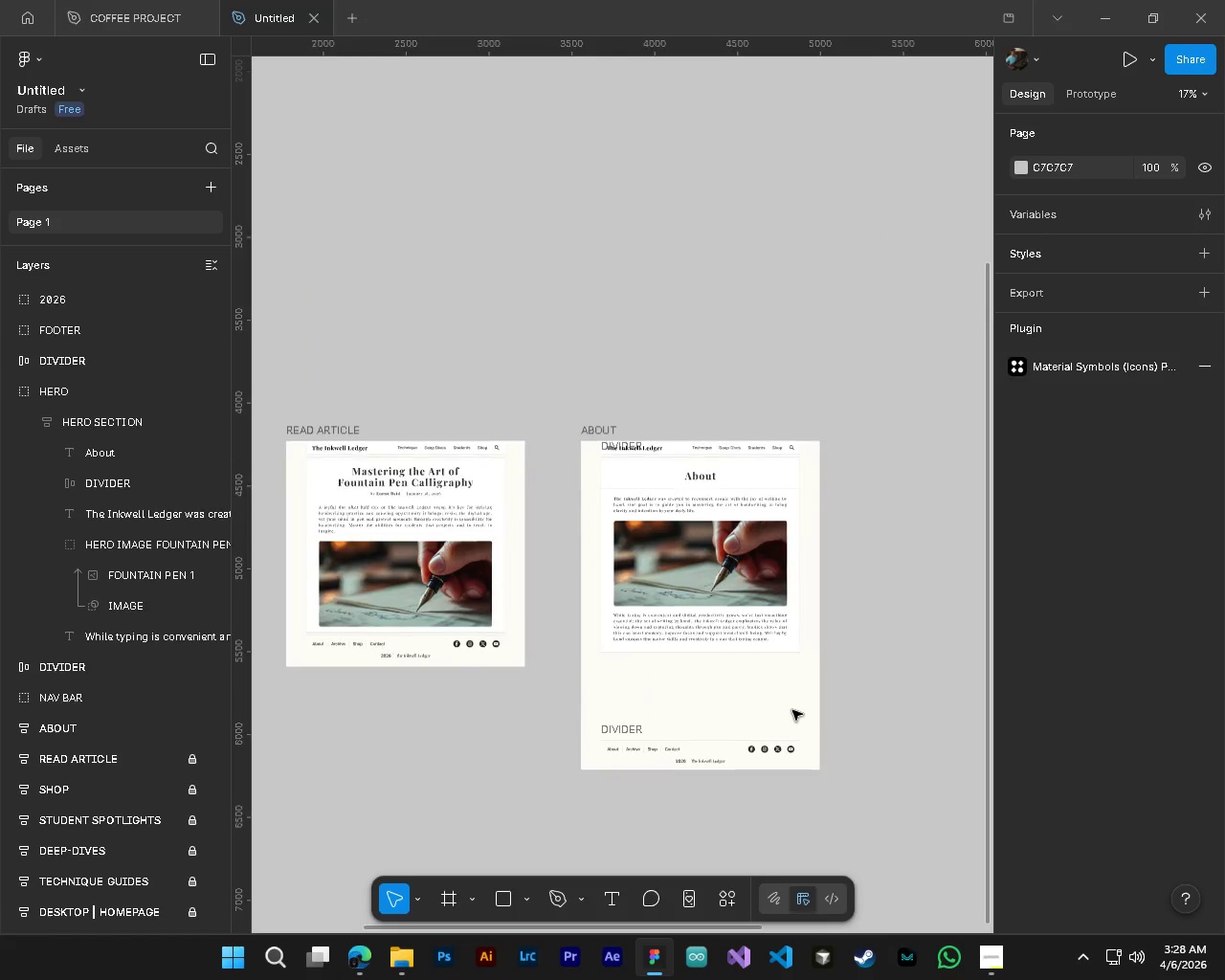 
scroll: coordinate [897, 687], scroll_direction: down, amount: 2.0
 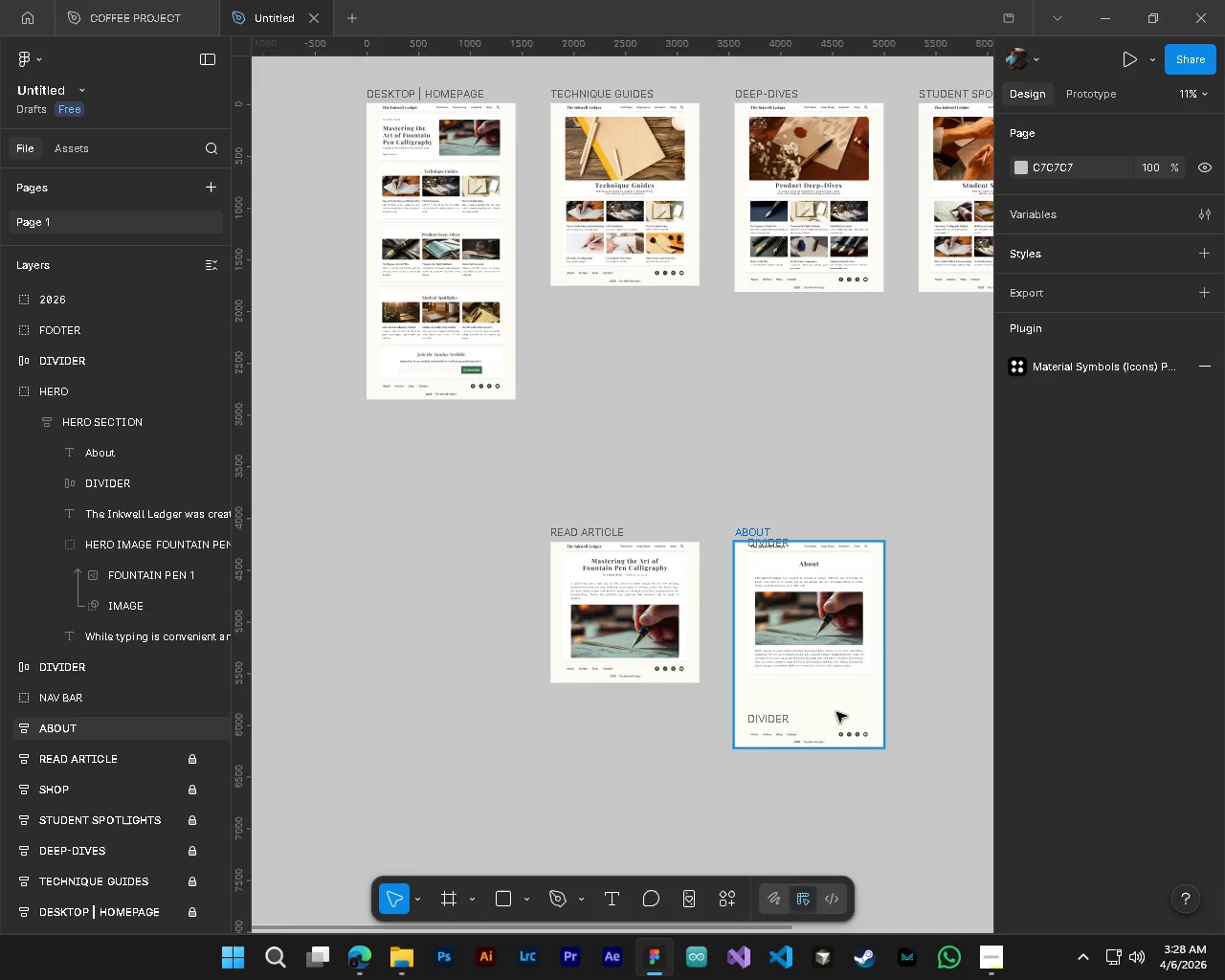 
hold_key(key=ControlLeft, duration=1.02)
 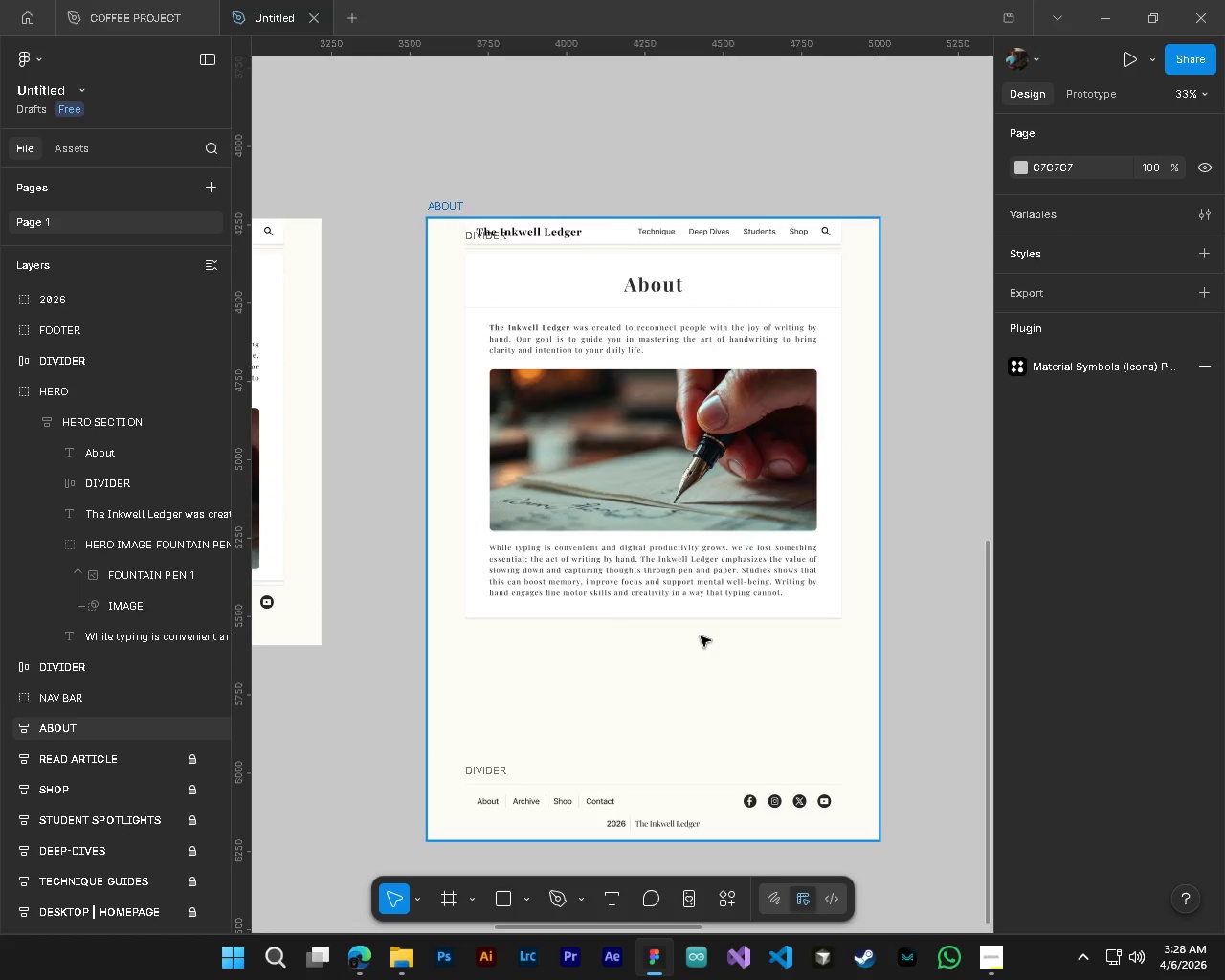 
hold_key(key=AltLeft, duration=1.0)
 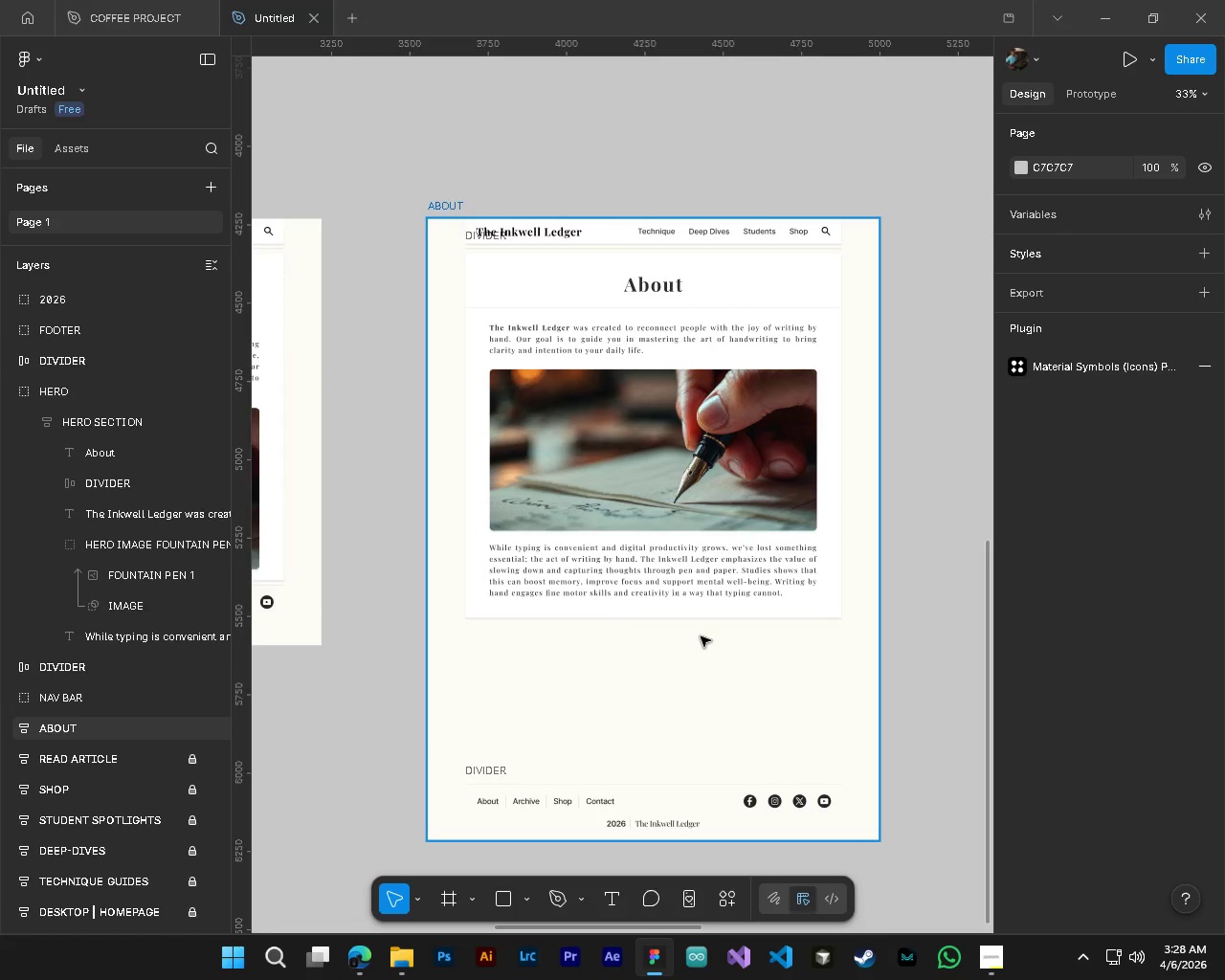 
scroll: coordinate [836, 712], scroll_direction: down, amount: 3.0
 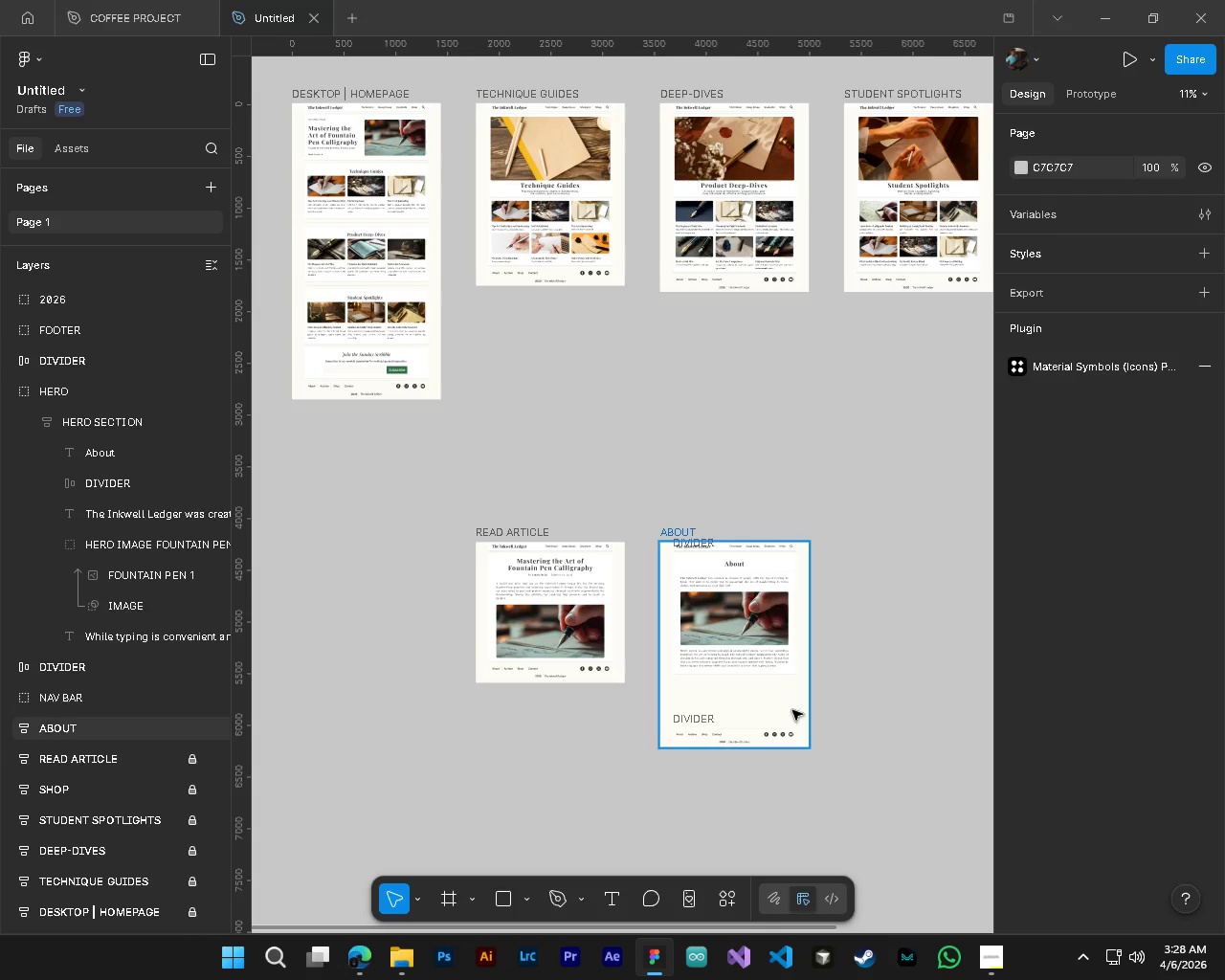 
scroll: coordinate [725, 666], scroll_direction: up, amount: 9.0
 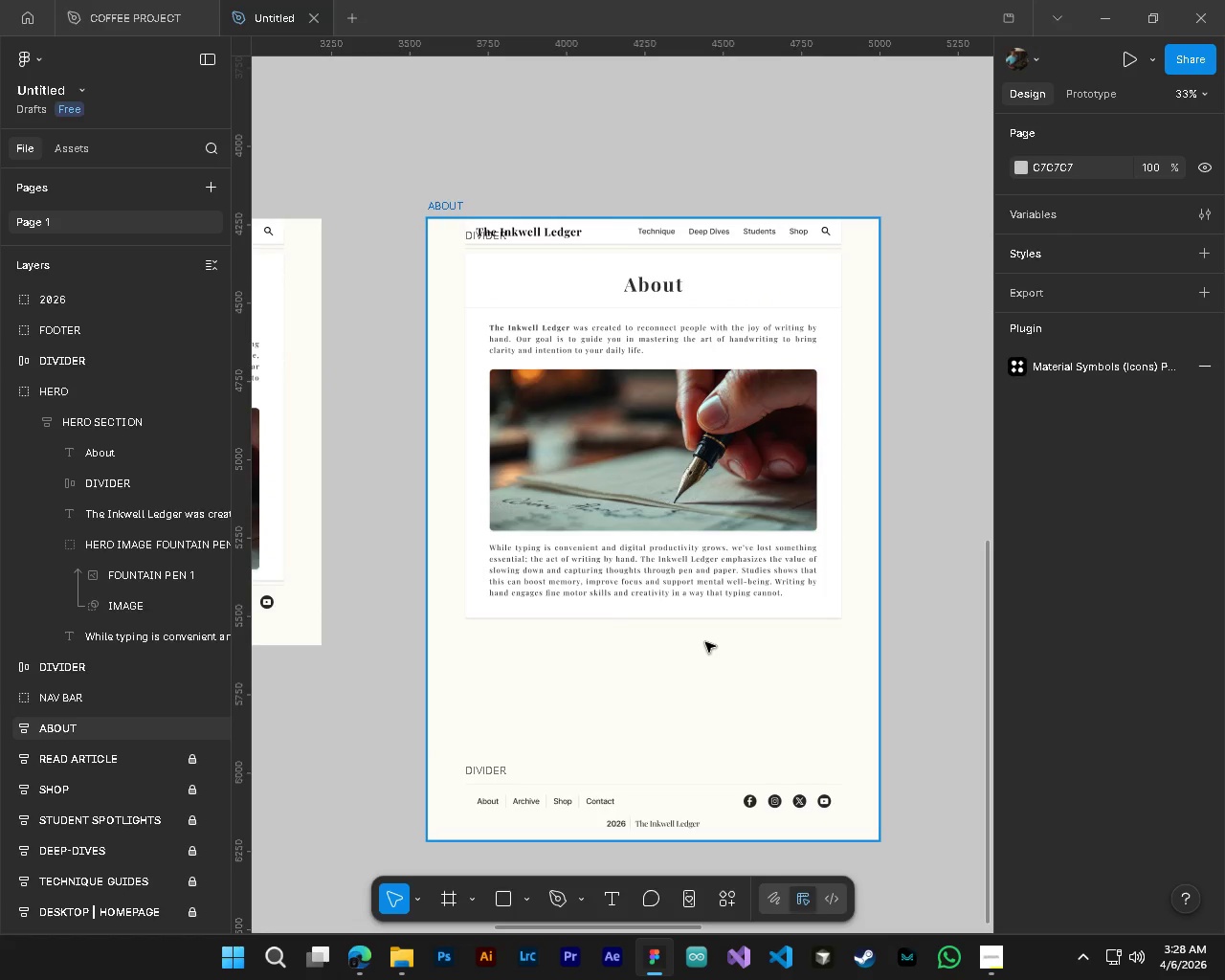 
hold_key(key=AltLeft, duration=0.31)
 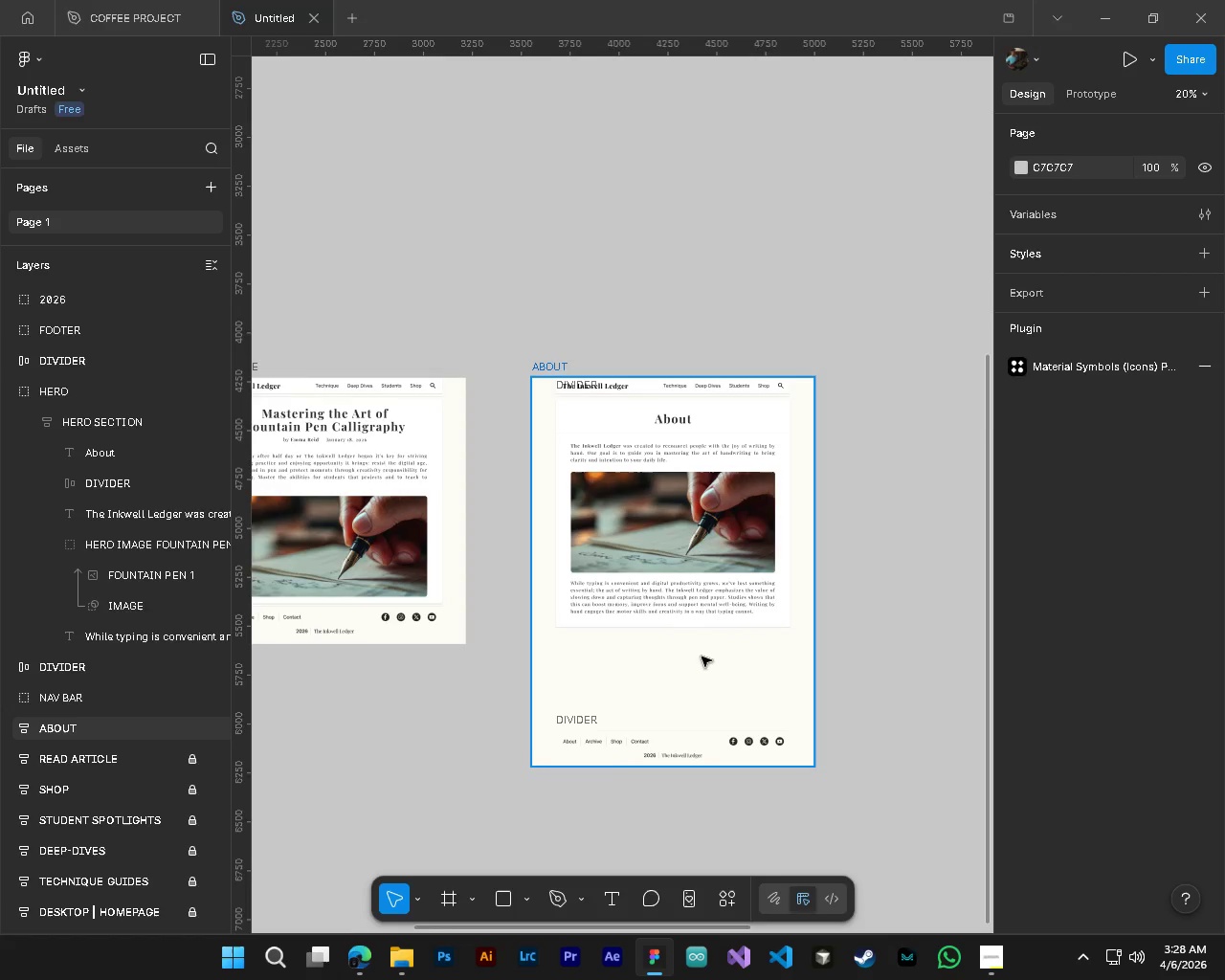 
key(Alt+Control+ControlLeft)
 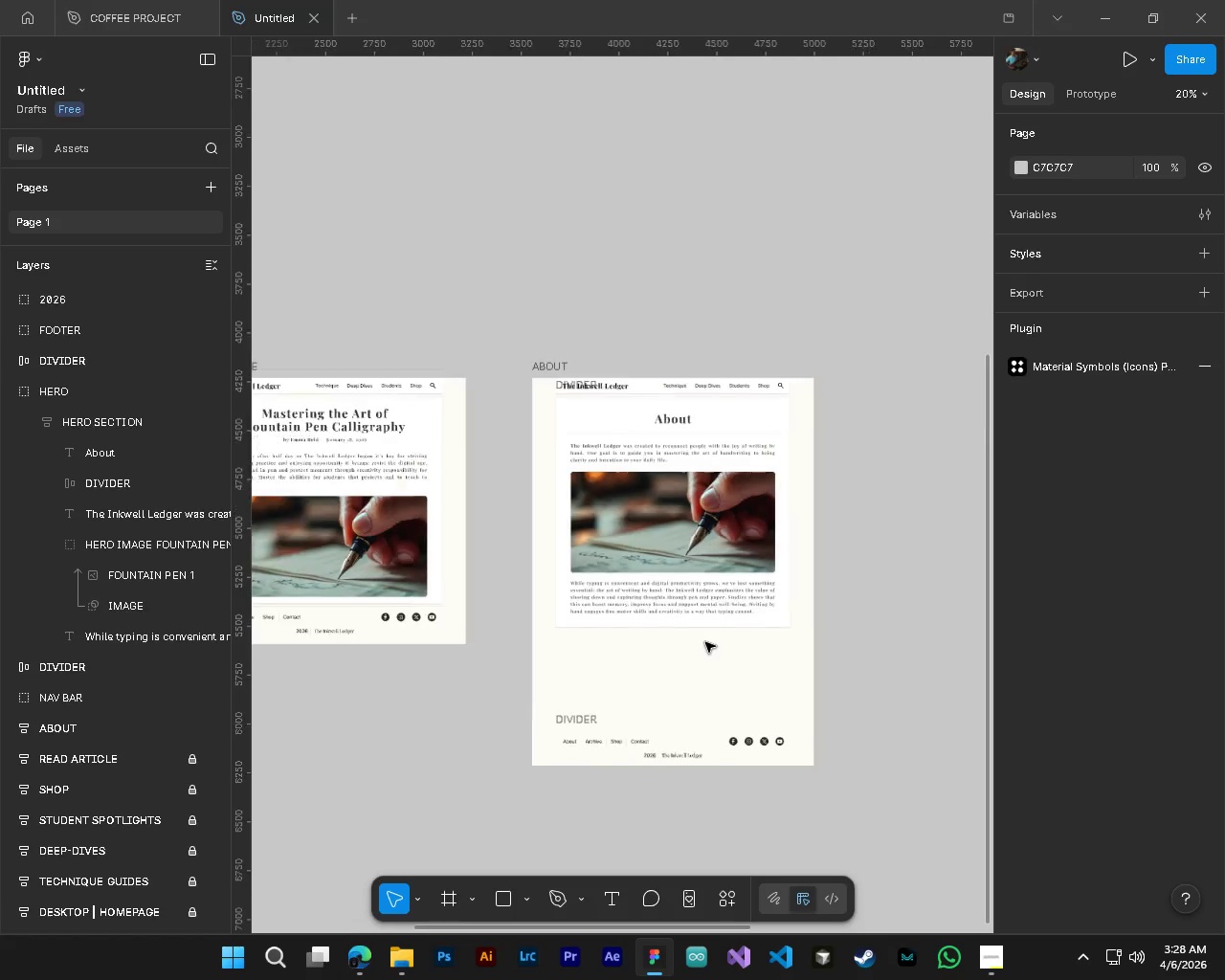 
scroll: coordinate [705, 642], scroll_direction: down, amount: 4.0
 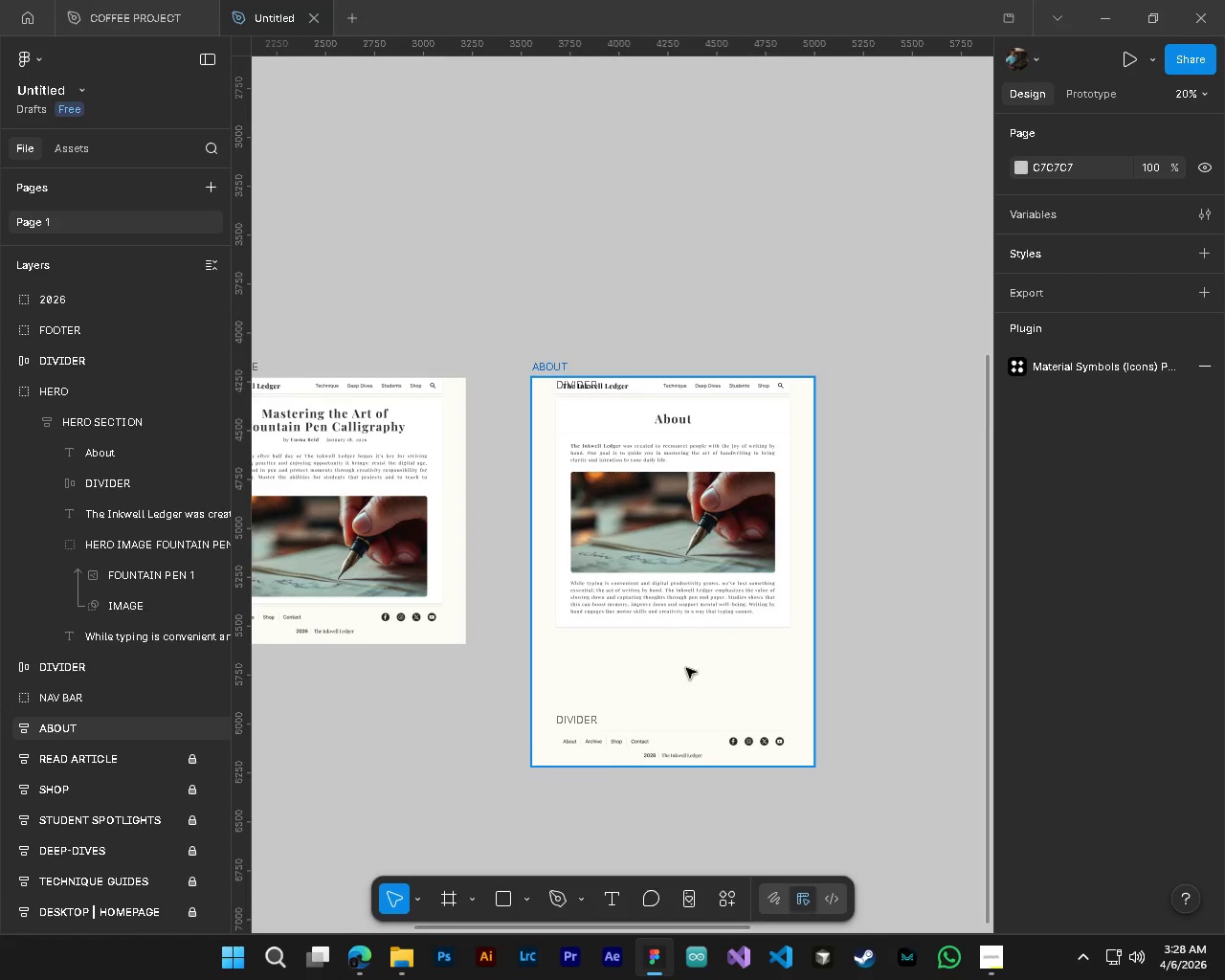 
hold_key(key=ShiftLeft, duration=0.34)
 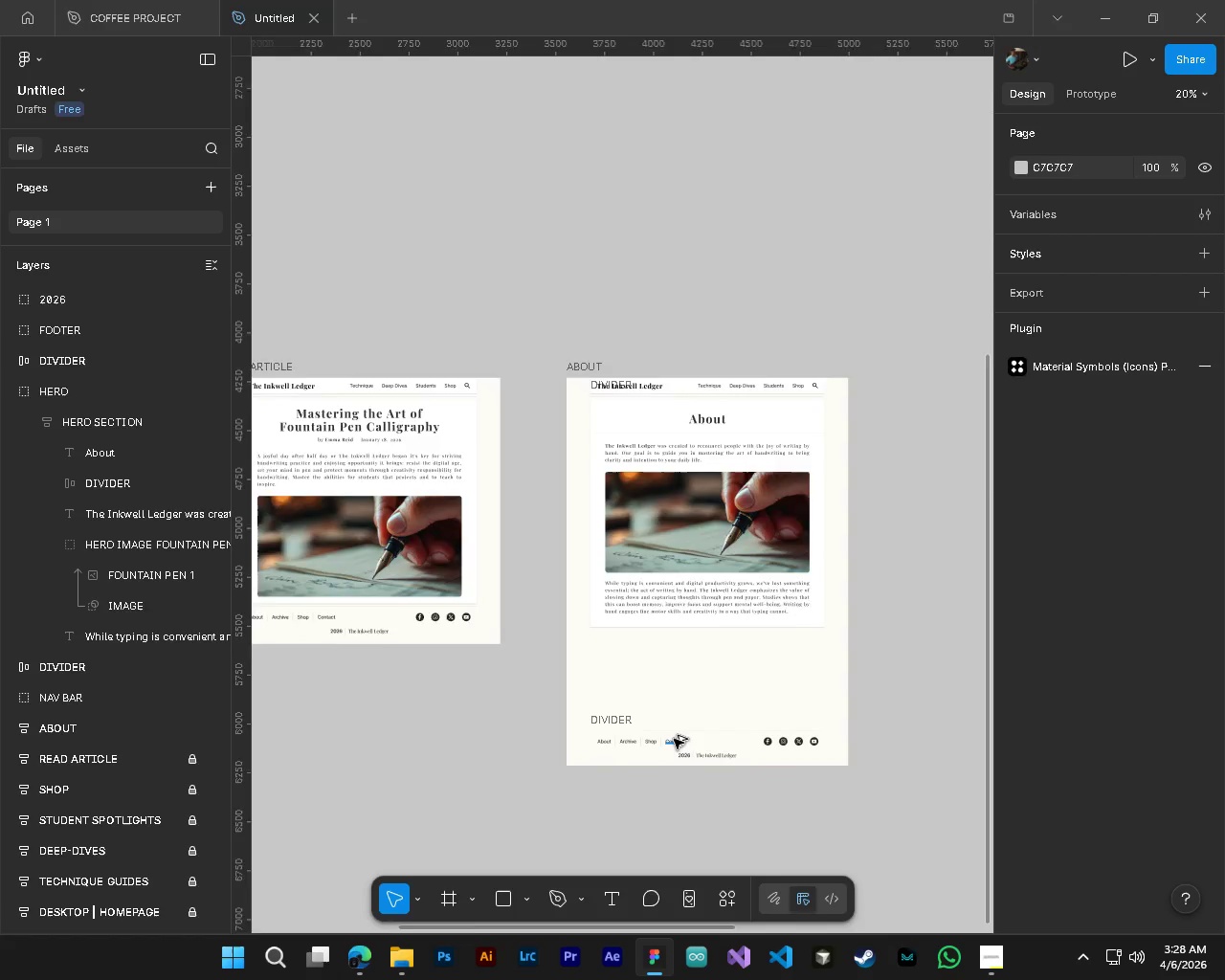 
hold_key(key=AltLeft, duration=0.91)
 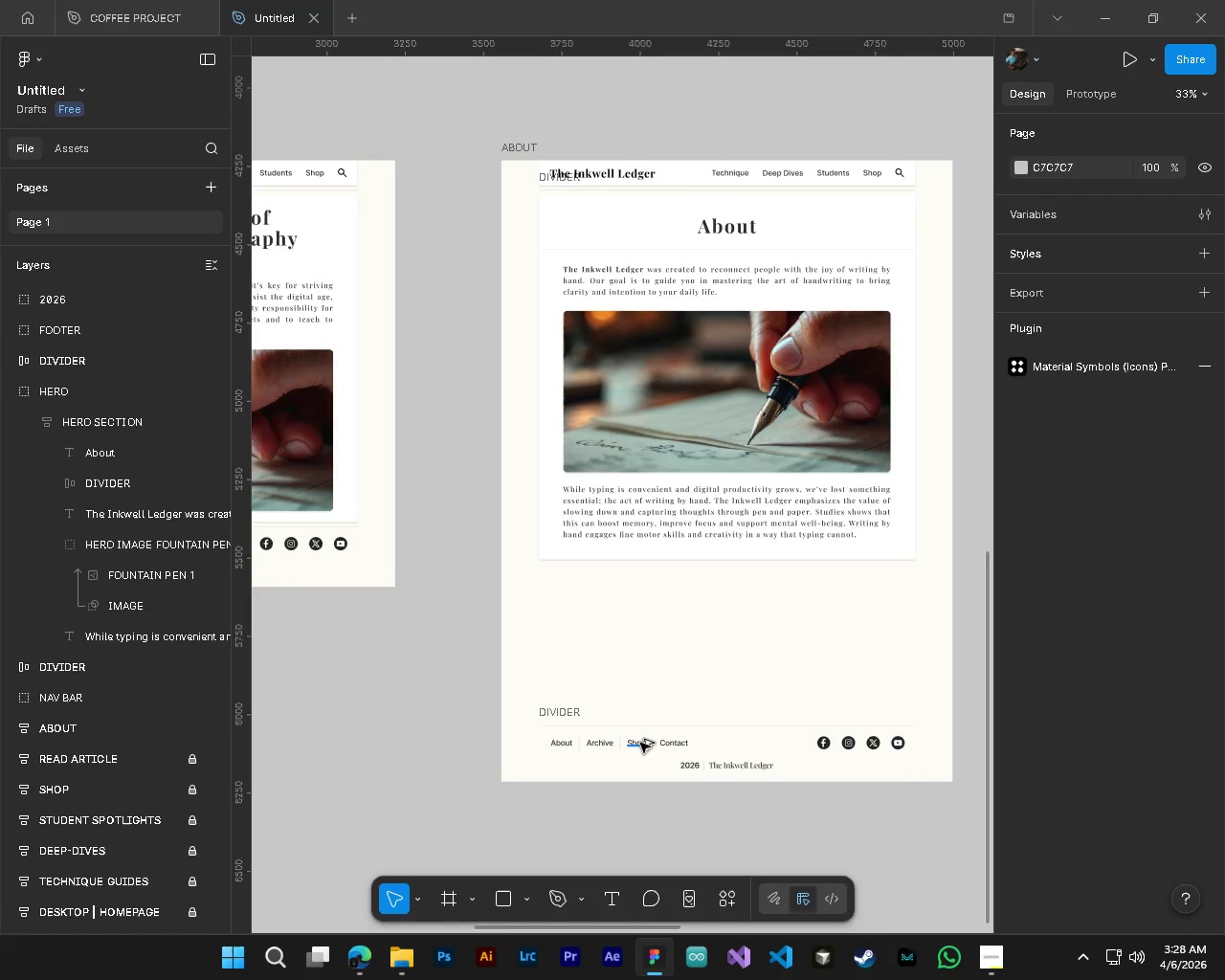 
hold_key(key=ControlLeft, duration=0.92)
 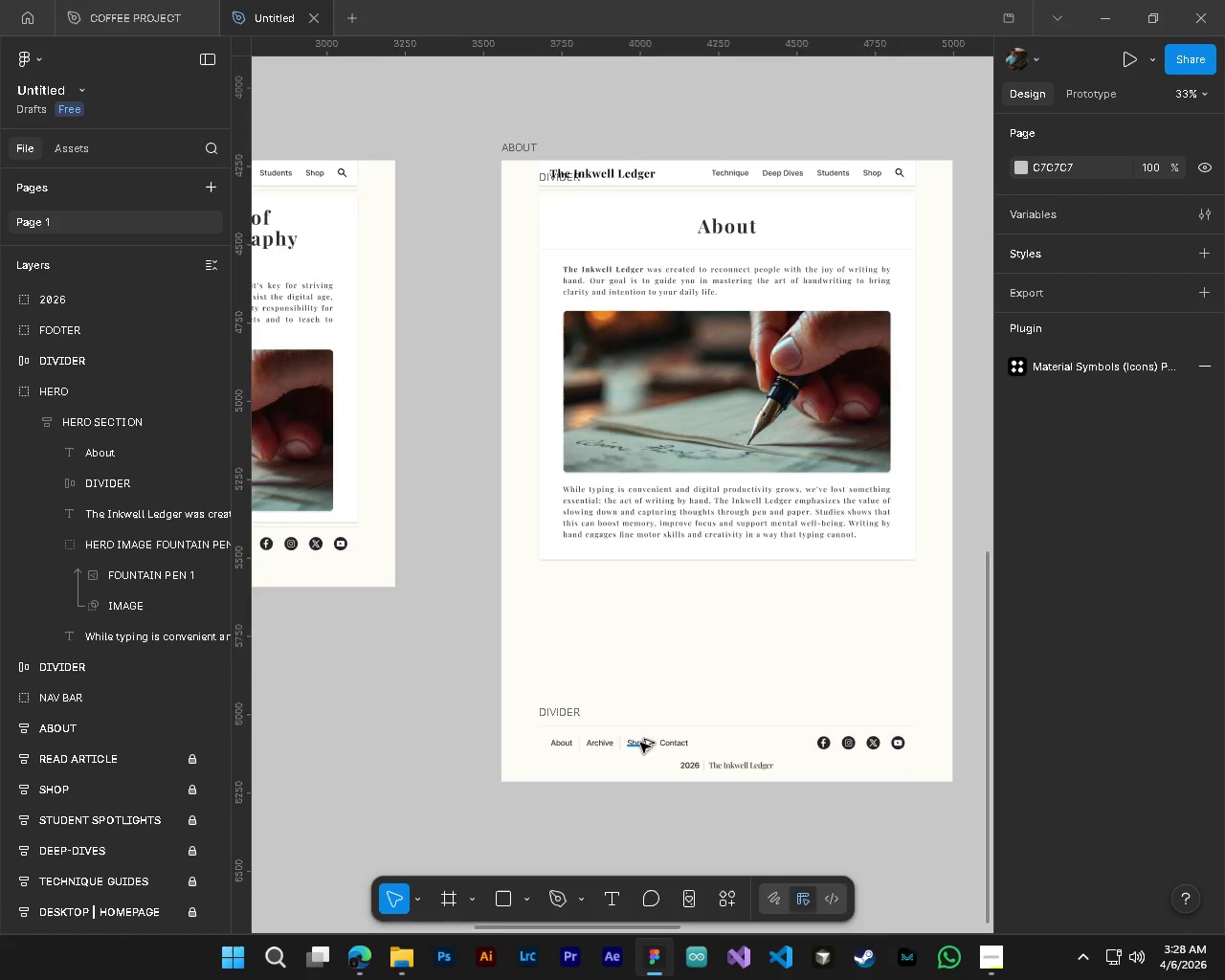 
scroll: coordinate [674, 739], scroll_direction: up, amount: 7.0
 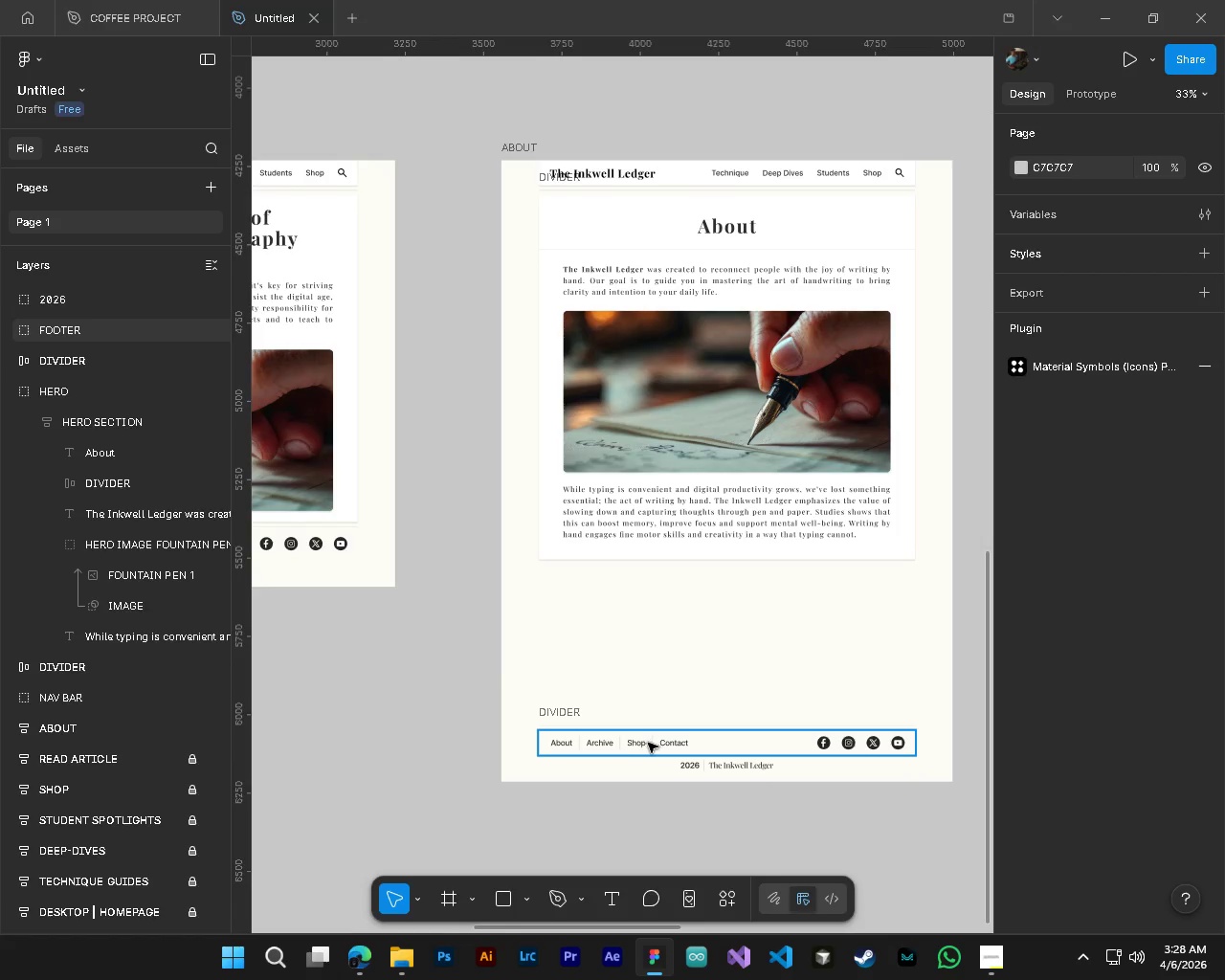 
hold_key(key=ControlLeft, duration=0.48)
 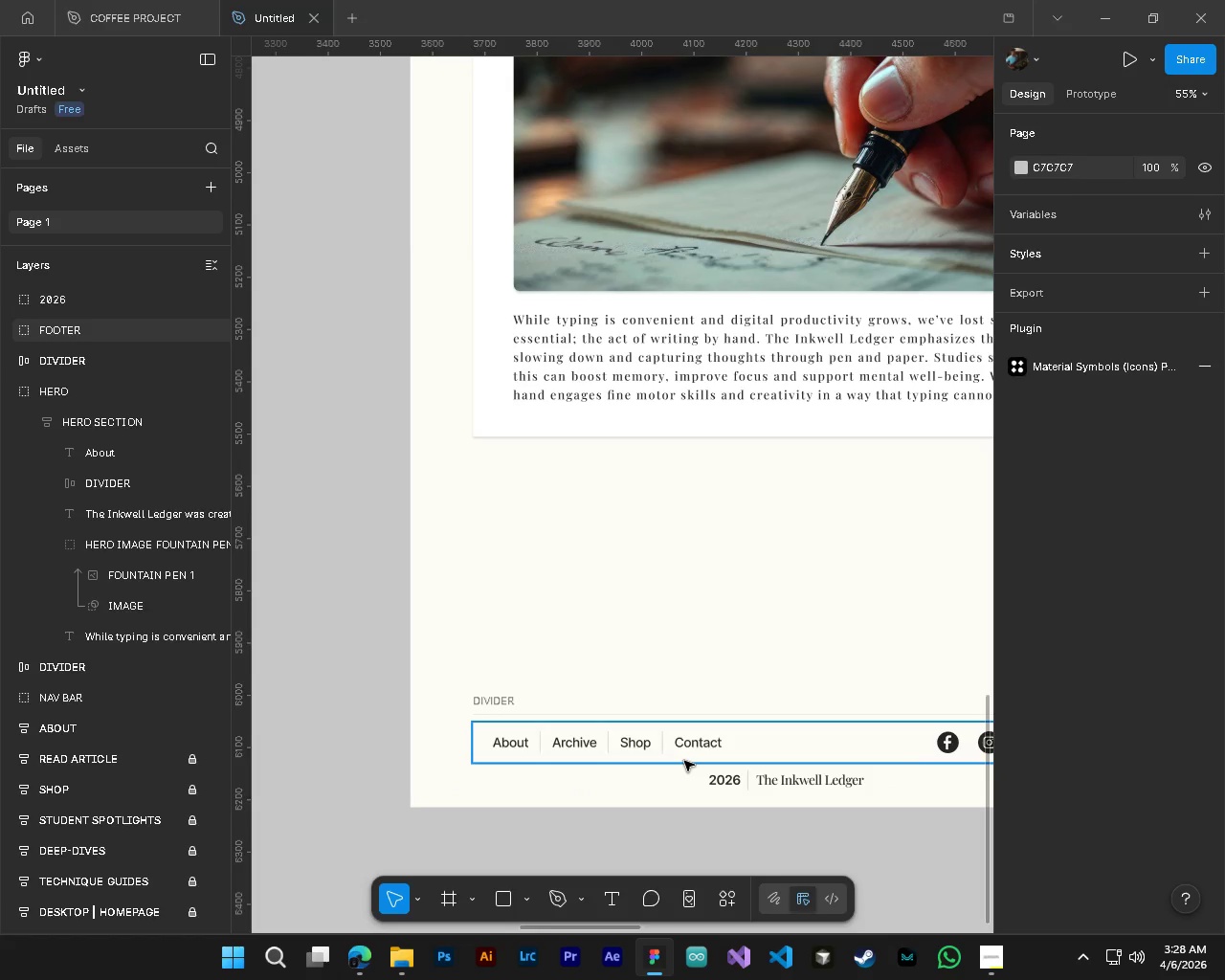 
key(Alt+Control+AltLeft)
 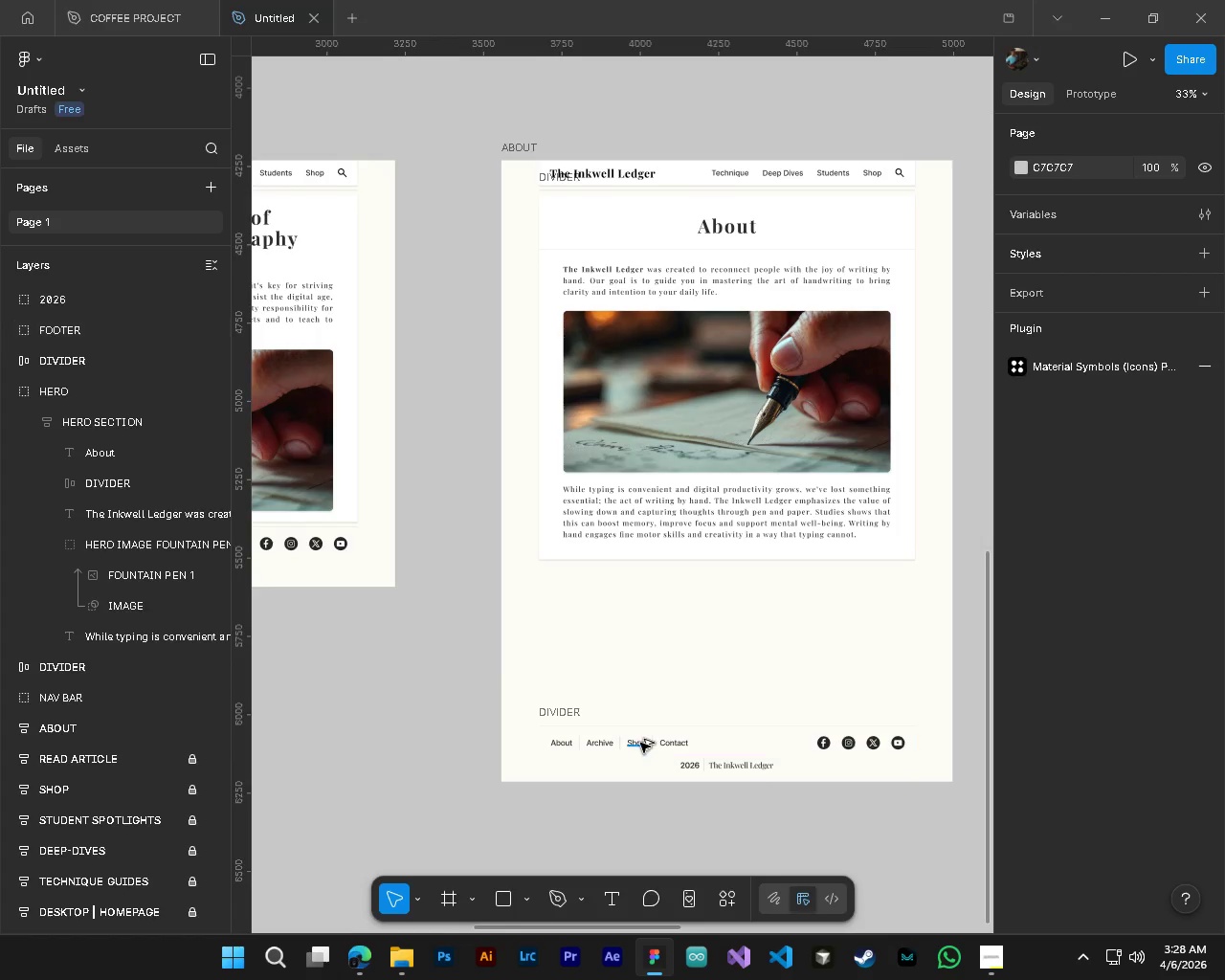 
hold_key(key=AltLeft, duration=0.34)
scroll: coordinate [638, 743], scroll_direction: up, amount: 5.0
 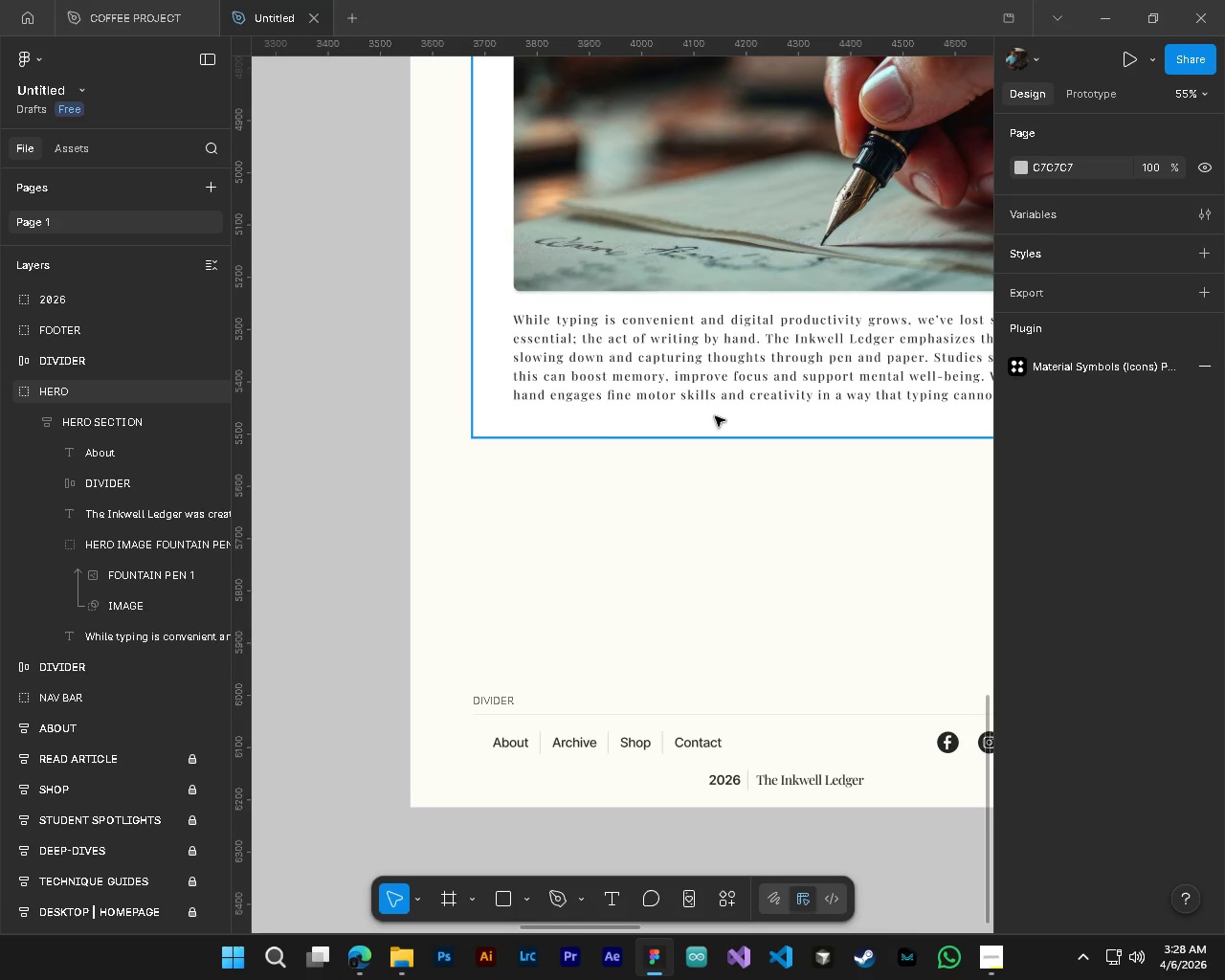 
wait(8.34)
 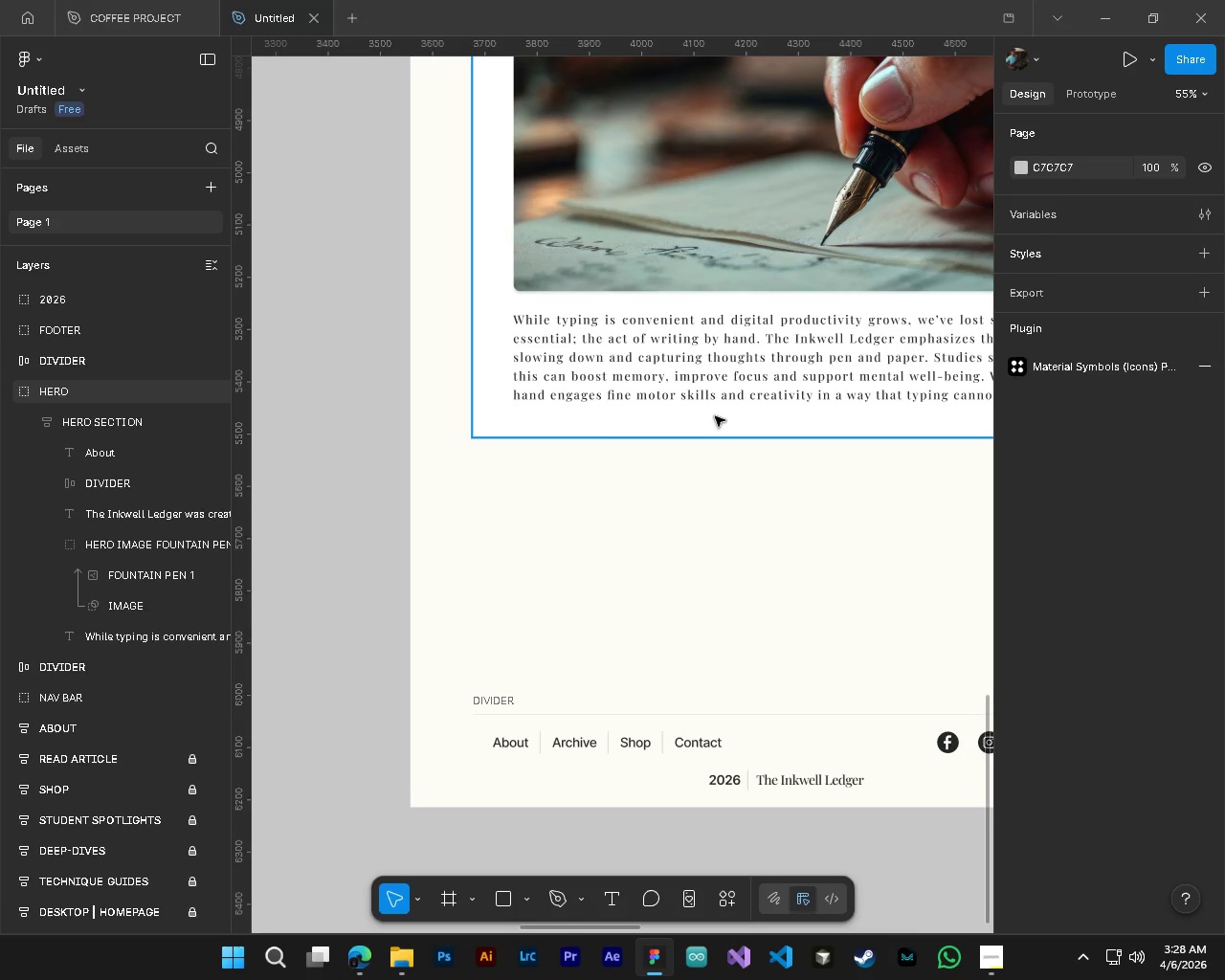 
hold_key(key=ControlLeft, duration=0.5)
 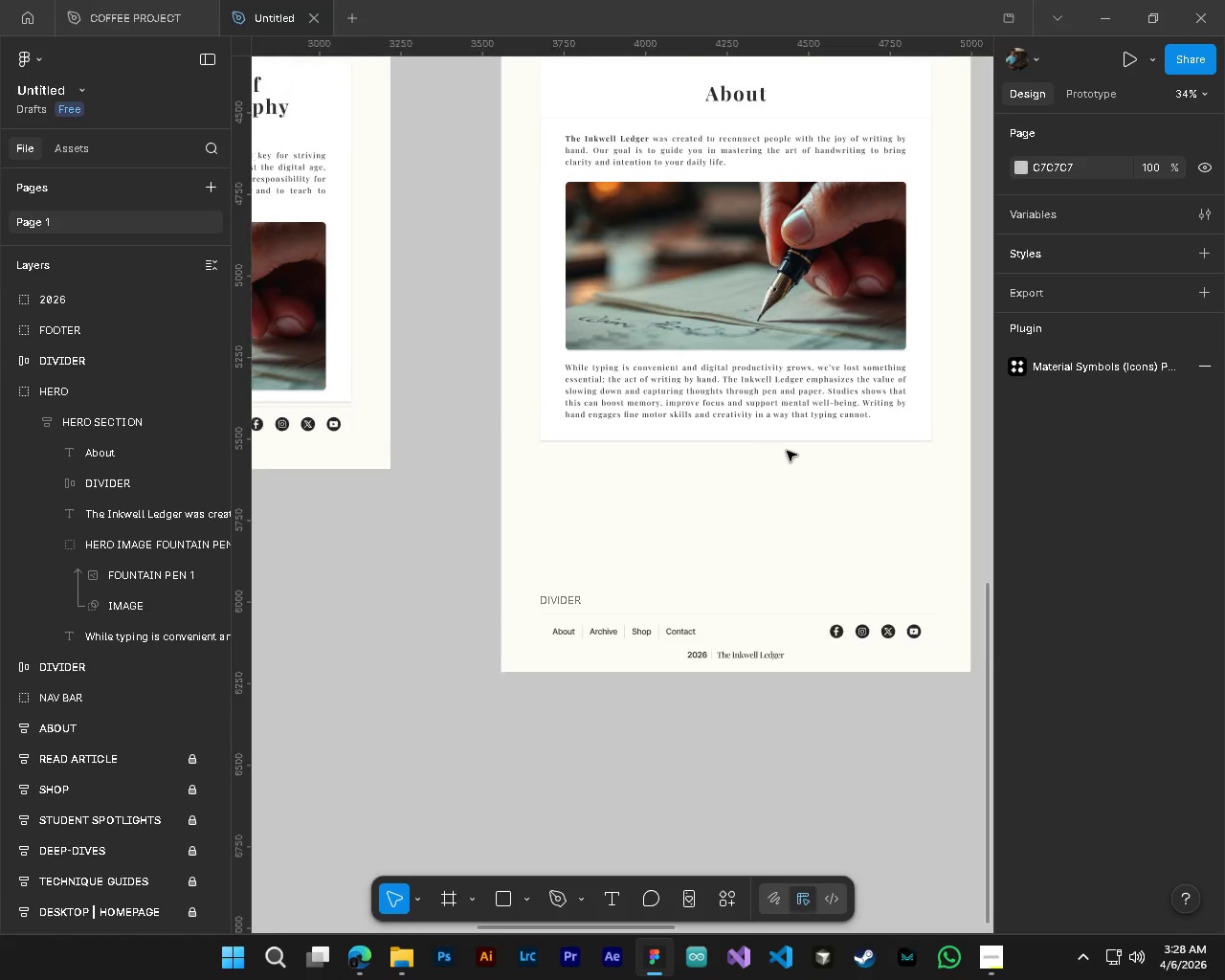 
hold_key(key=AltLeft, duration=0.39)
 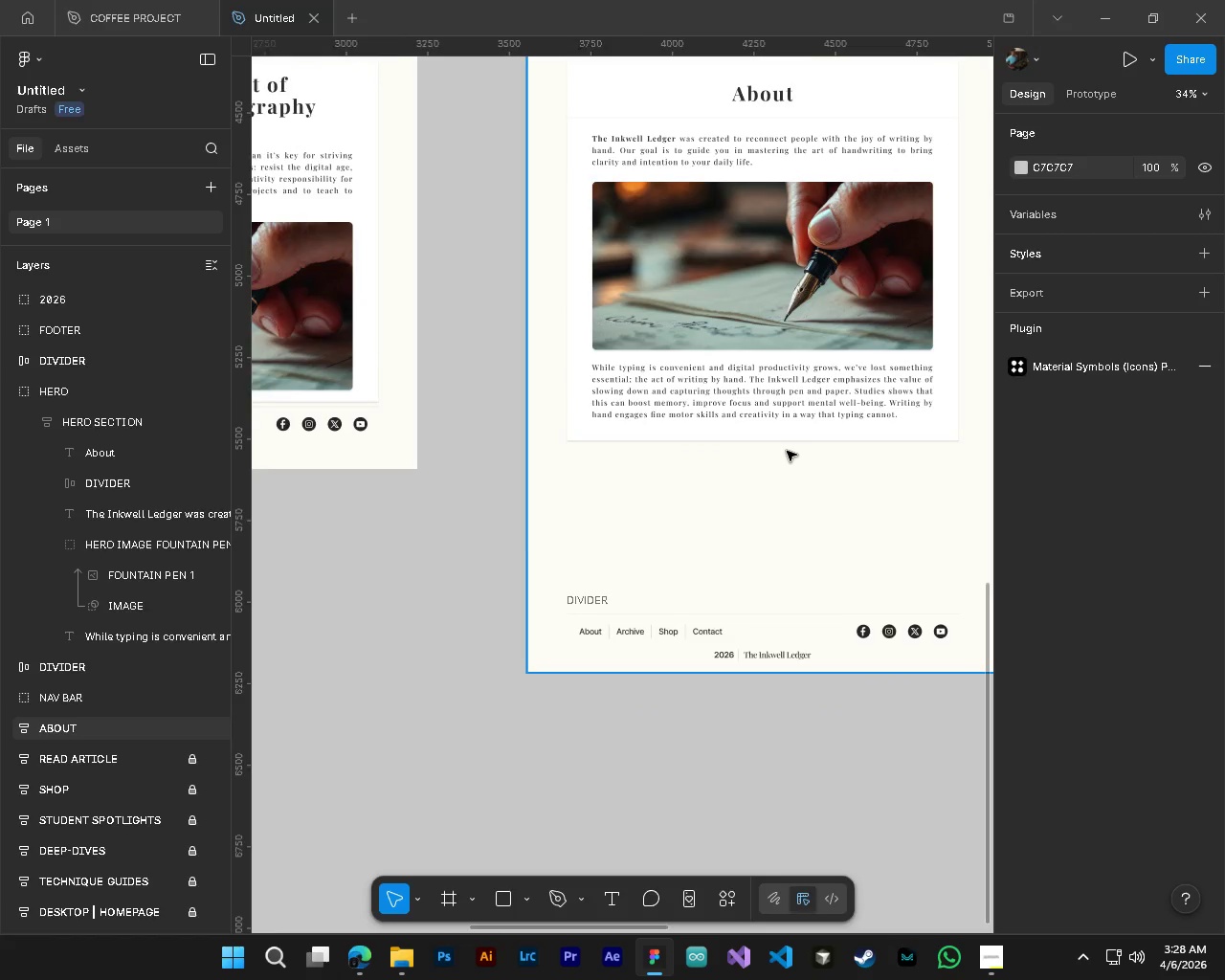 
hold_key(key=ShiftLeft, duration=0.48)
 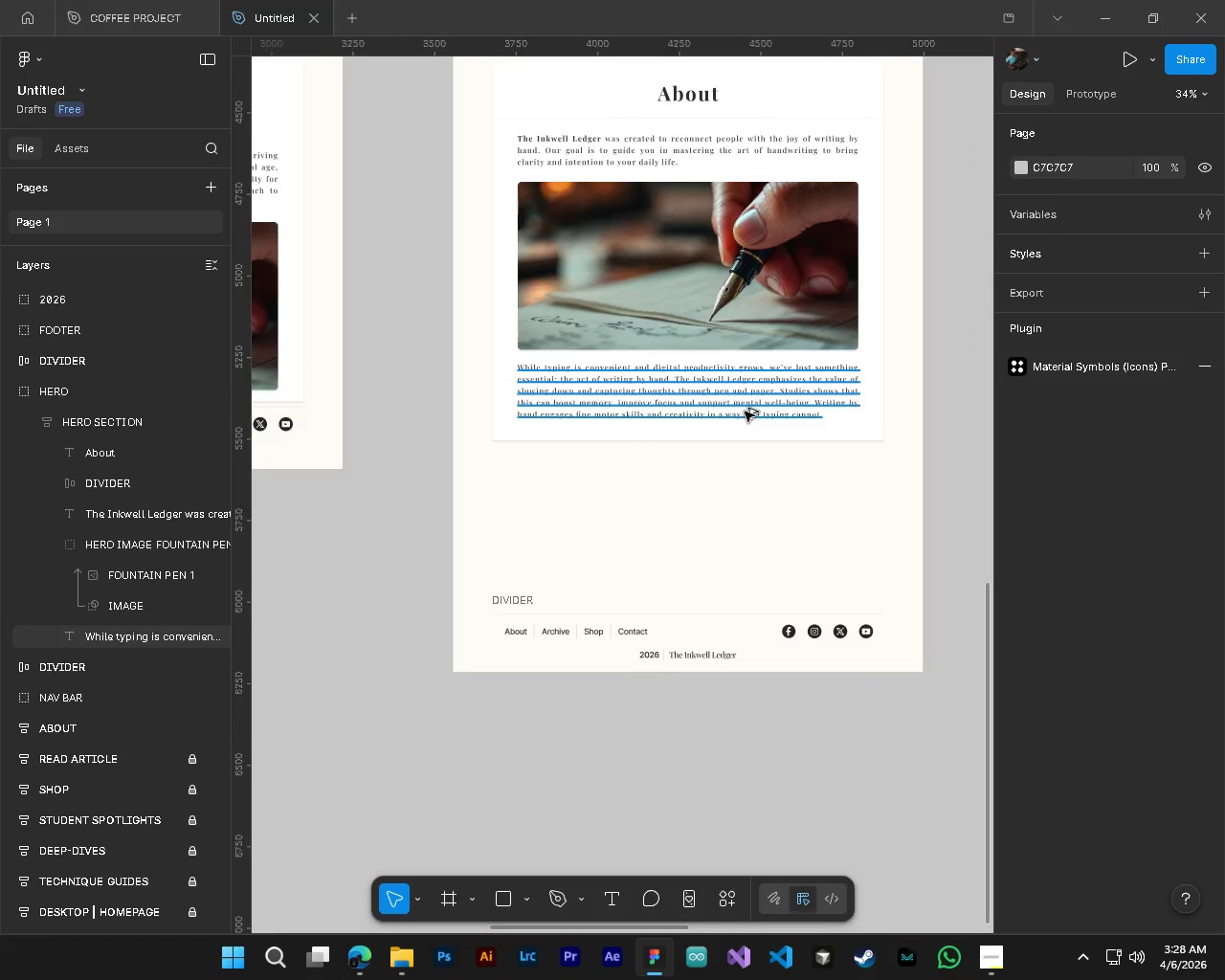 
scroll: coordinate [724, 446], scroll_direction: down, amount: 4.0
 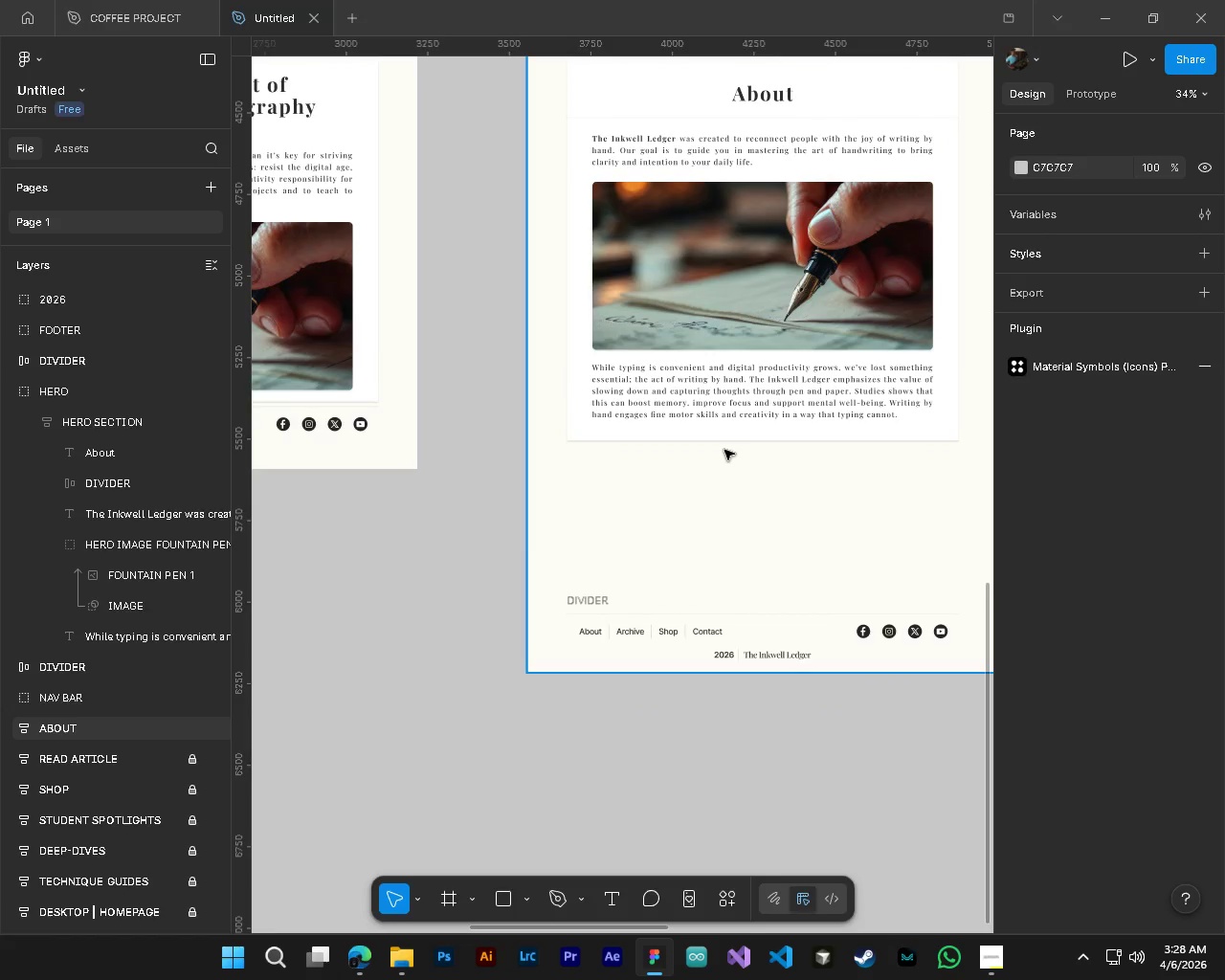 
hold_key(key=AltLeft, duration=0.34)
 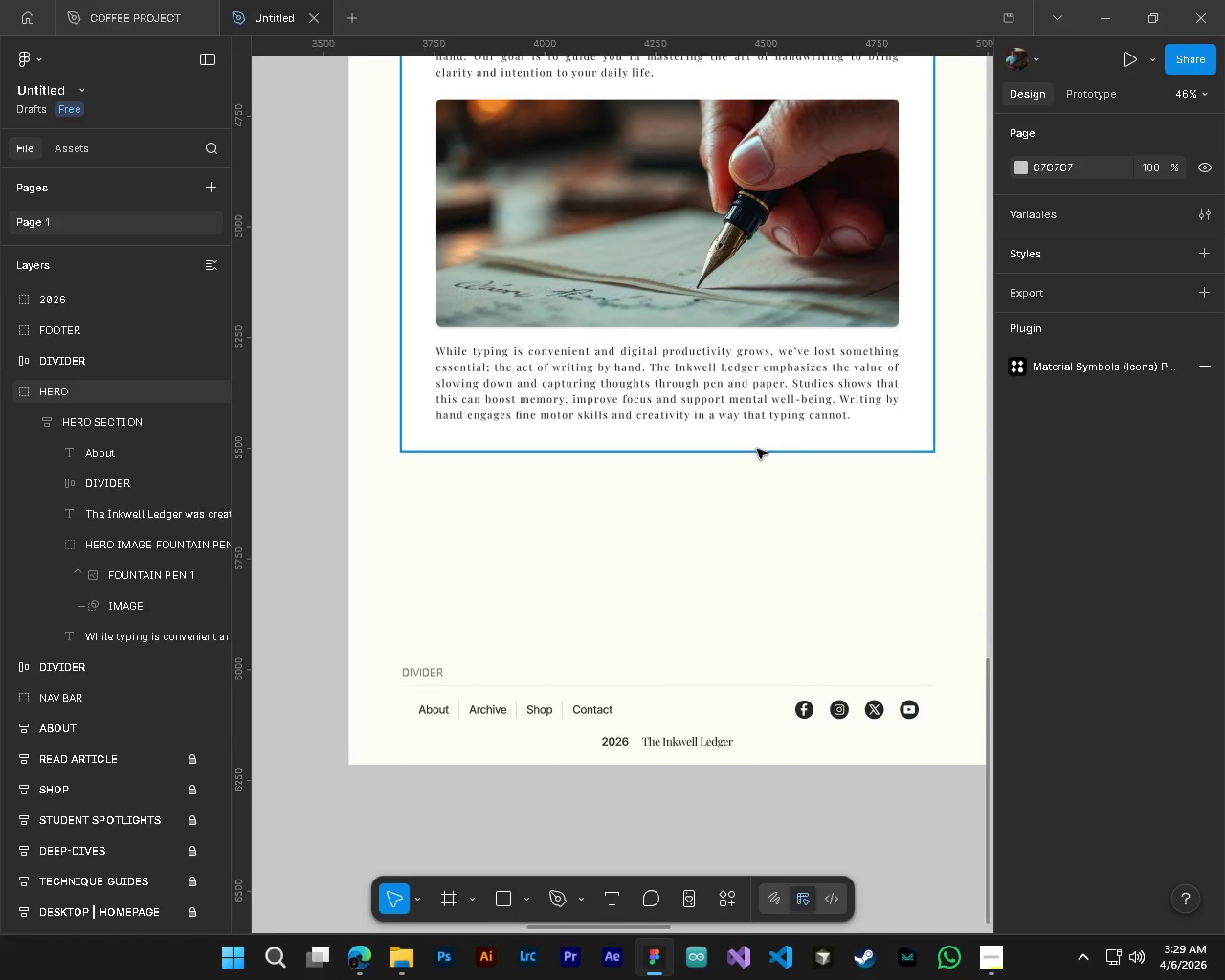 
hold_key(key=ControlLeft, duration=0.38)
 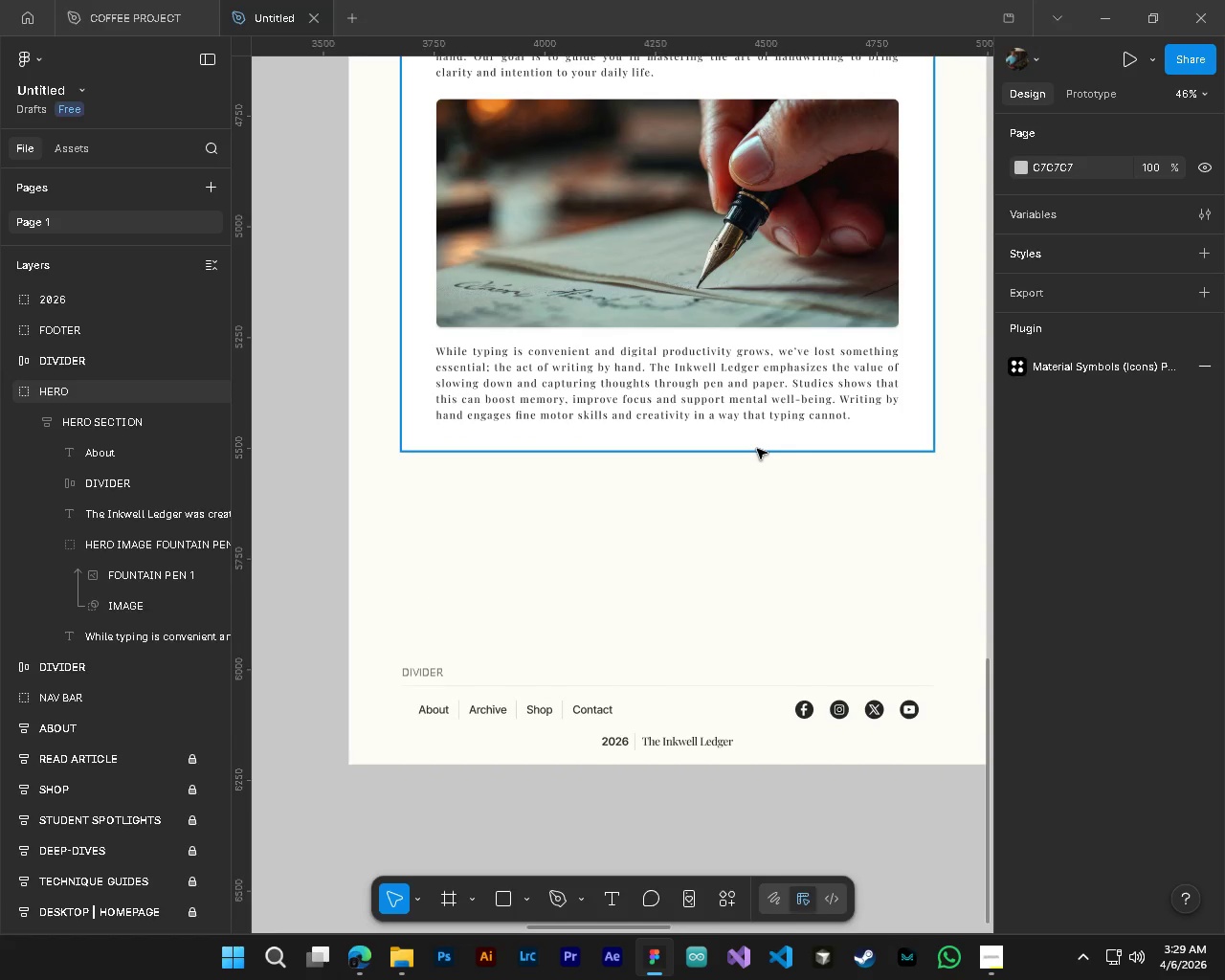 
scroll: coordinate [787, 451], scroll_direction: down, amount: 3.0
 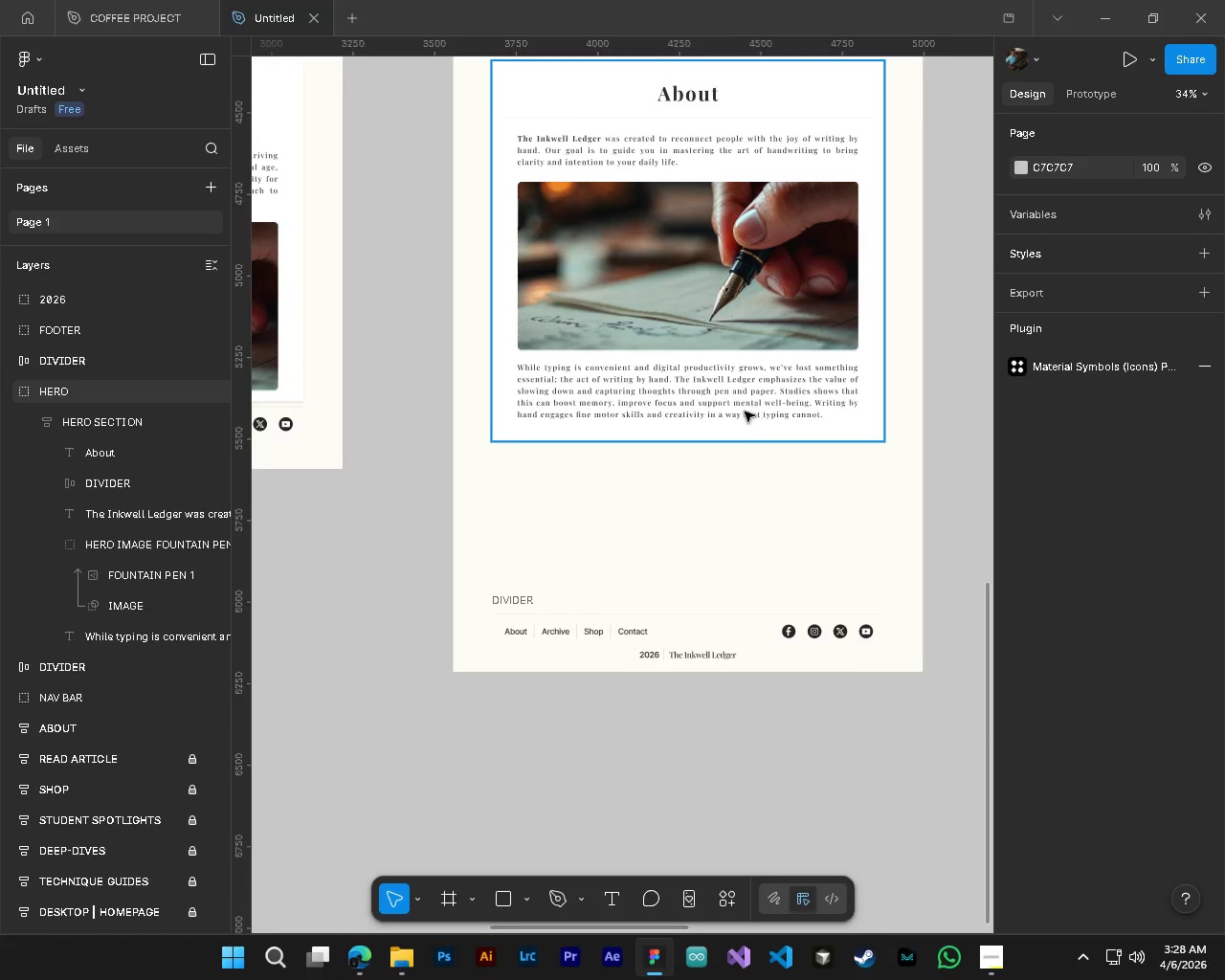 
scroll: coordinate [745, 412], scroll_direction: up, amount: 3.0
 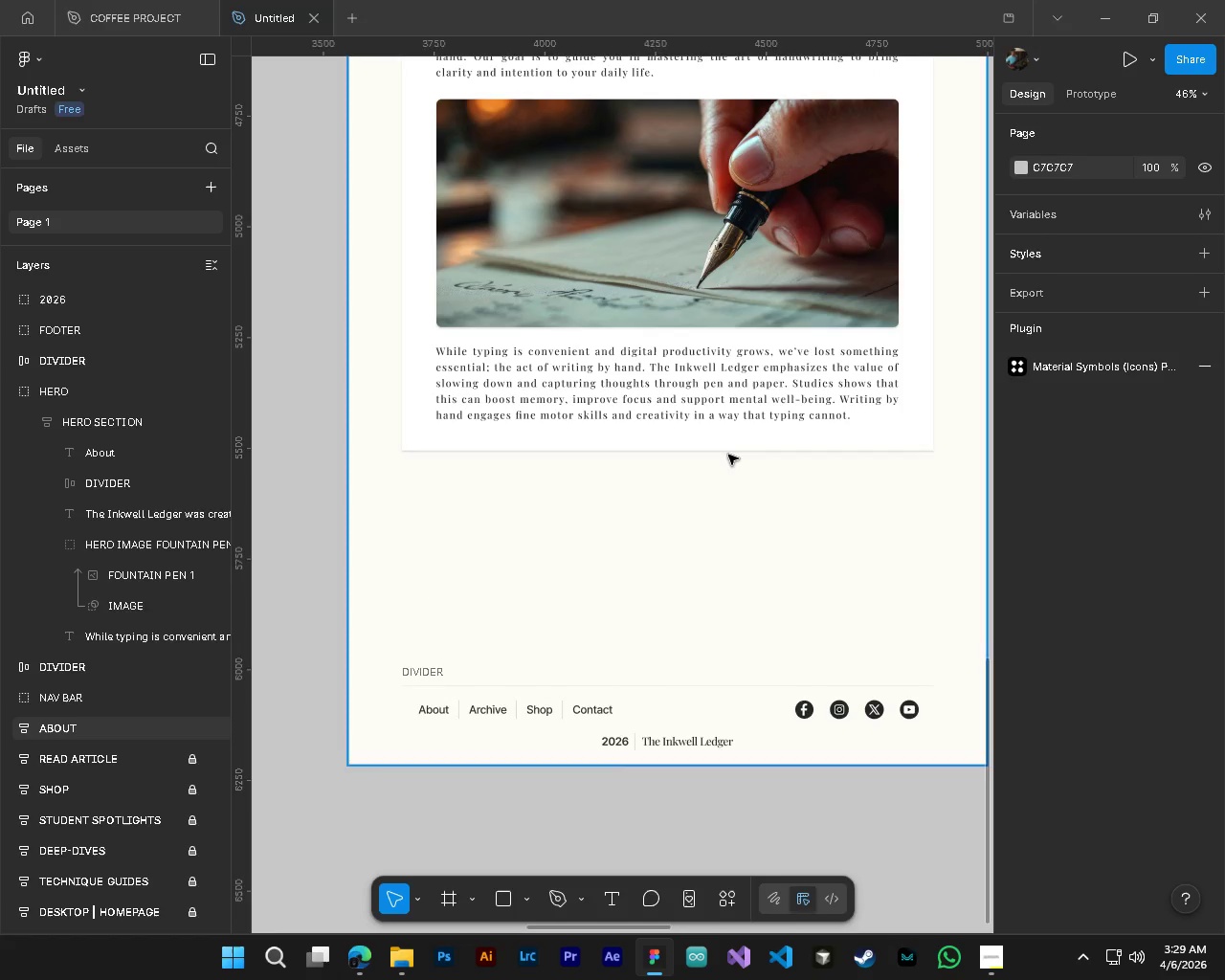 
left_click([724, 449])
 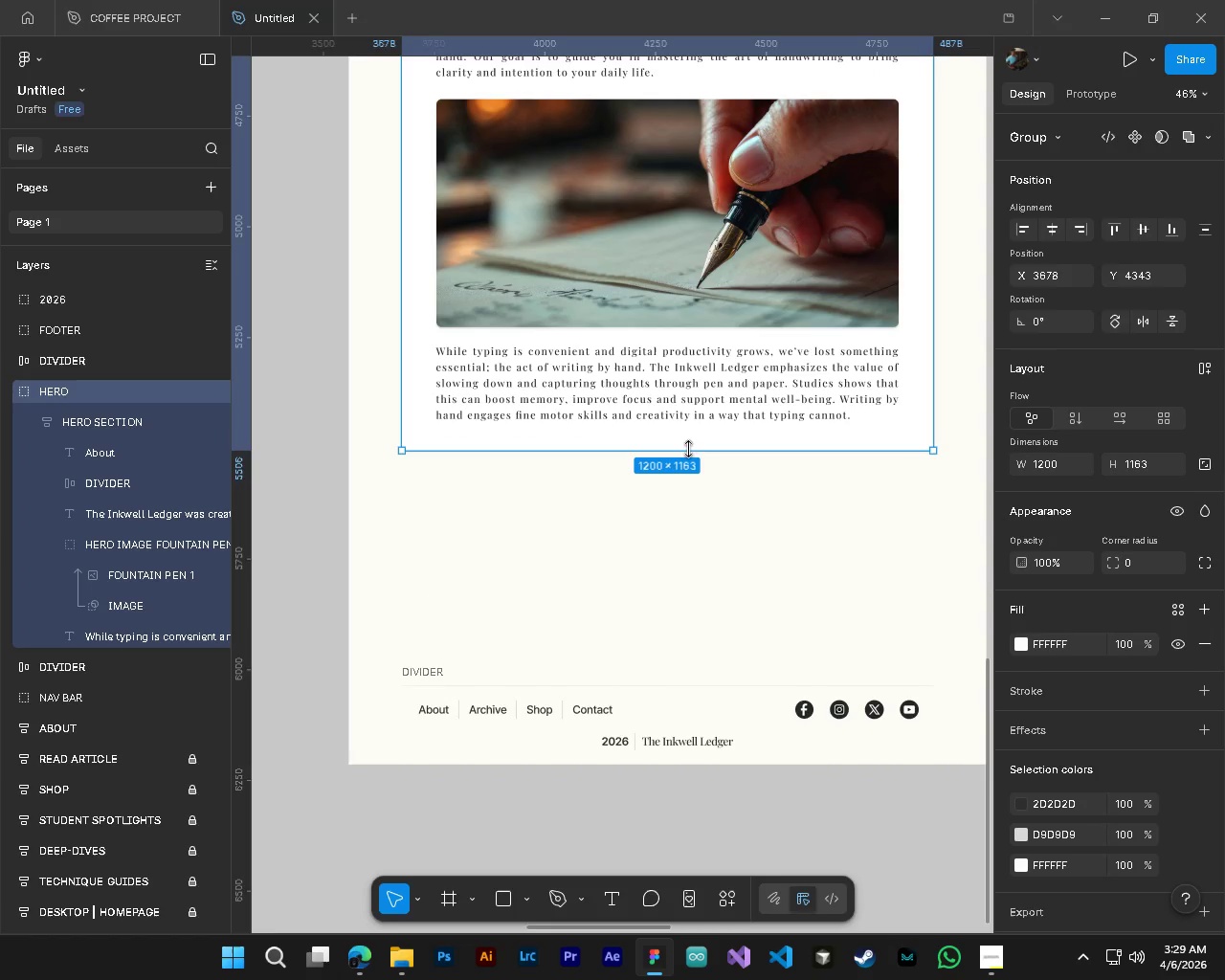 
left_click_drag(start_coordinate=[688, 449], to_coordinate=[702, 566])
 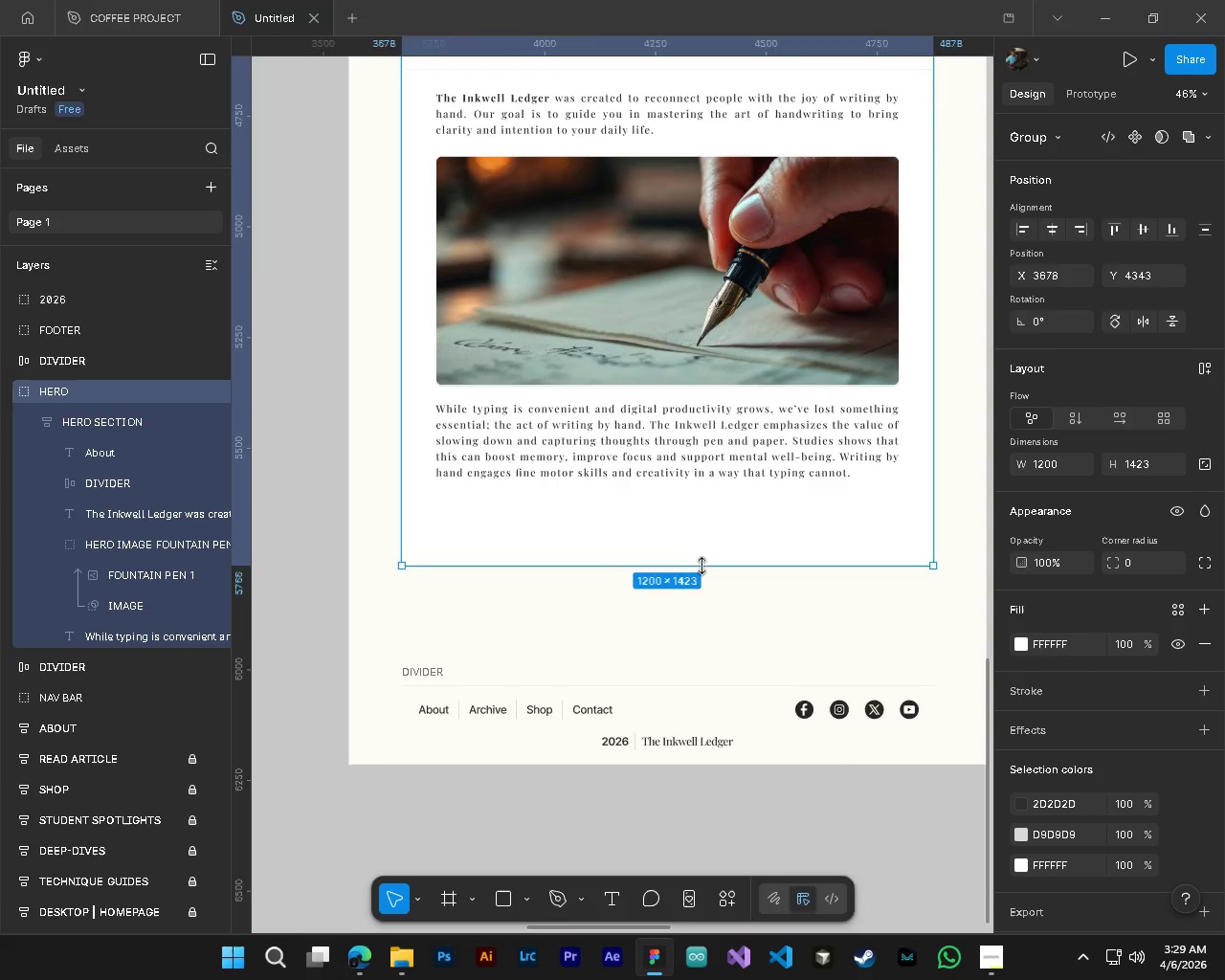 
hold_key(key=ControlLeft, duration=0.33)
 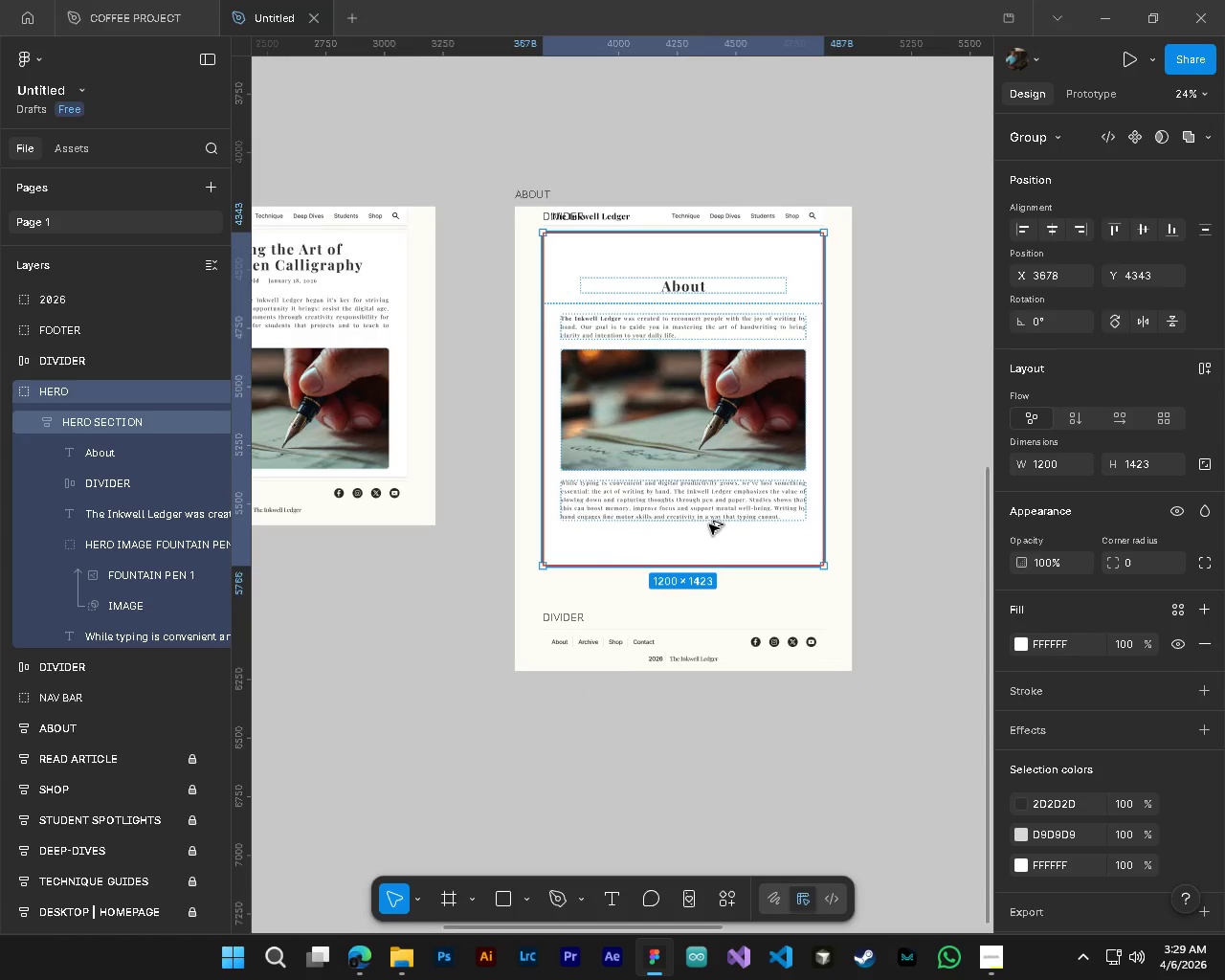 
key(Alt+Control+AltLeft)
 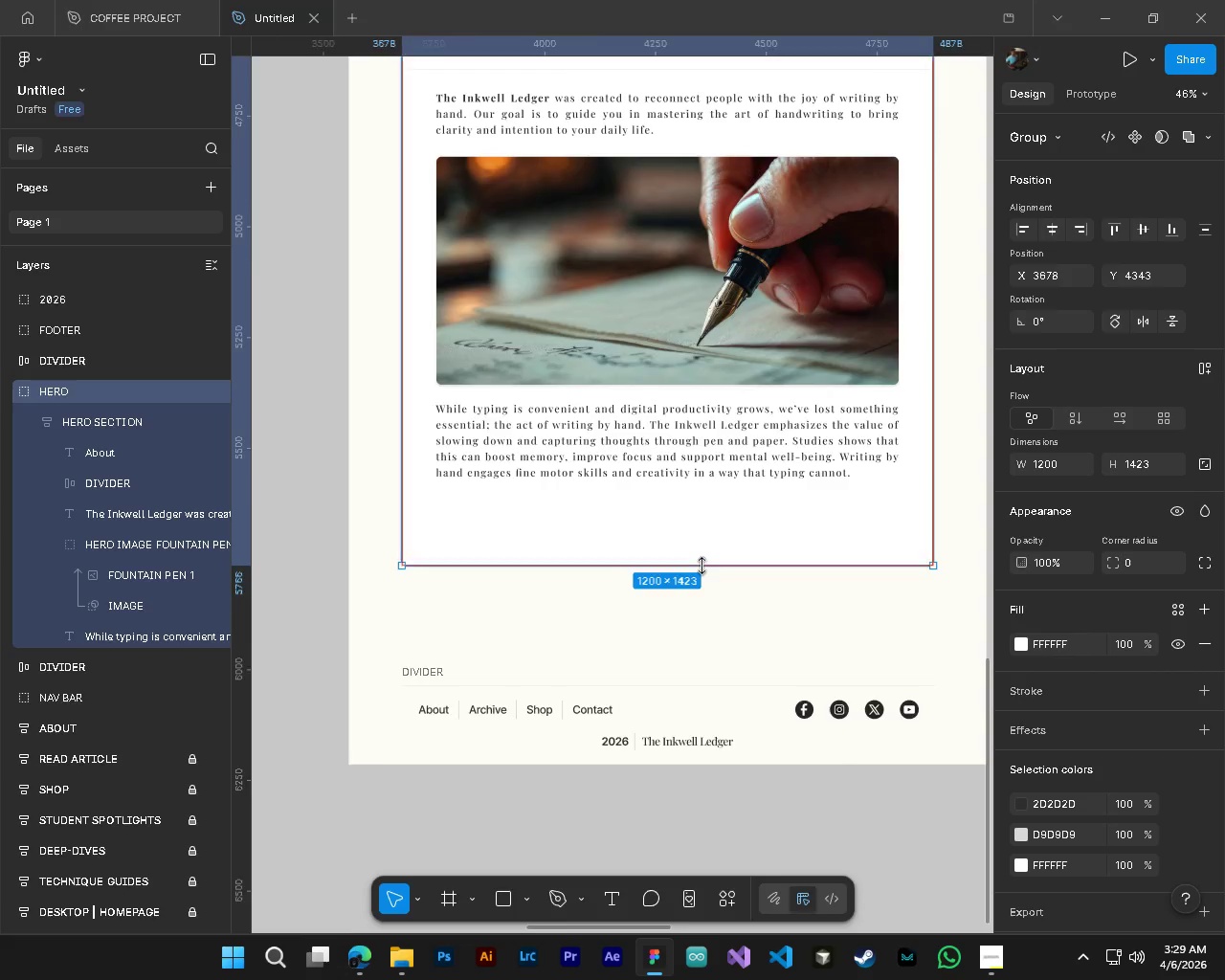 
hold_key(key=ControlLeft, duration=0.45)
 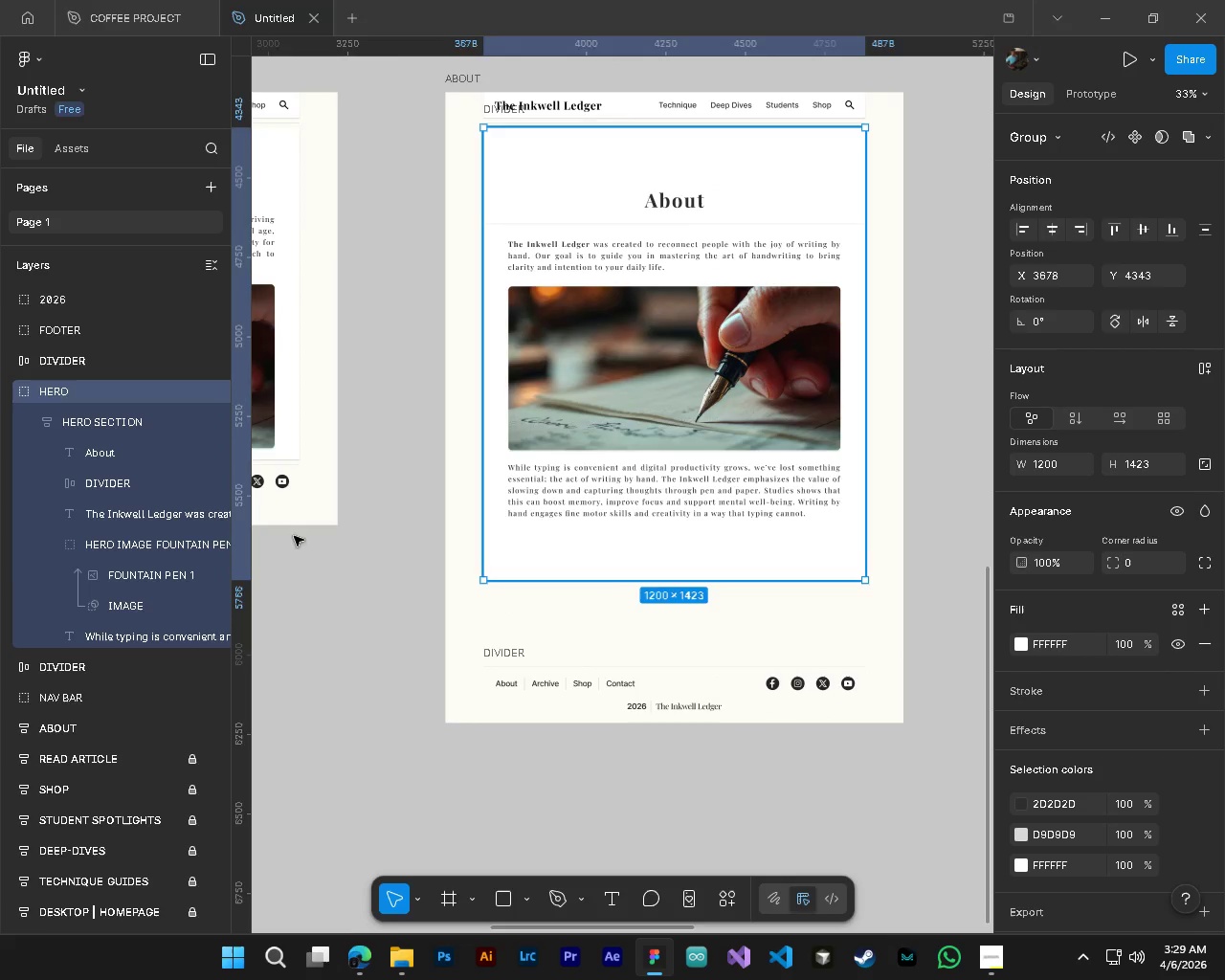 
scroll: coordinate [702, 566], scroll_direction: down, amount: 5.0
 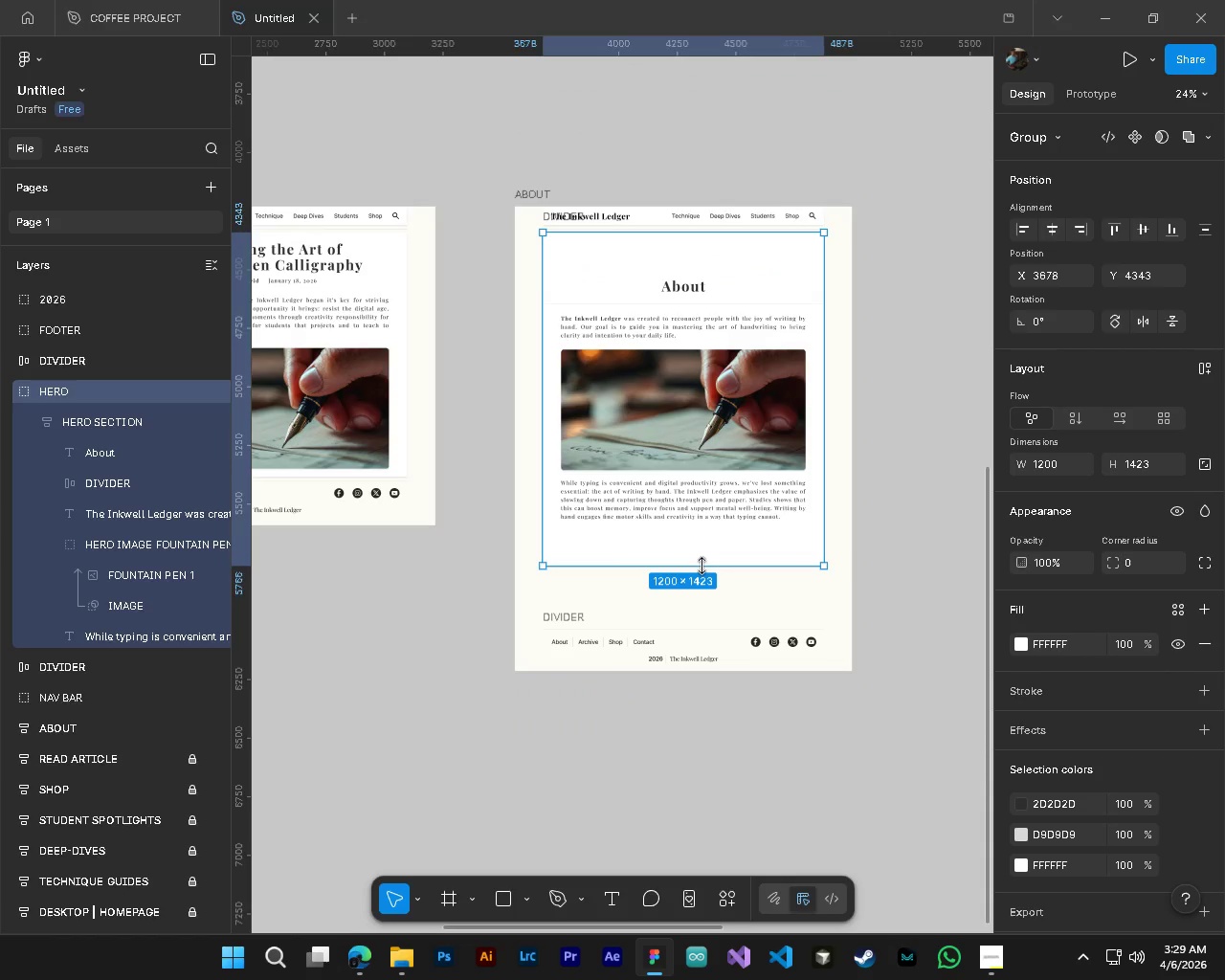 
hold_key(key=AltLeft, duration=0.39)
scroll: coordinate [709, 524], scroll_direction: up, amount: 3.0
 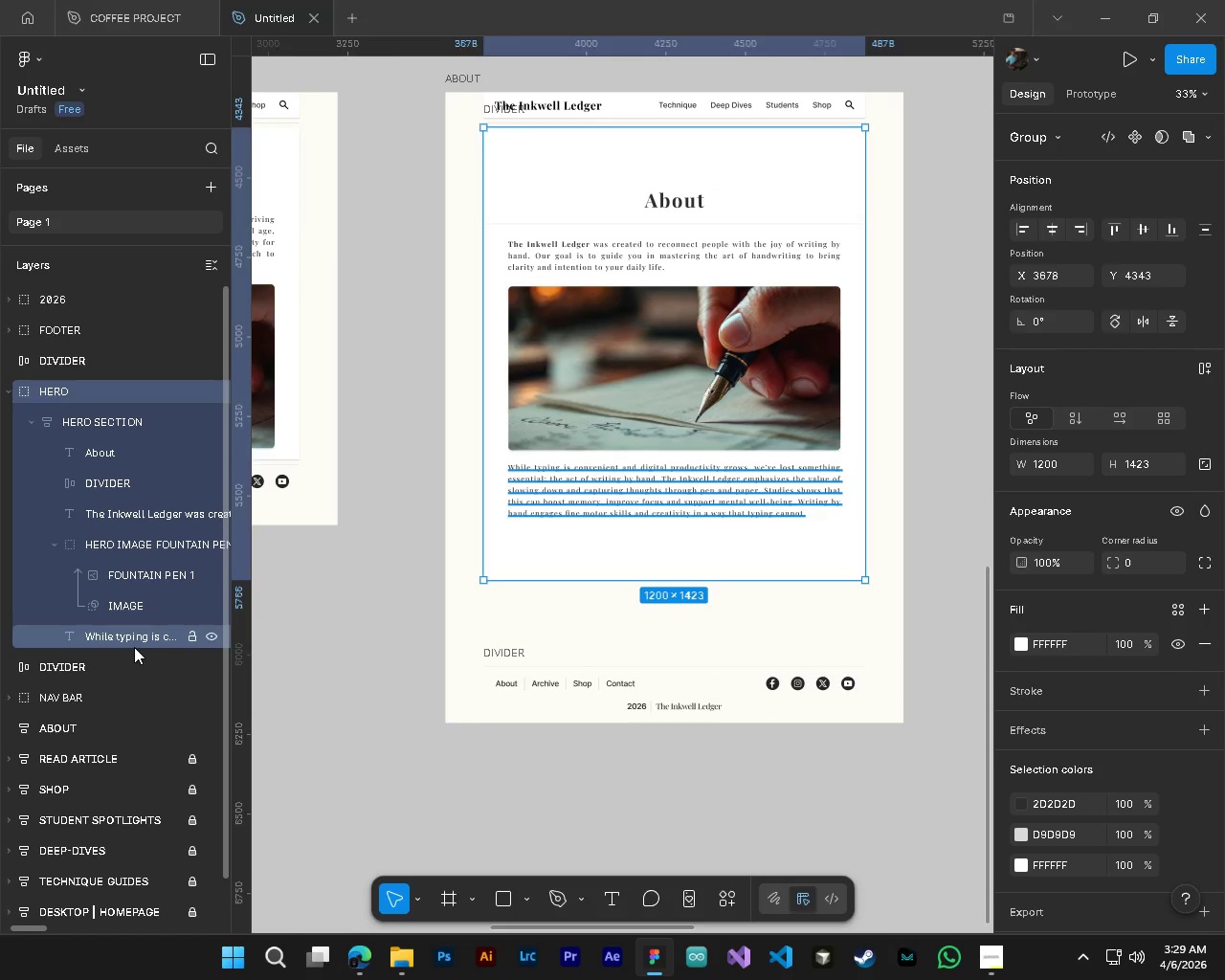 
left_click([127, 646])
 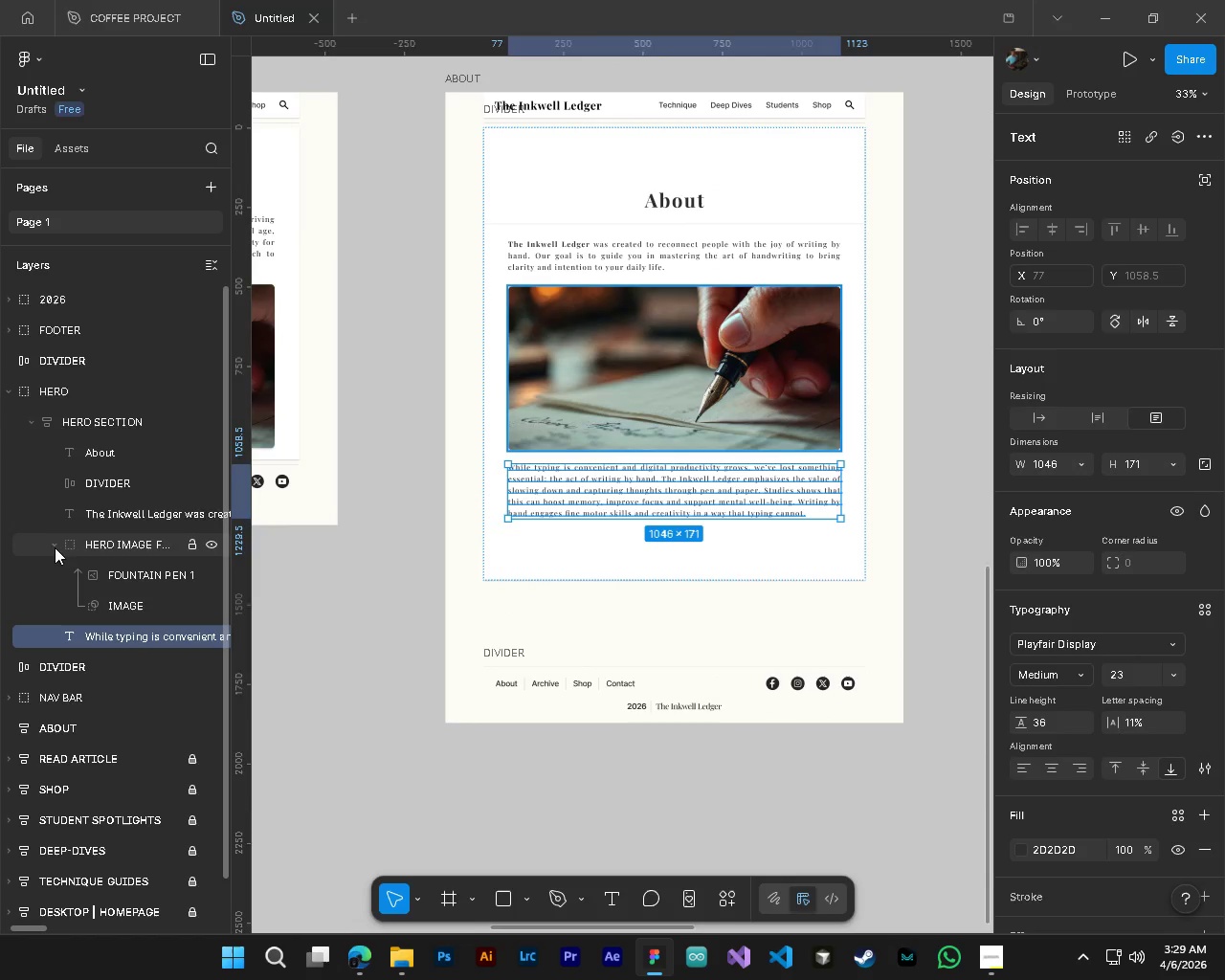 
left_click([52, 546])
 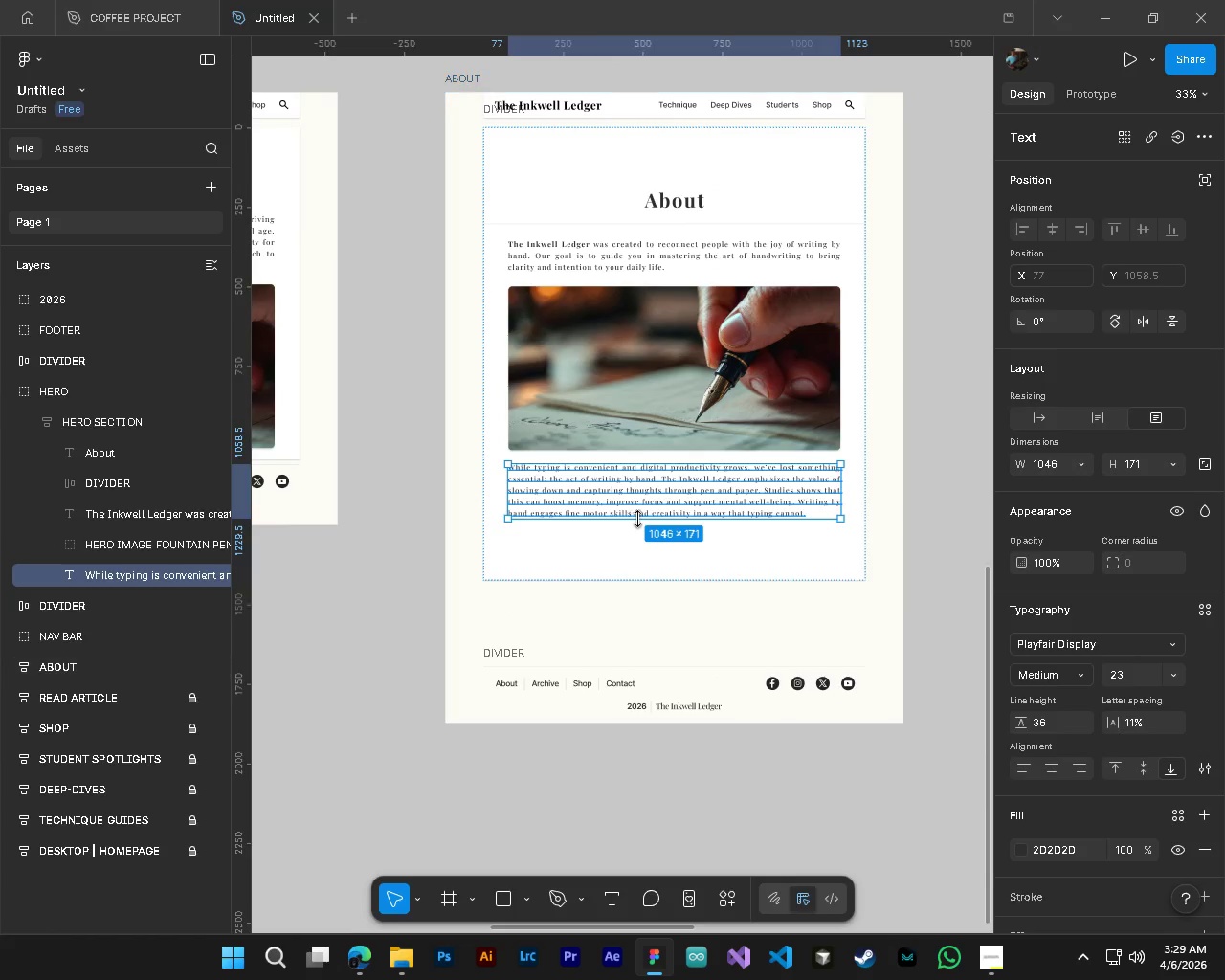 
hold_key(key=AltLeft, duration=1.53)
left_click_drag(start_coordinate=[645, 501], to_coordinate=[647, 563])
 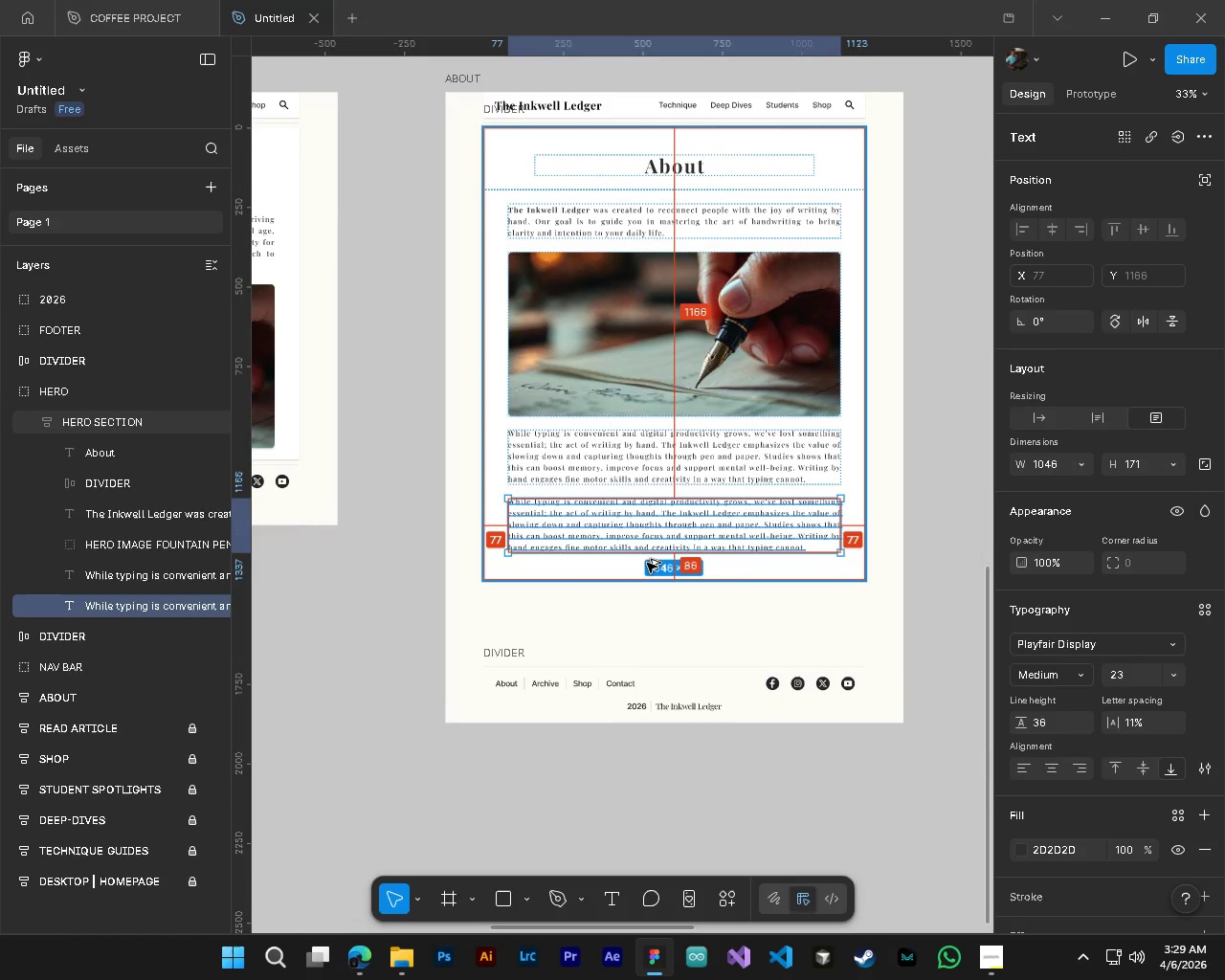 
hold_key(key=AltLeft, duration=1.3)
 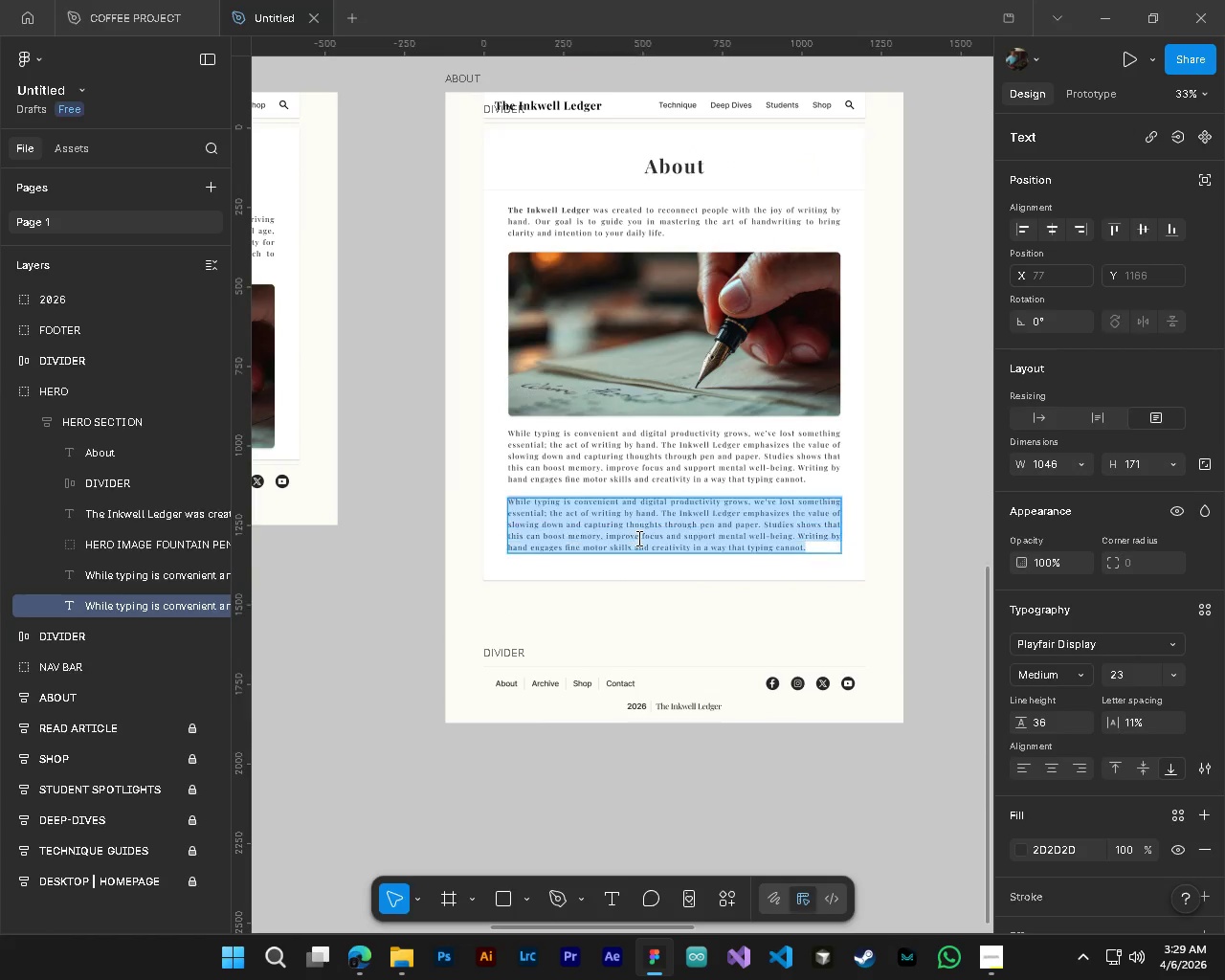 
hold_key(key=ControlLeft, duration=1.09)
 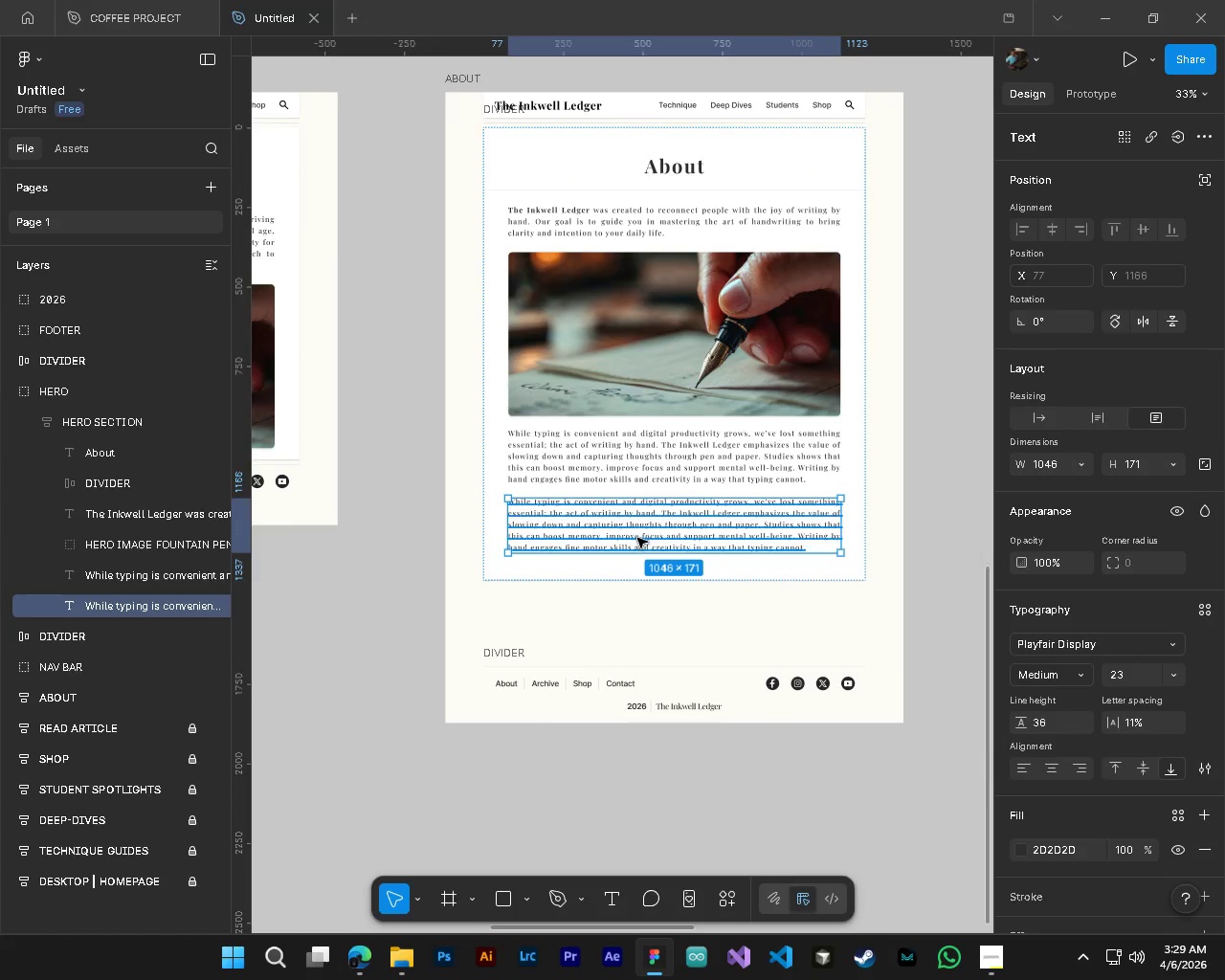 
key(T)
 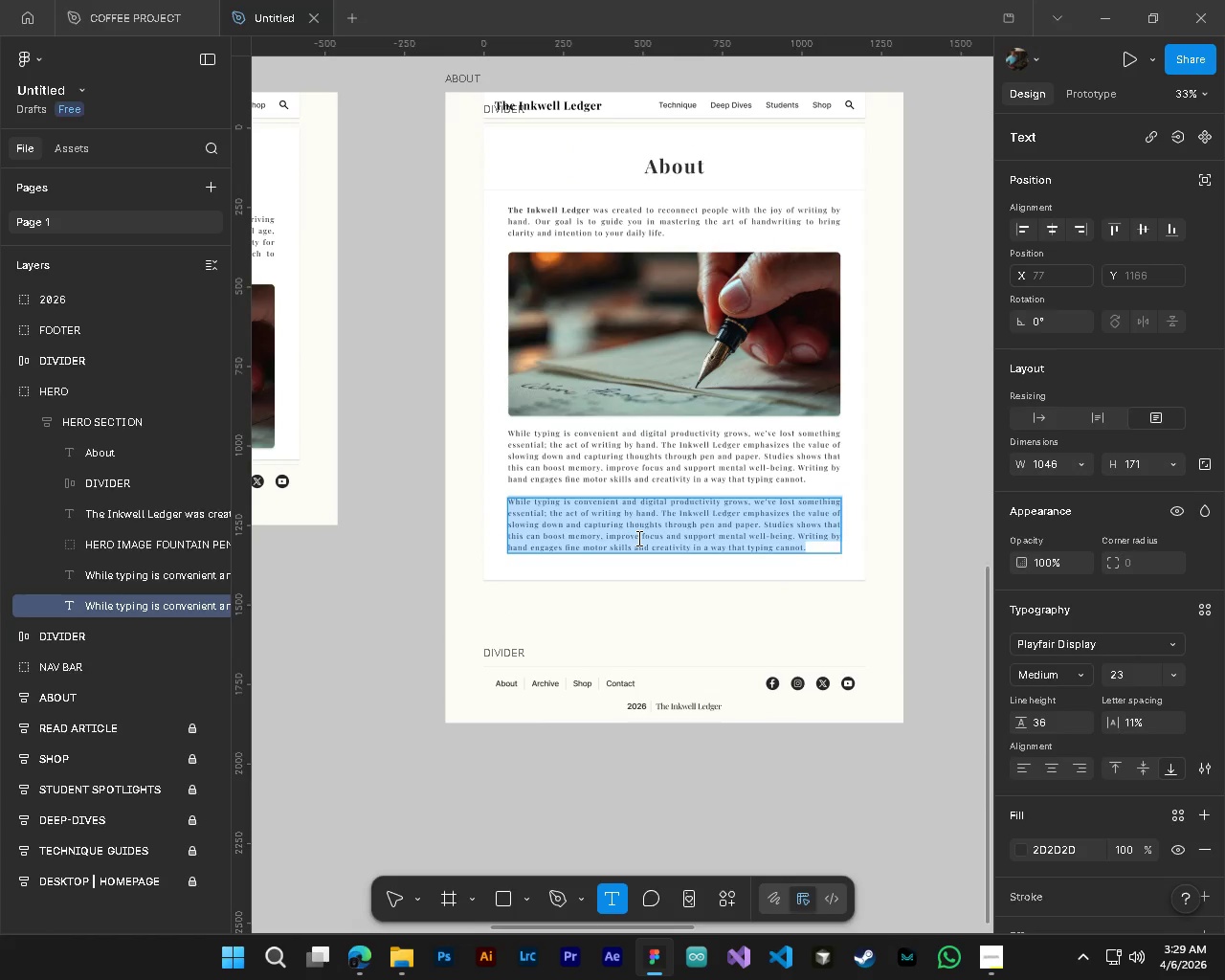 
left_click([637, 538])
 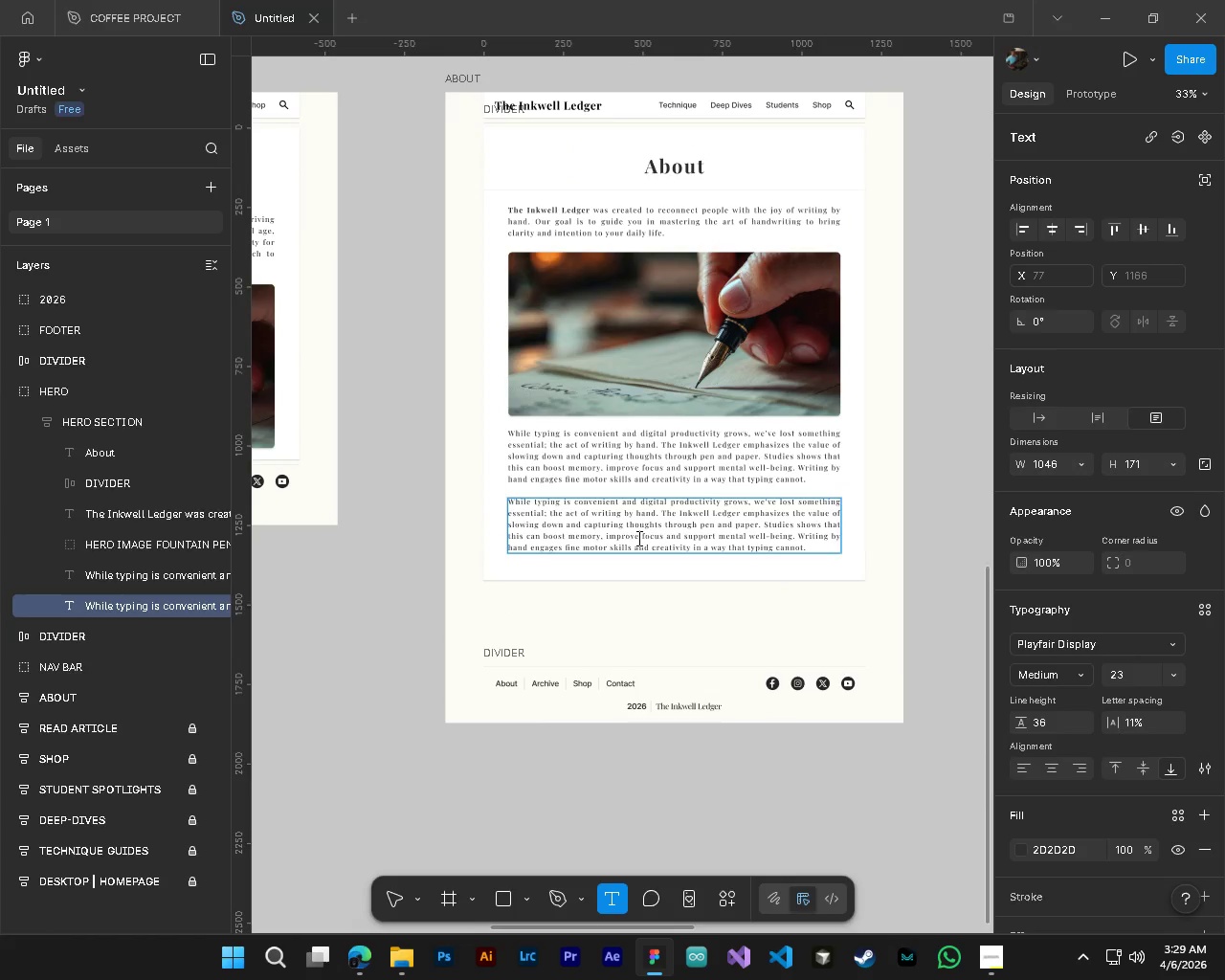 
key(Control+ControlLeft)
 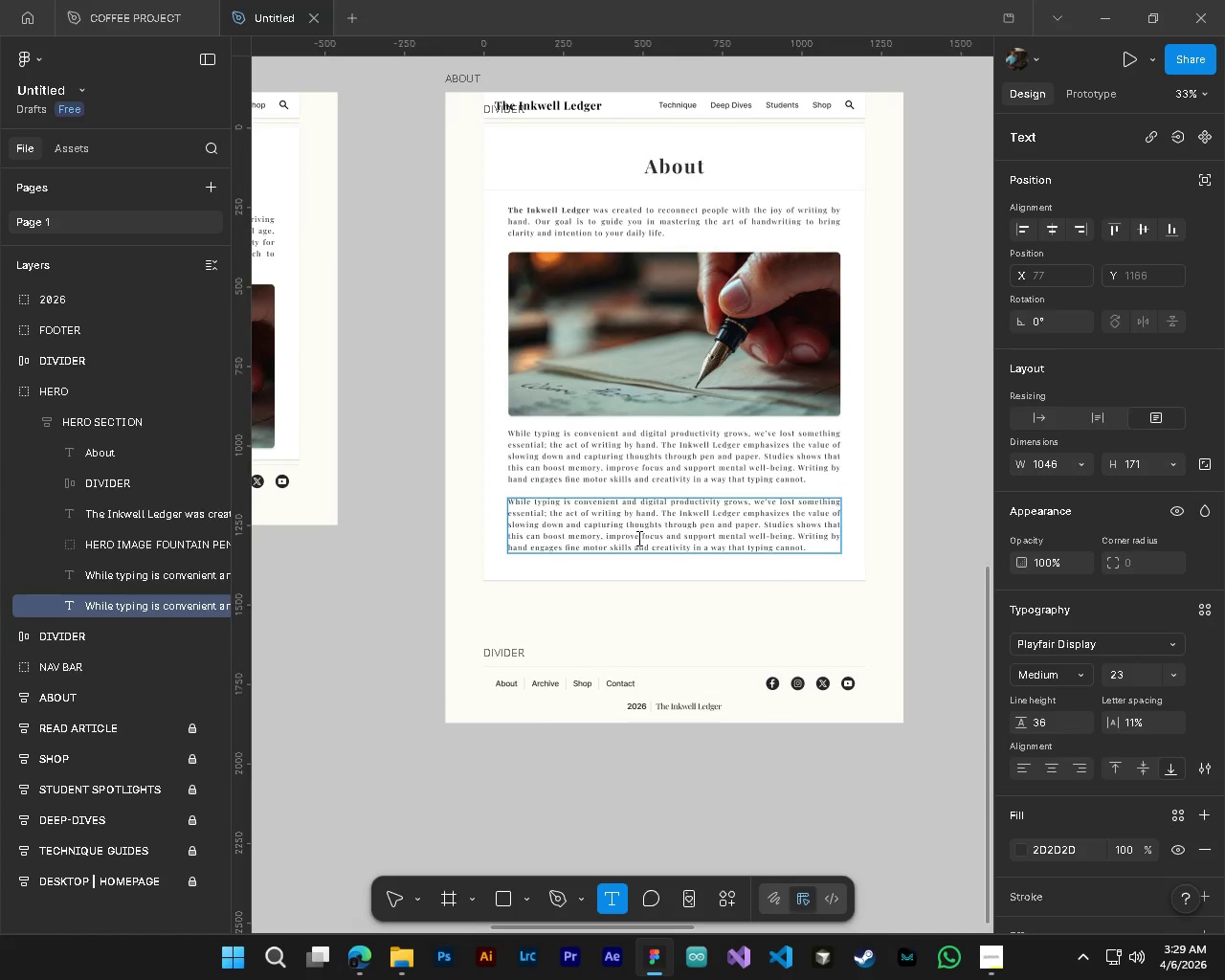 
key(Control+A)
 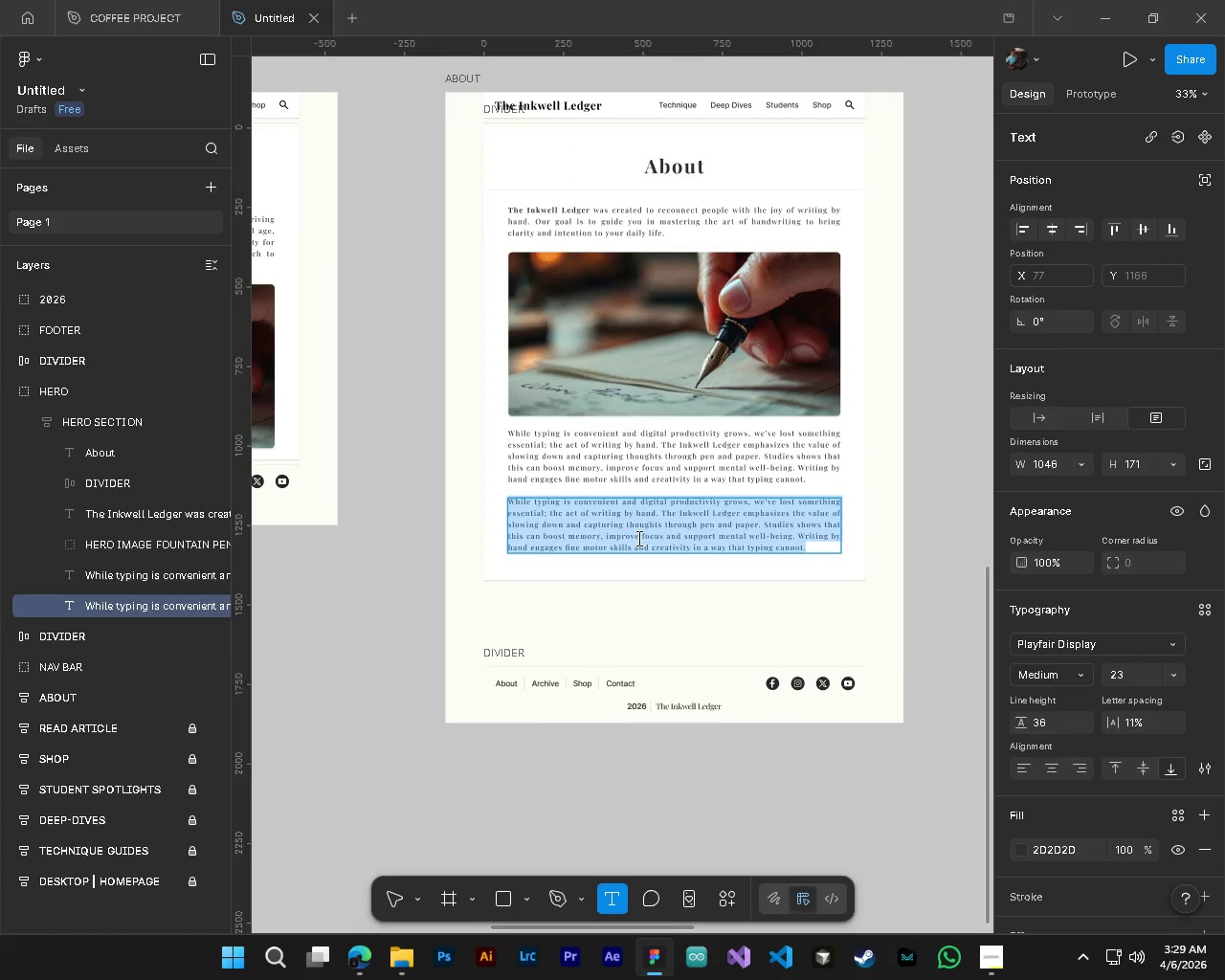 
type(Write)
 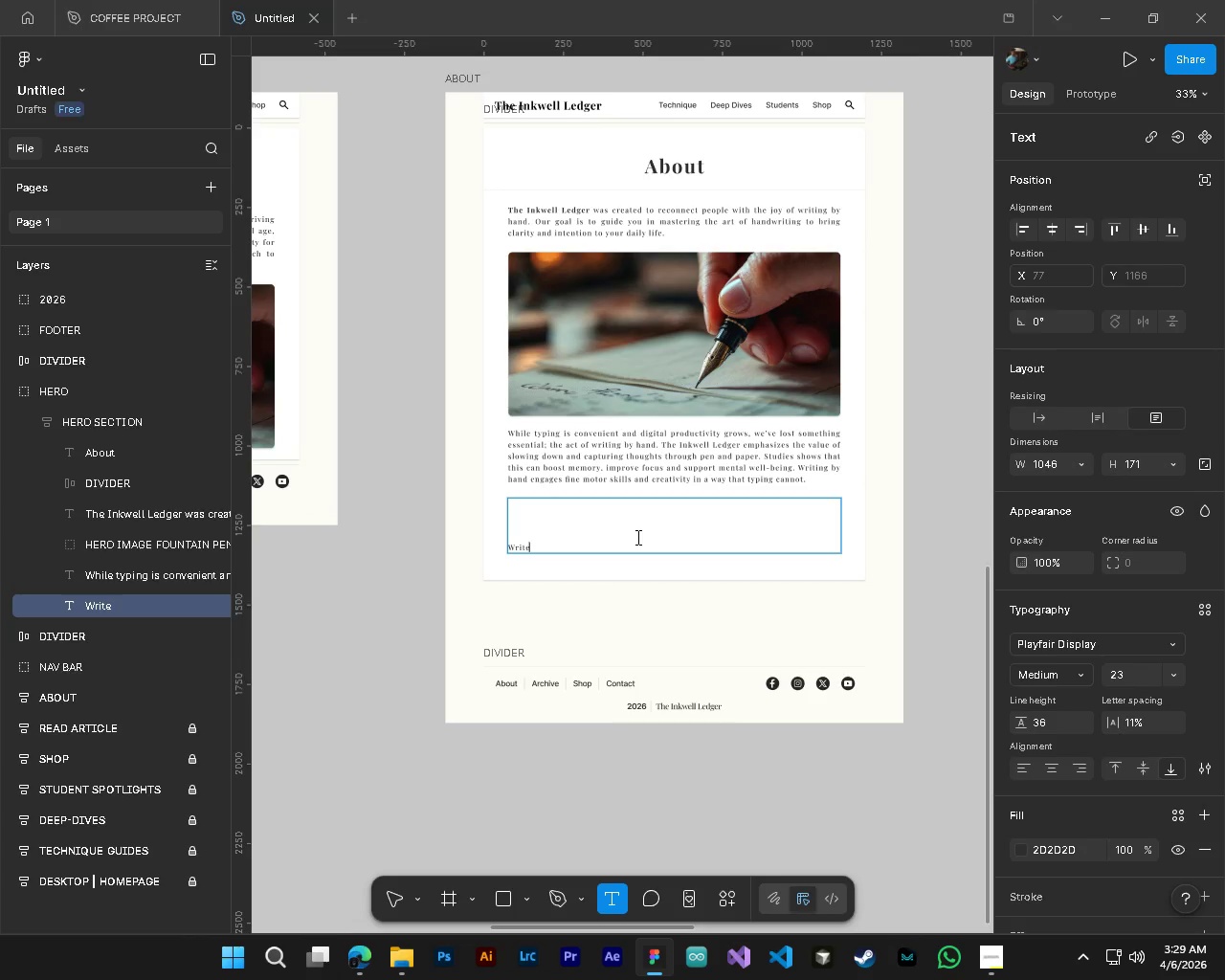 
key(Control+ControlLeft)
 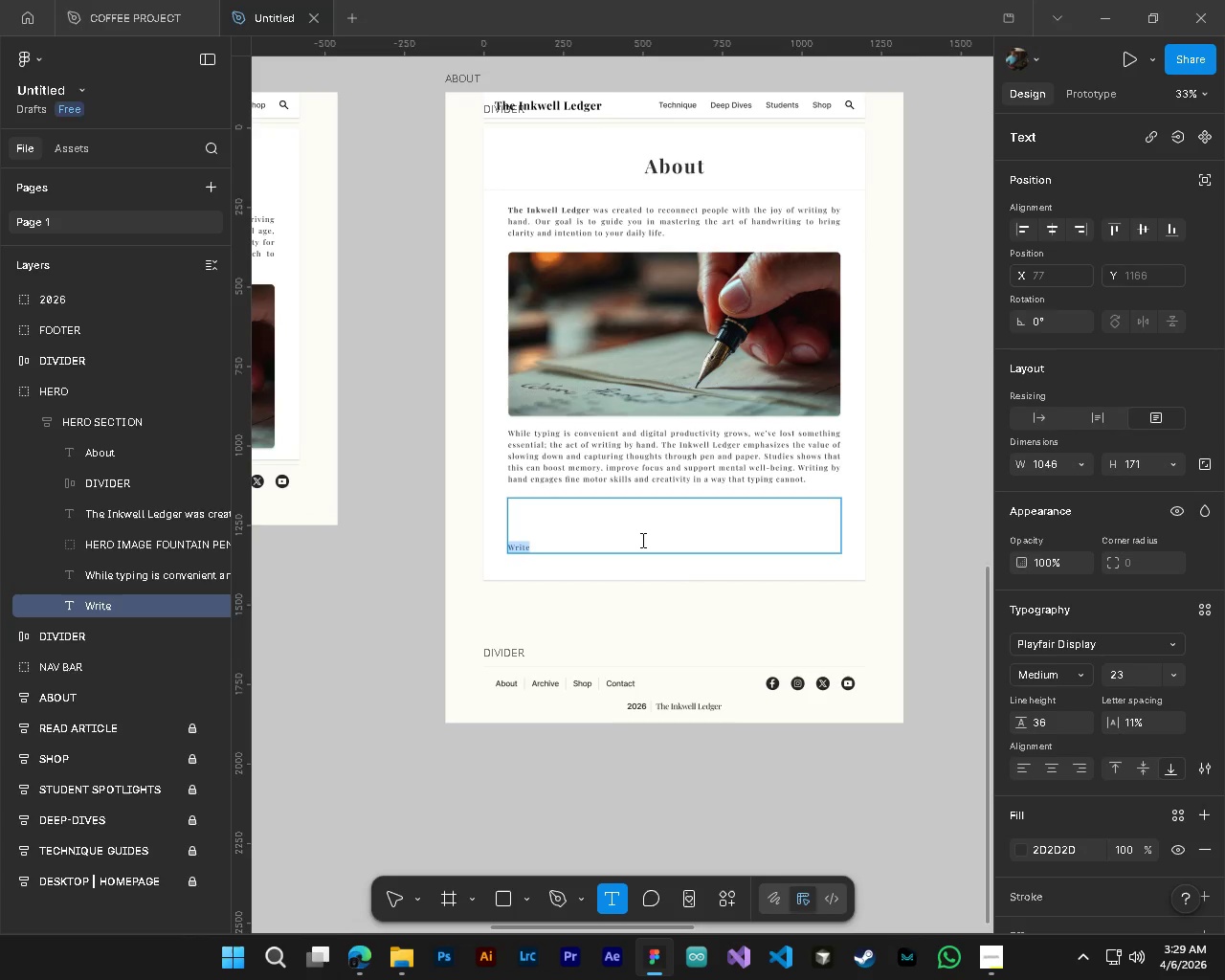 
key(Control+A)
 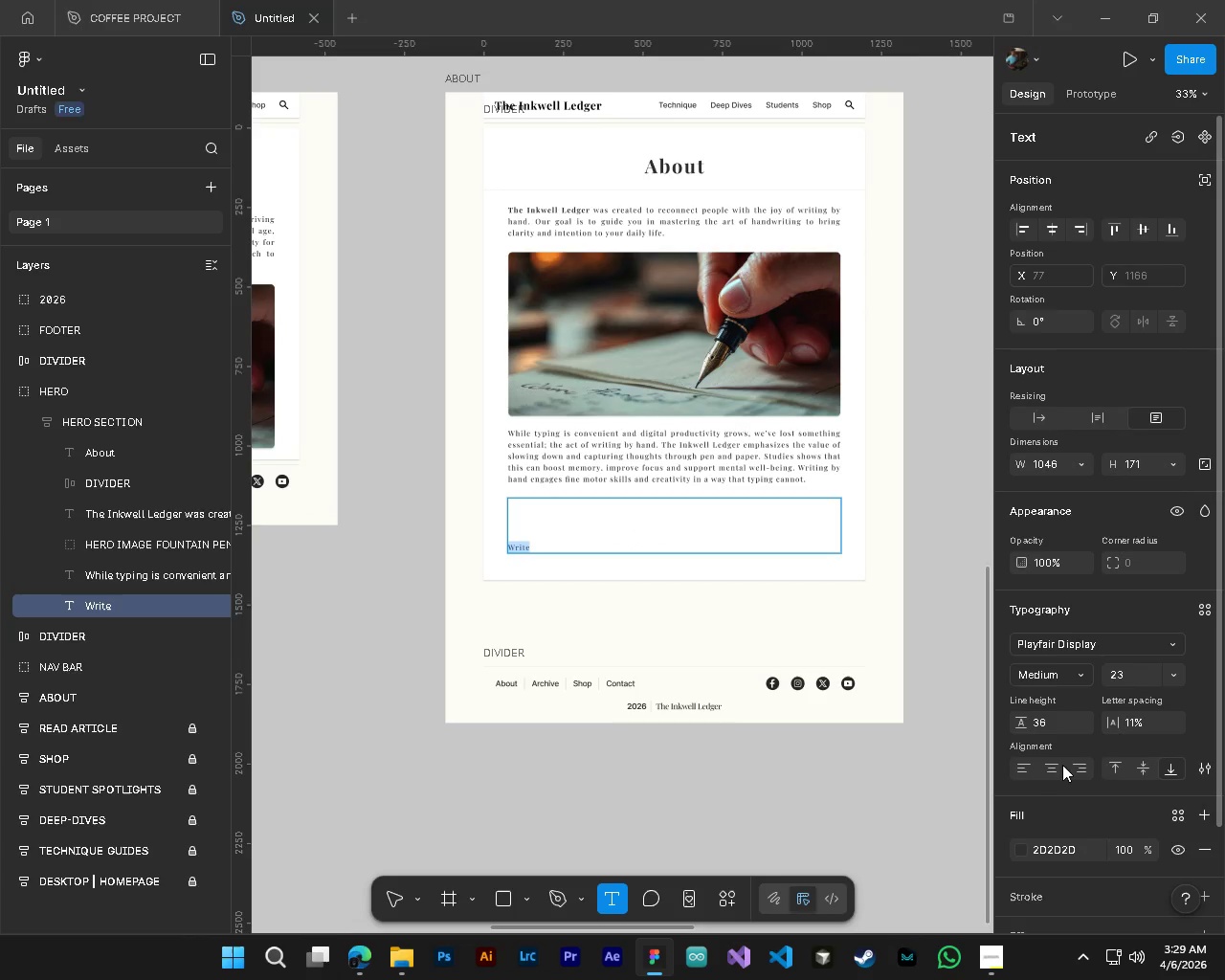 
left_click([1053, 766])
 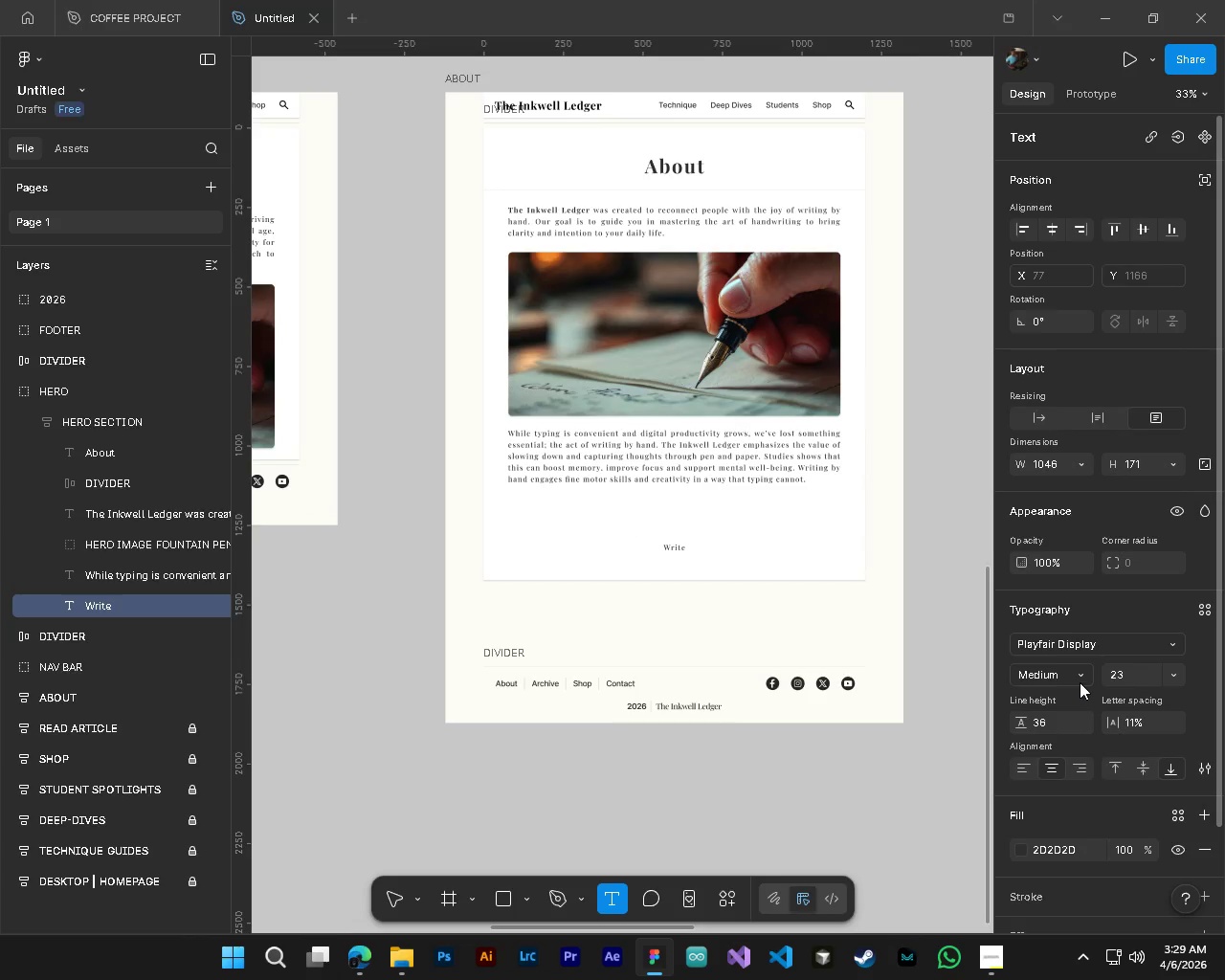 
left_click([1080, 676])
 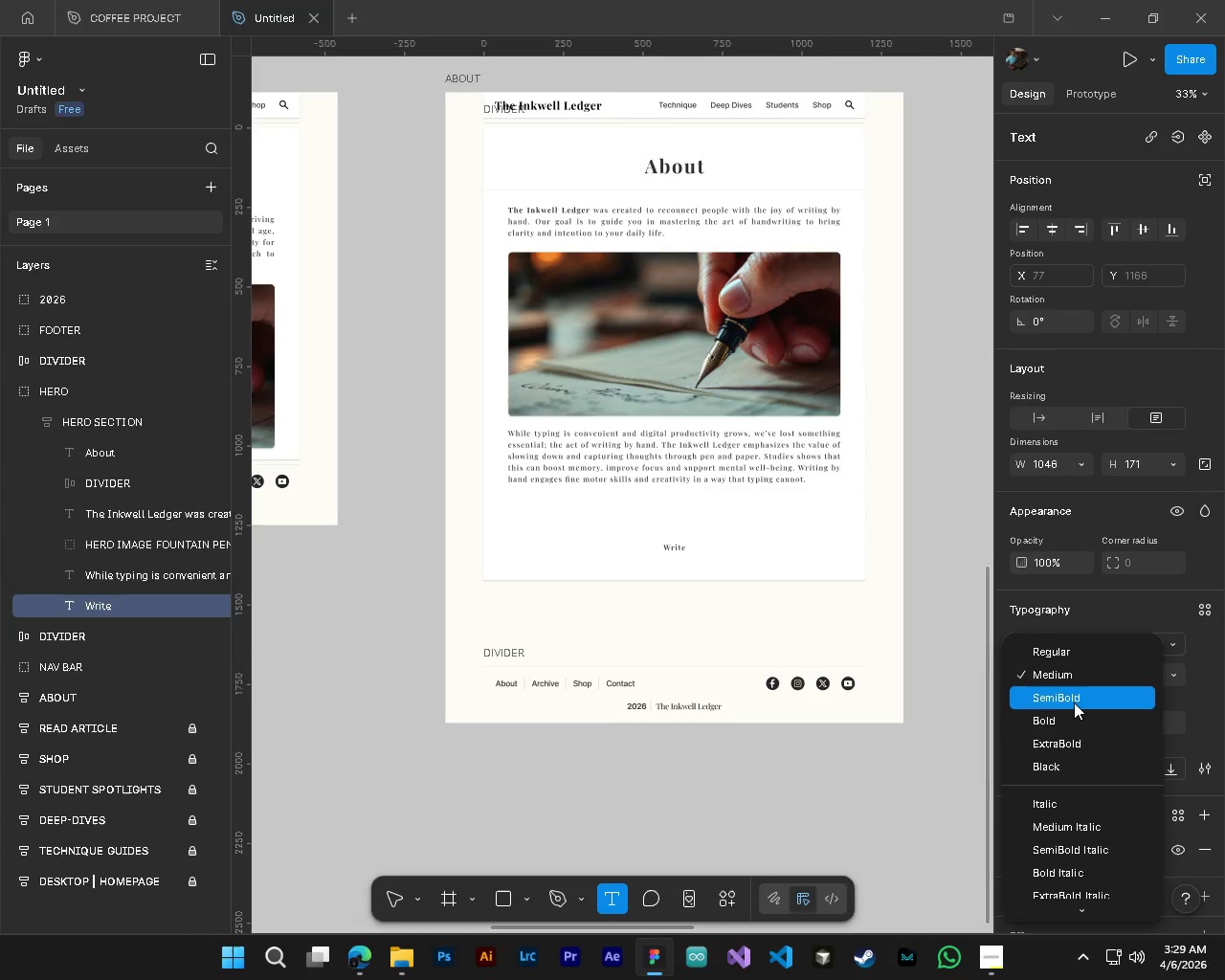 
left_click([1077, 721])
 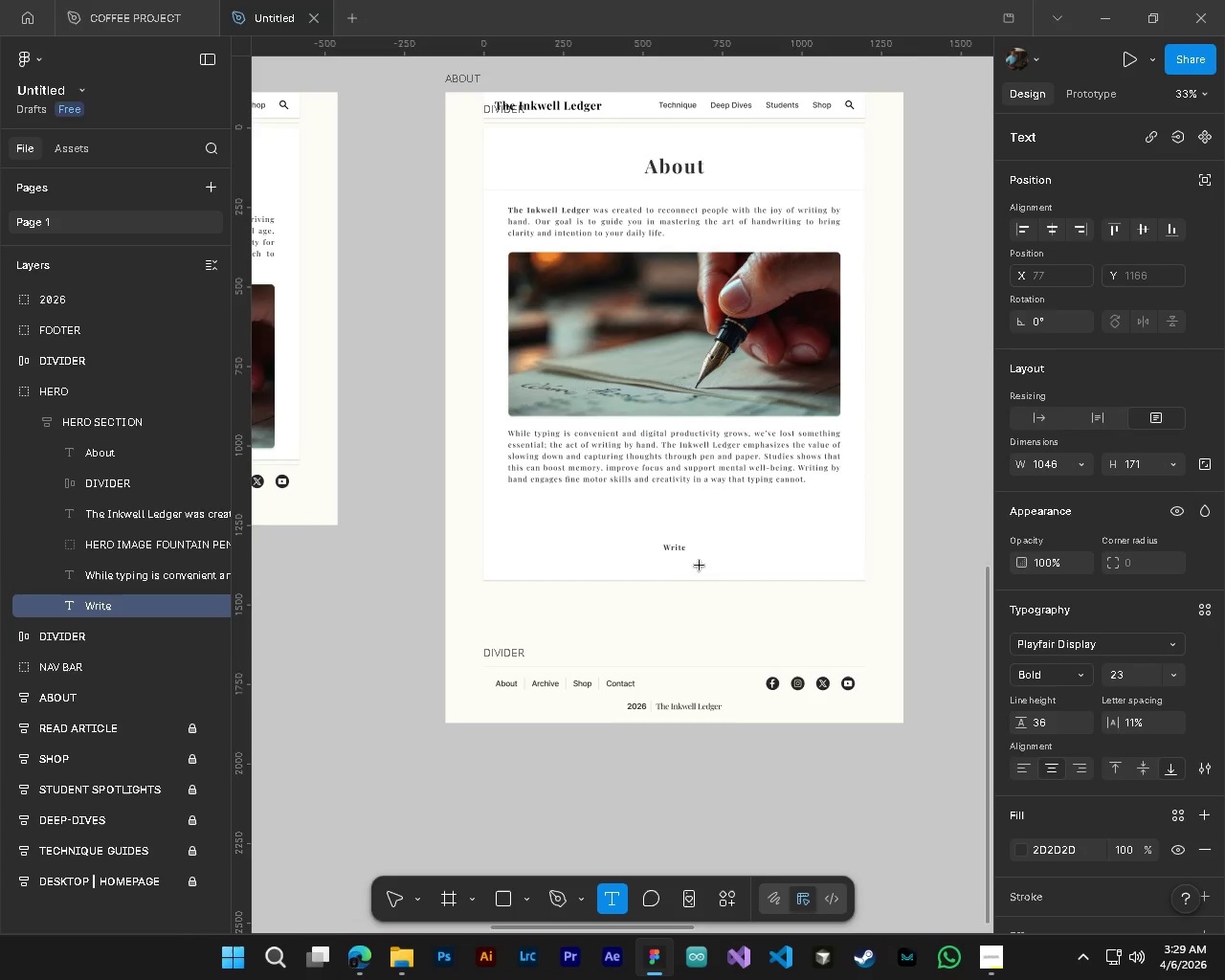 
hold_key(key=AltLeft, duration=0.38)
hold_key(key=ControlLeft, duration=0.39)
scroll: coordinate [687, 558], scroll_direction: up, amount: 4.0
 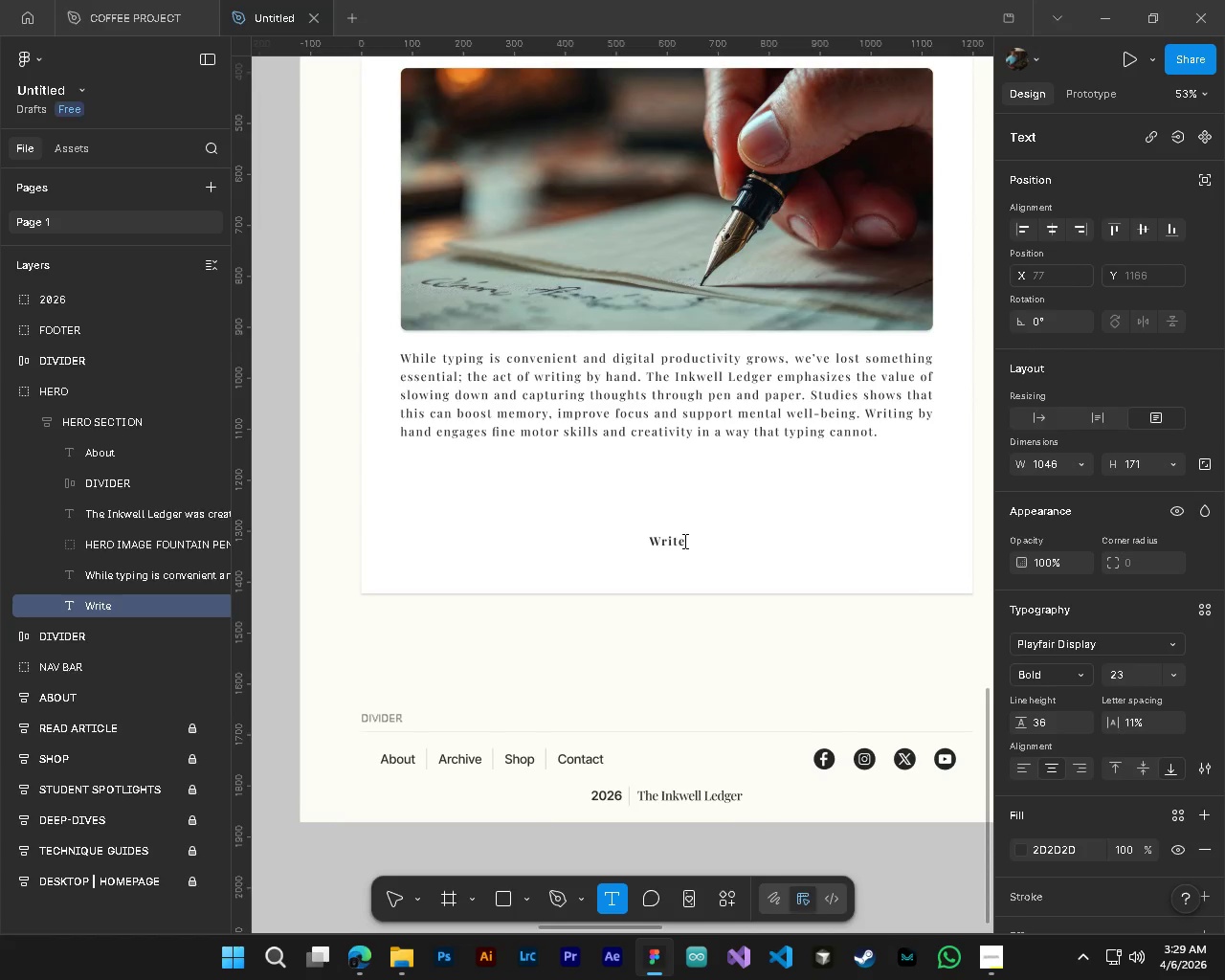 
left_click([683, 541])
 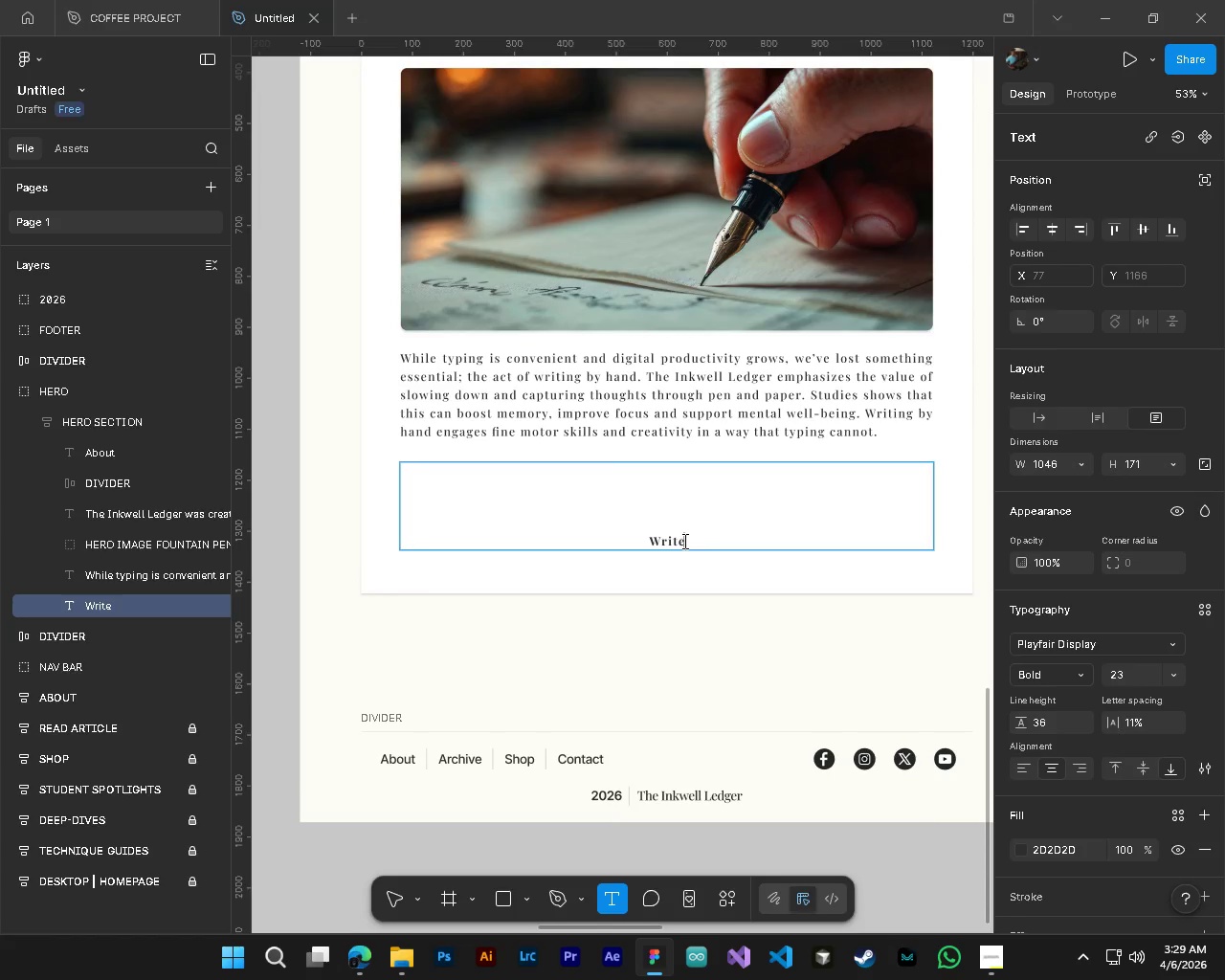 
key(Control+ControlLeft)
 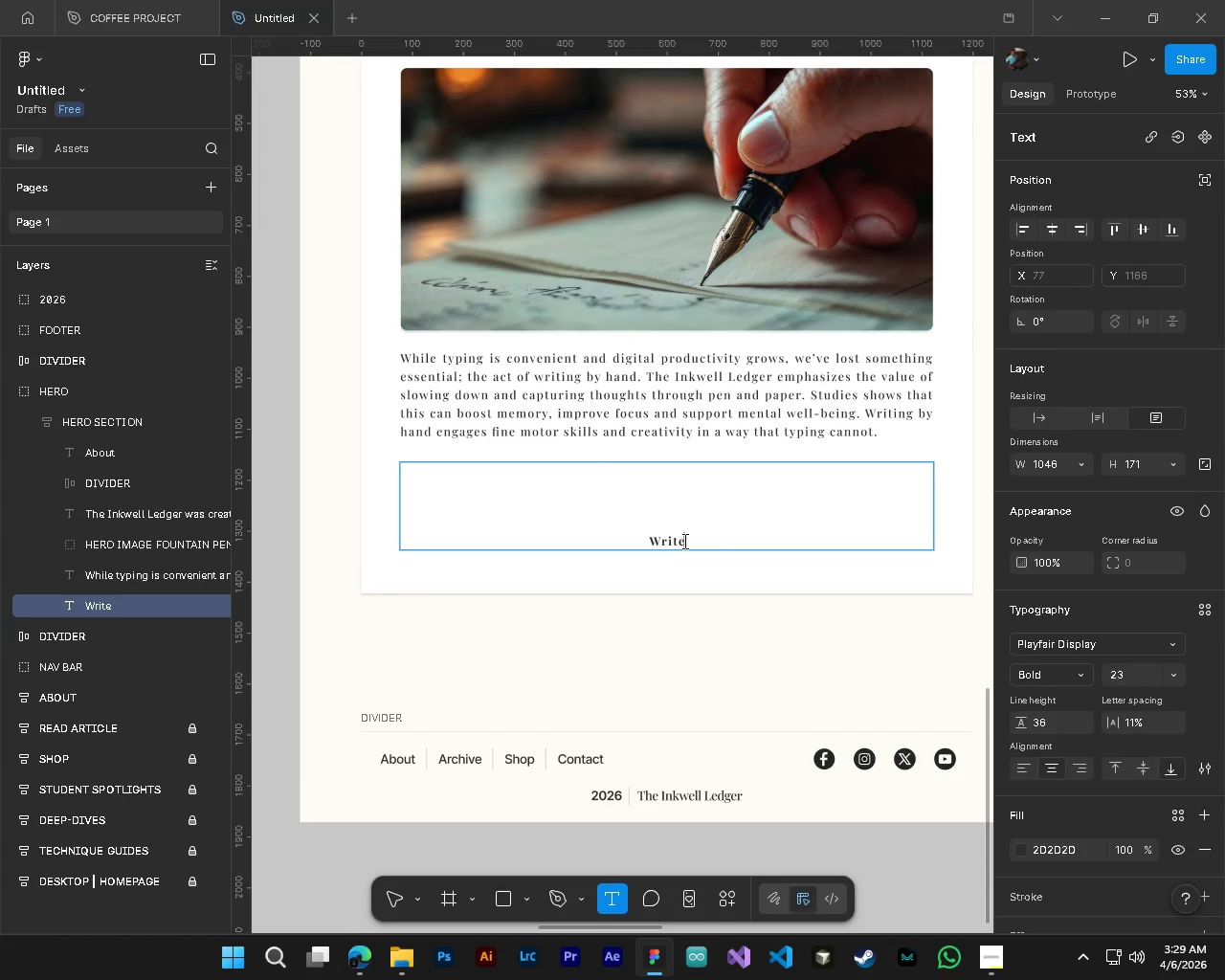 
key(Control+A)
 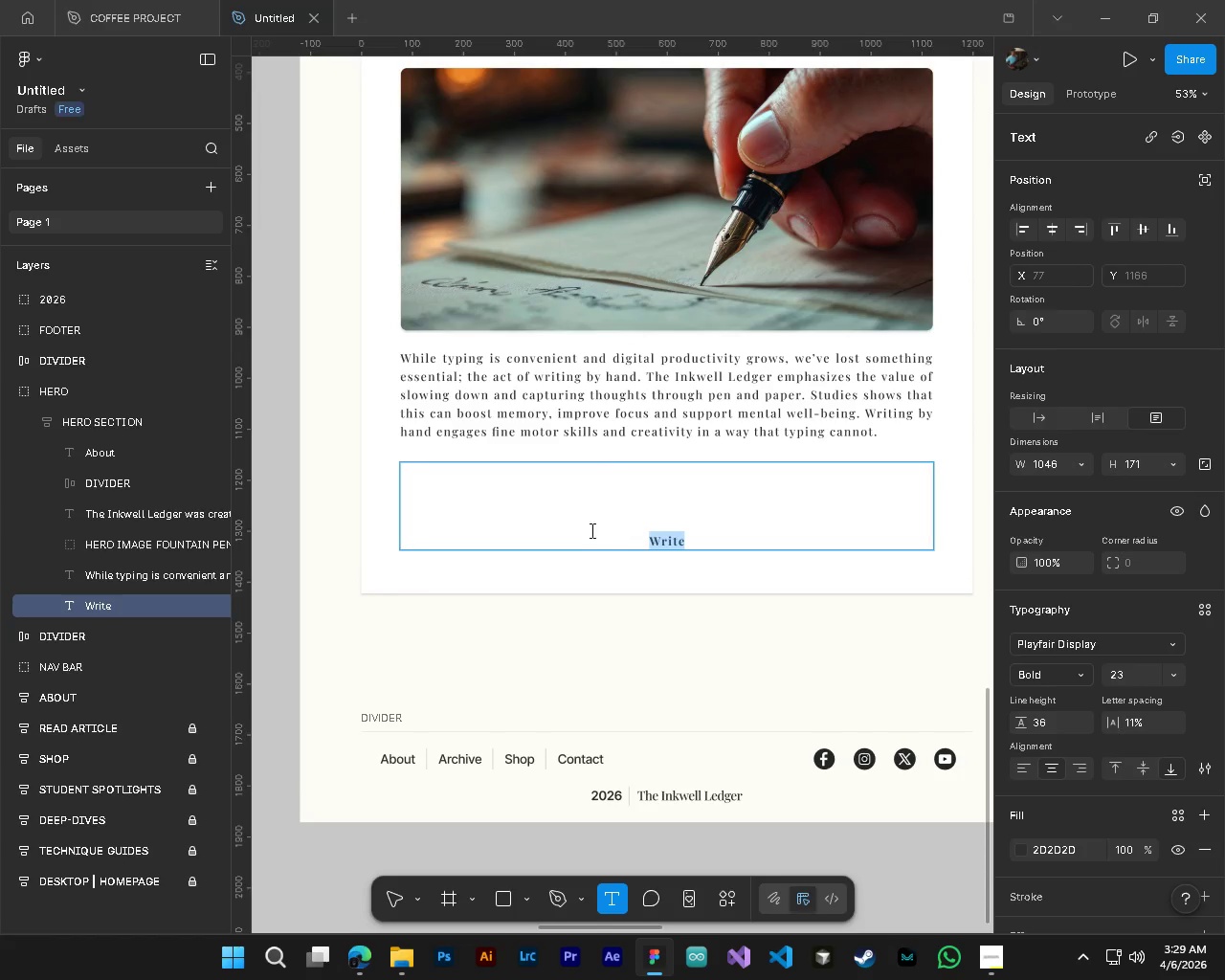 
left_click([696, 527])
 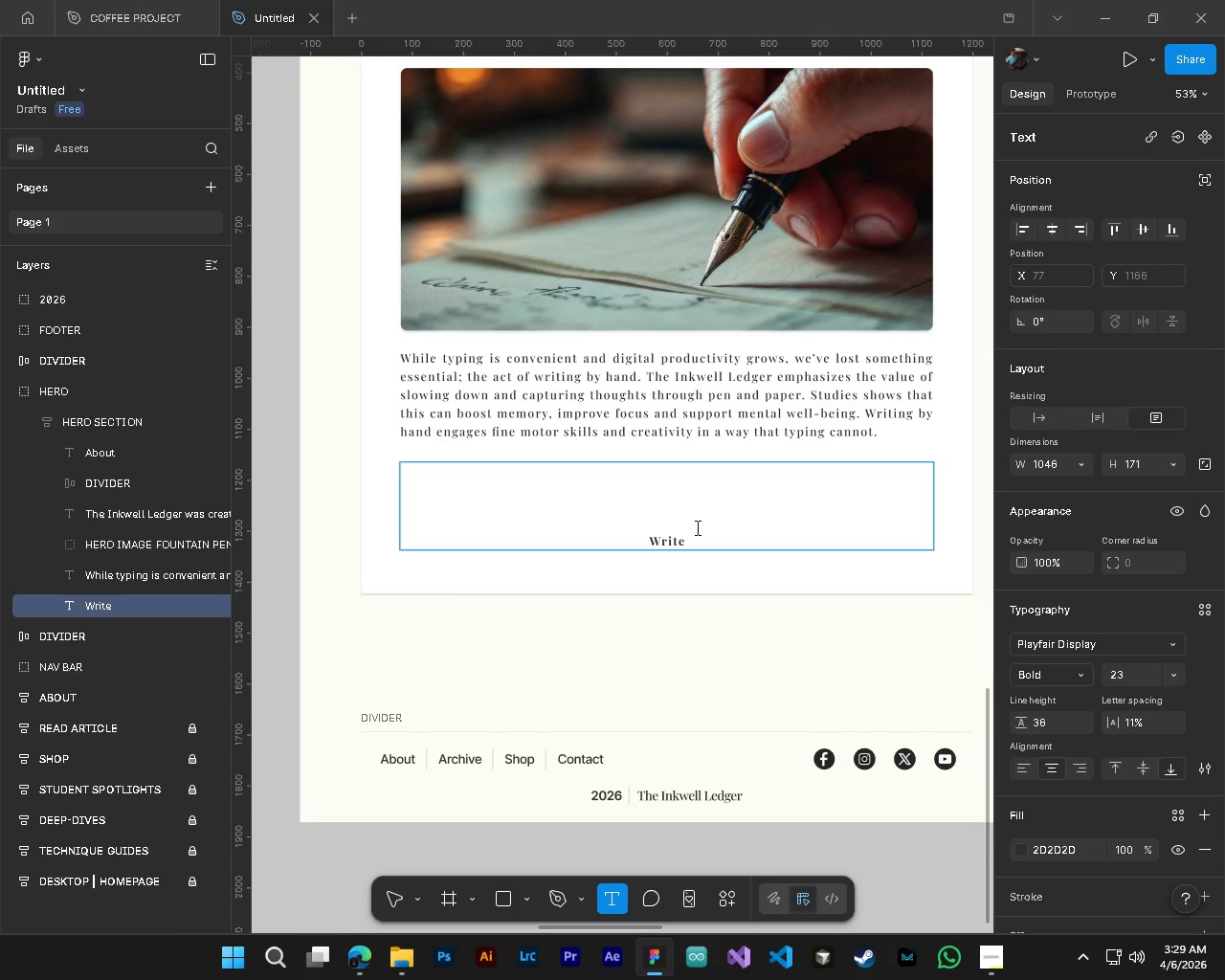 
type( with patience)
 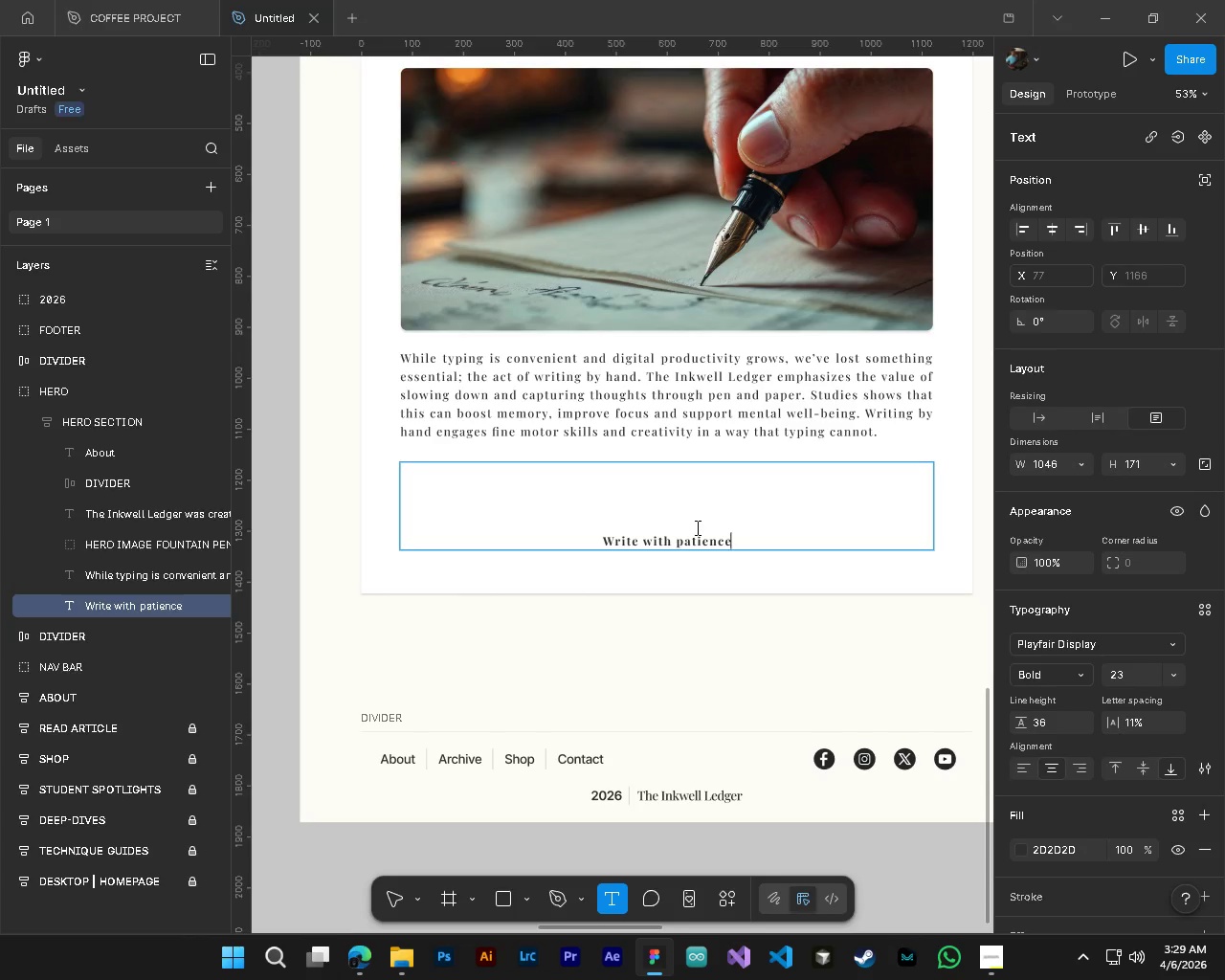 
type(, write with purpose.)
 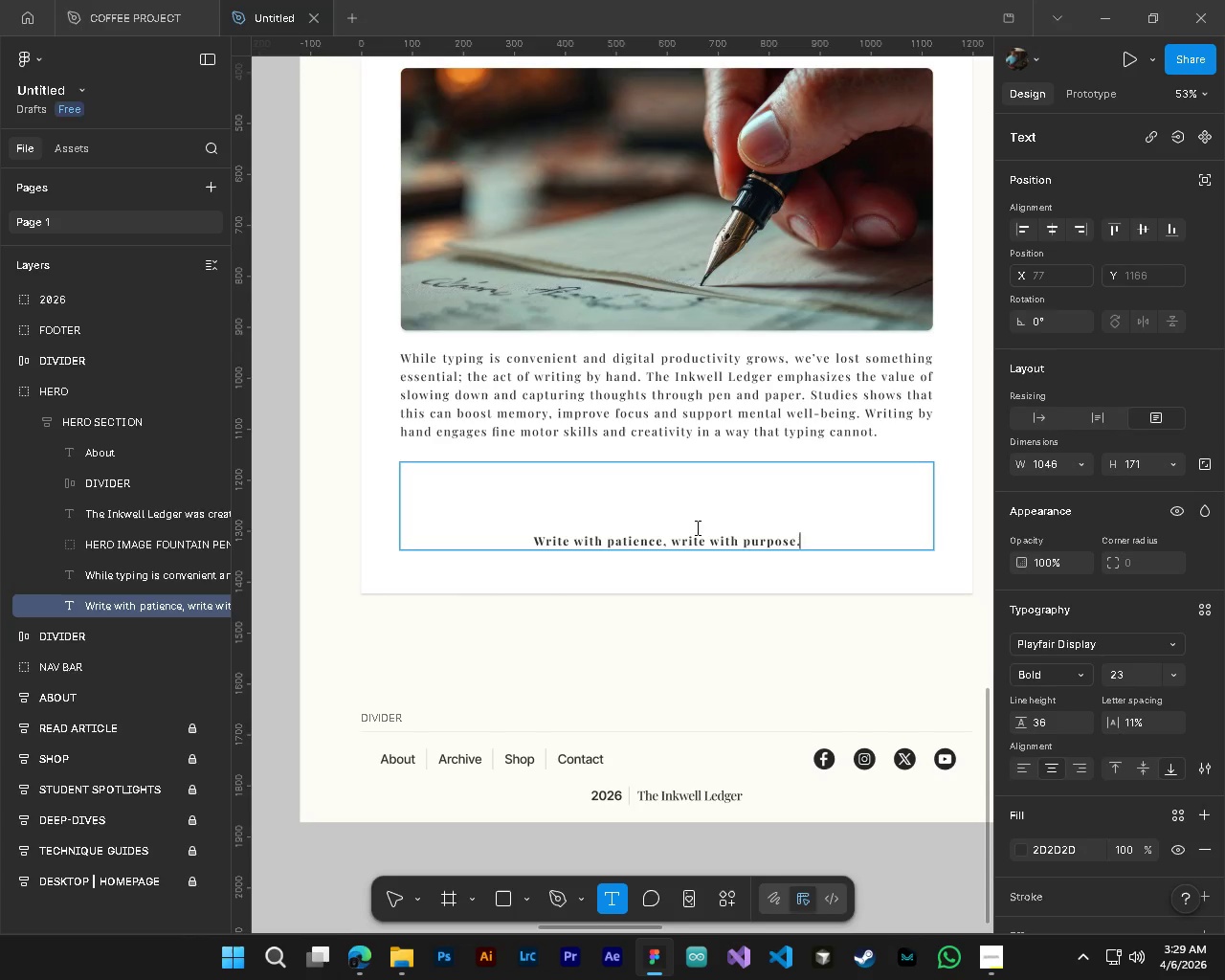 
key(Control+ControlLeft)
 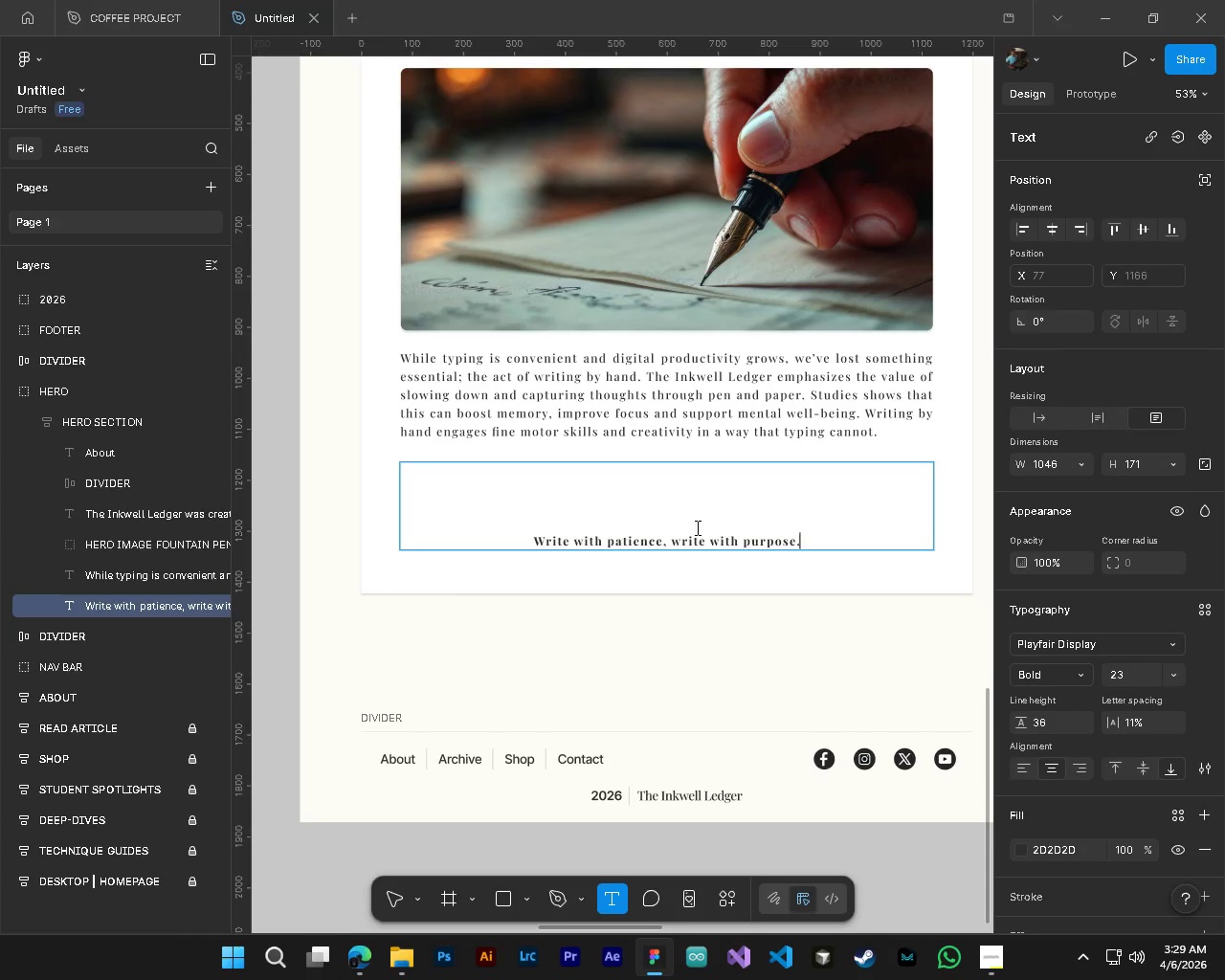 
key(Control+A)
 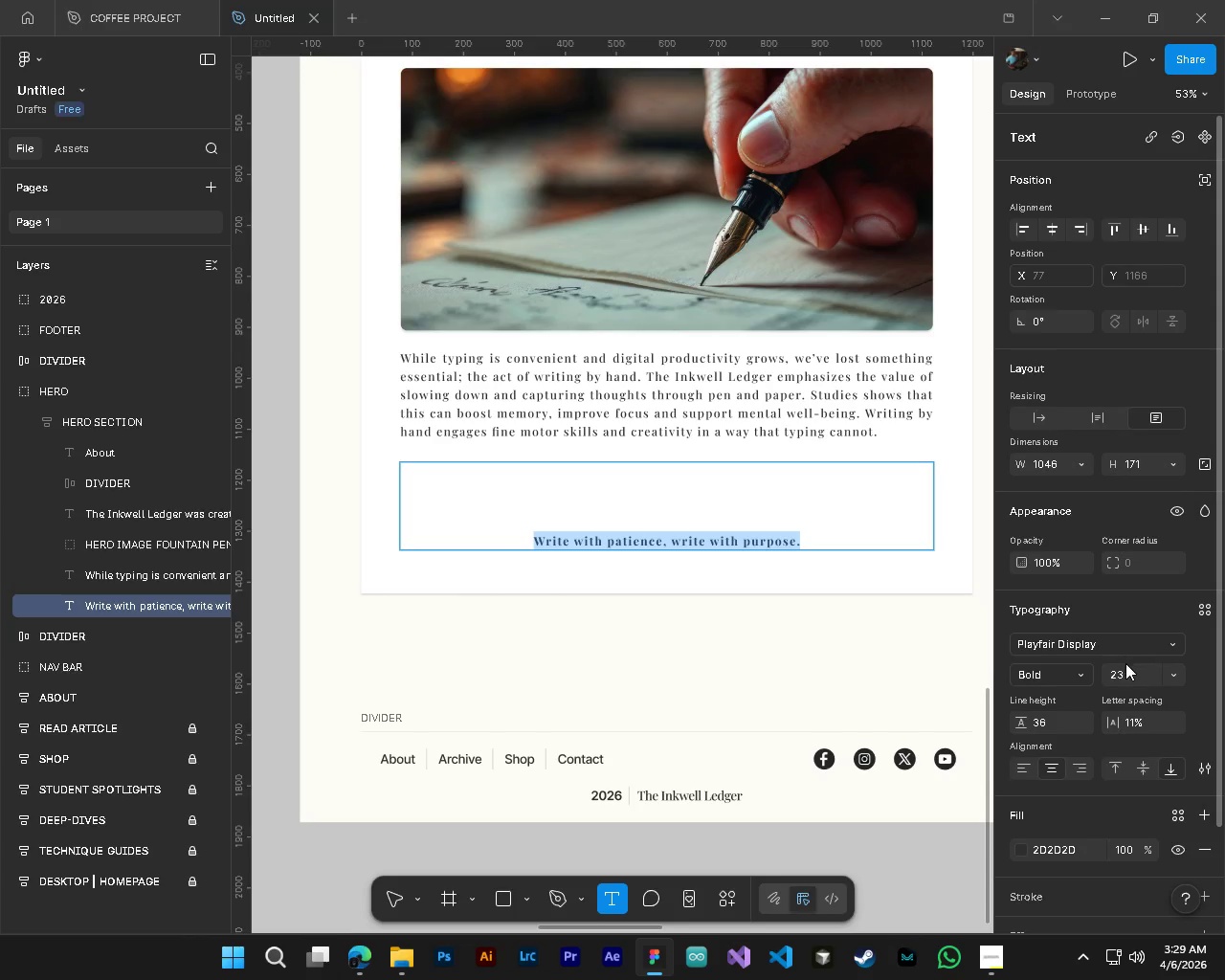 
double_click([1127, 672])
 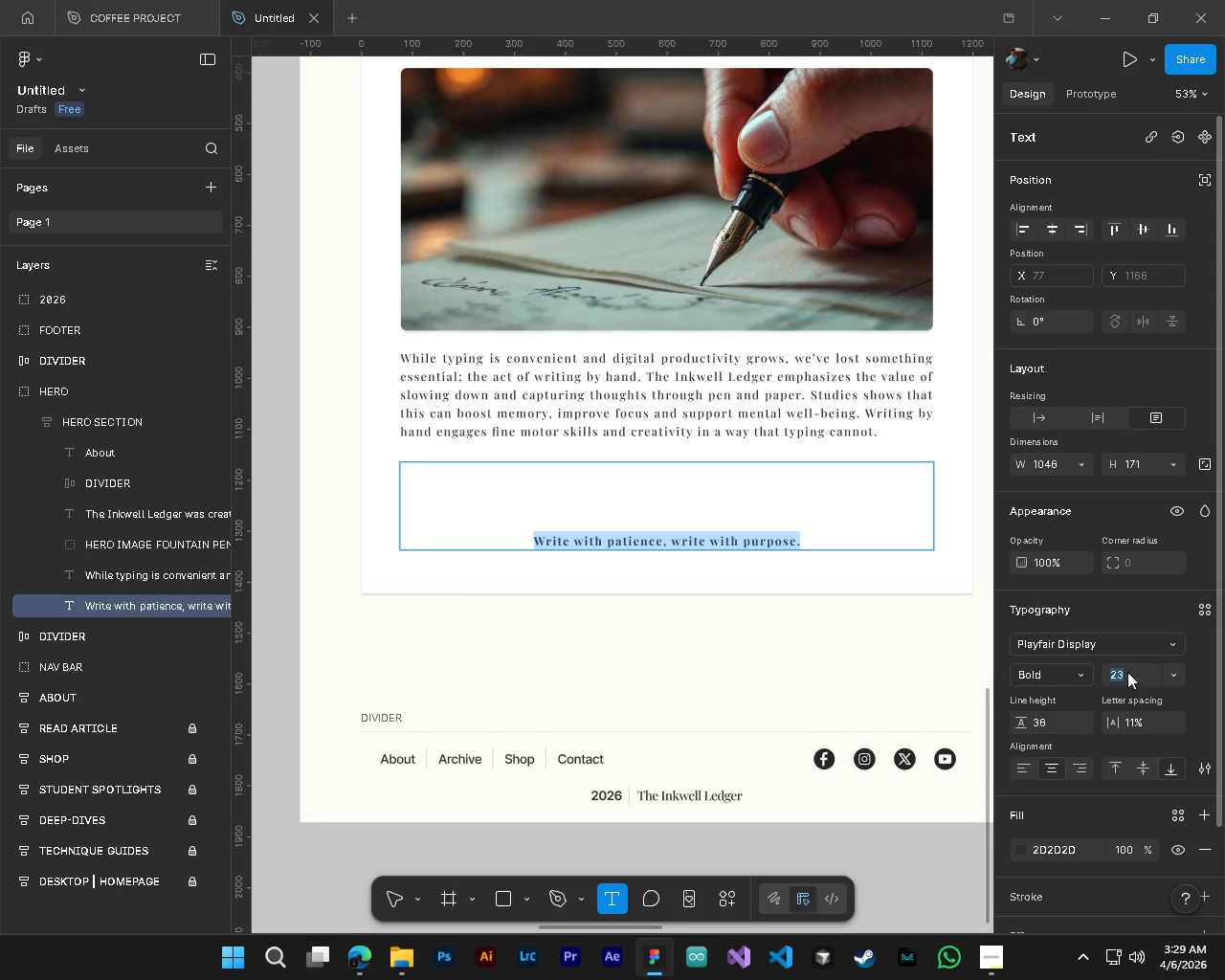 
key(Numpad5)
 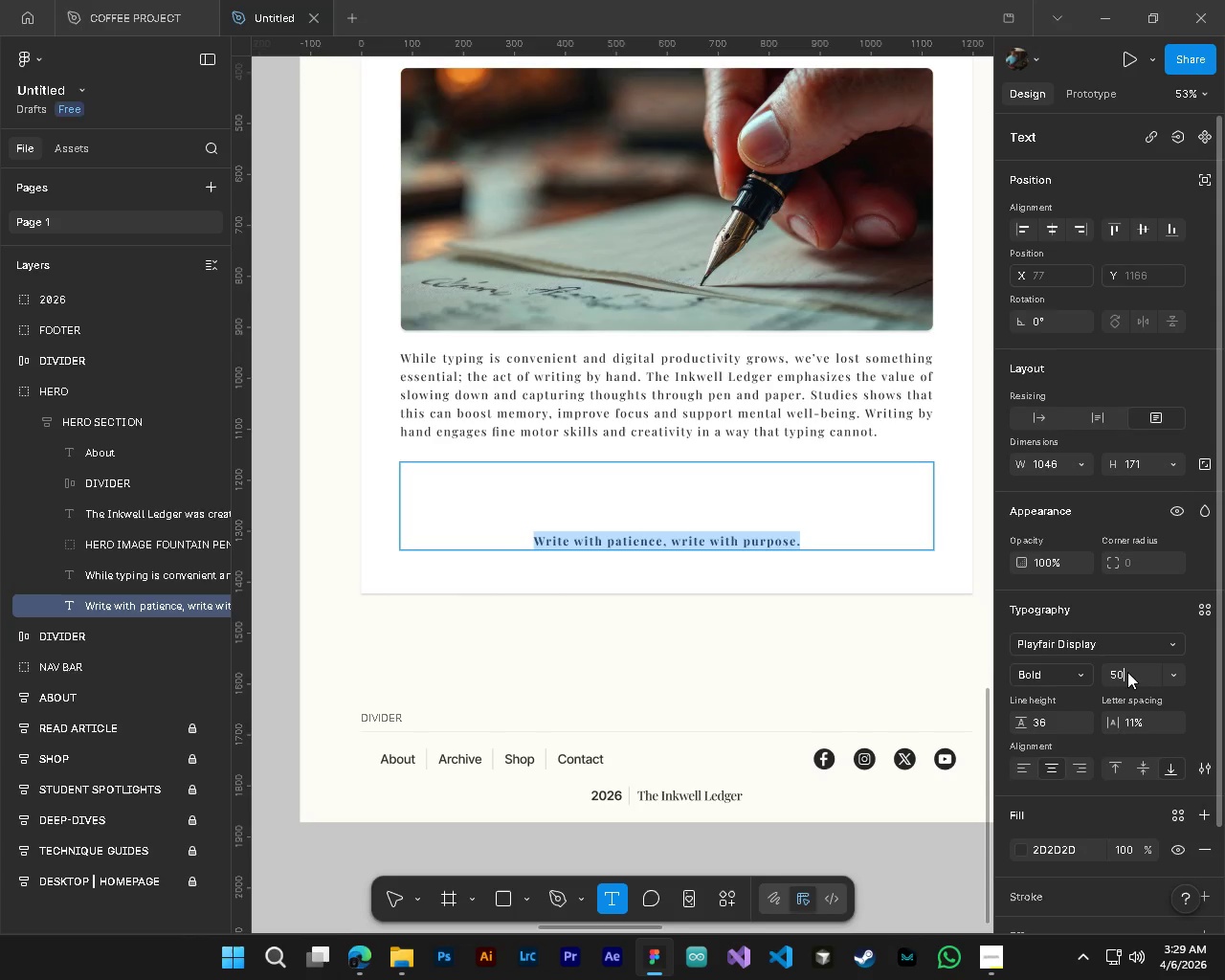 
key(Numpad0)
 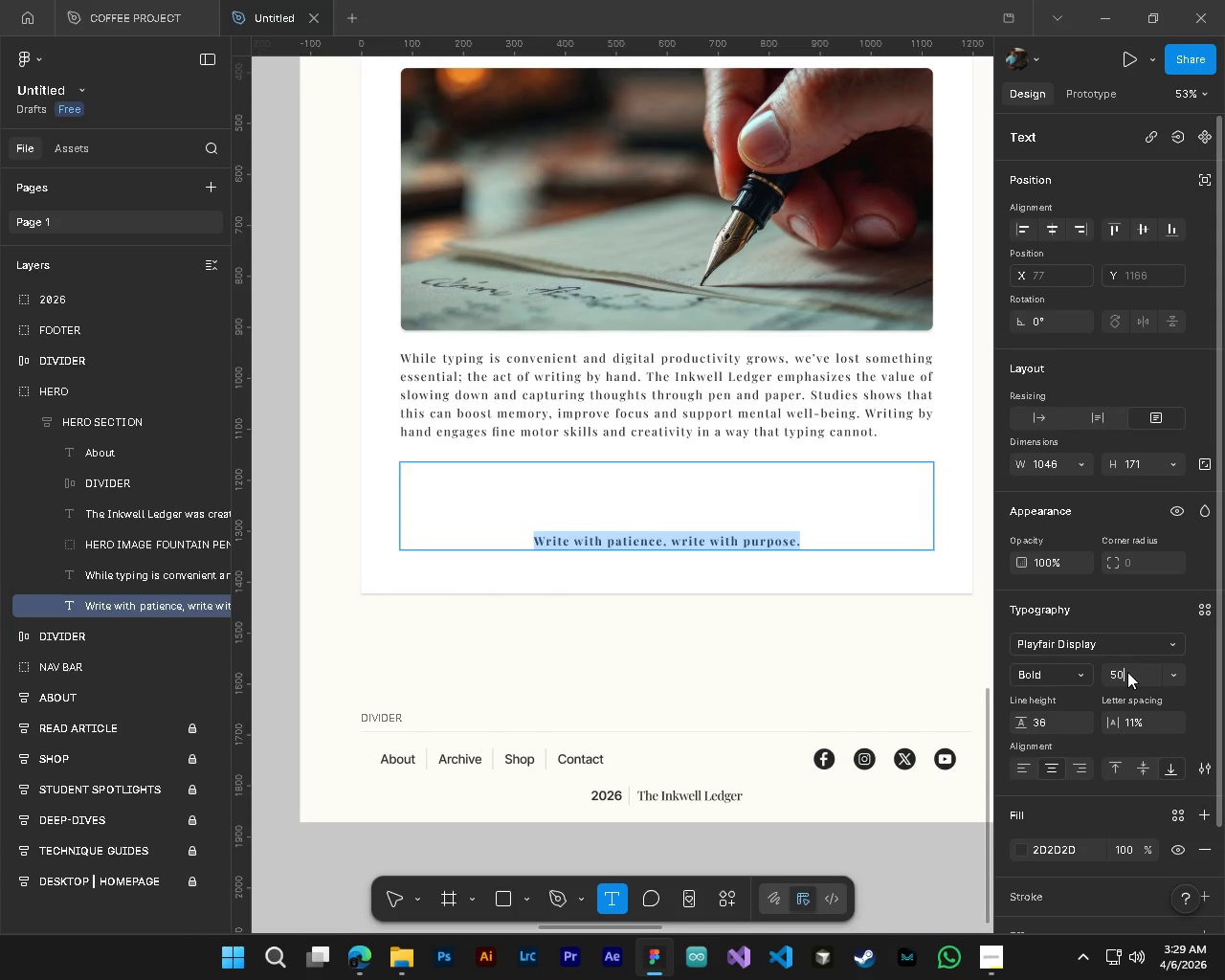 
key(NumpadEnter)
 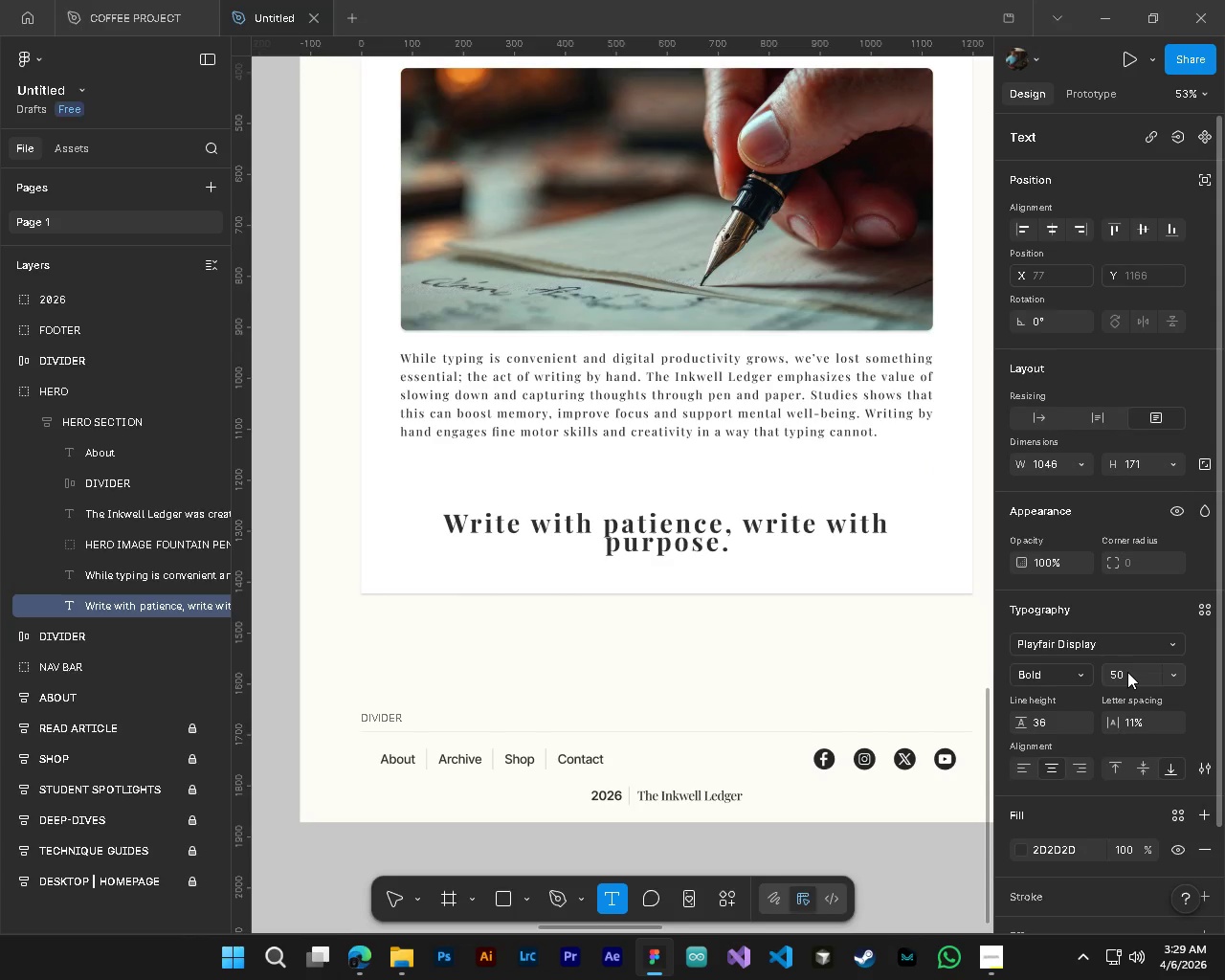 
double_click([1127, 672])
 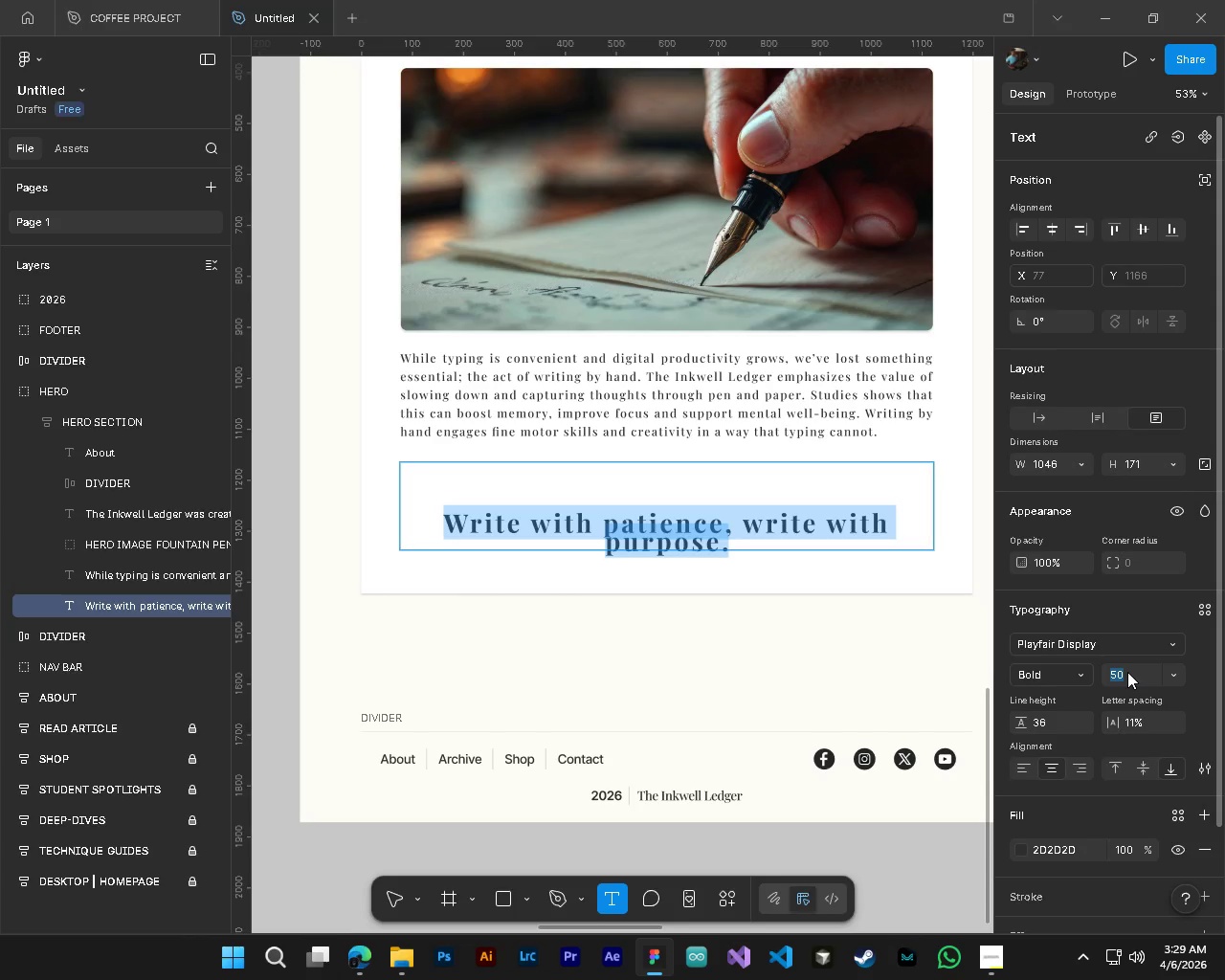 
key(Numpad3)
 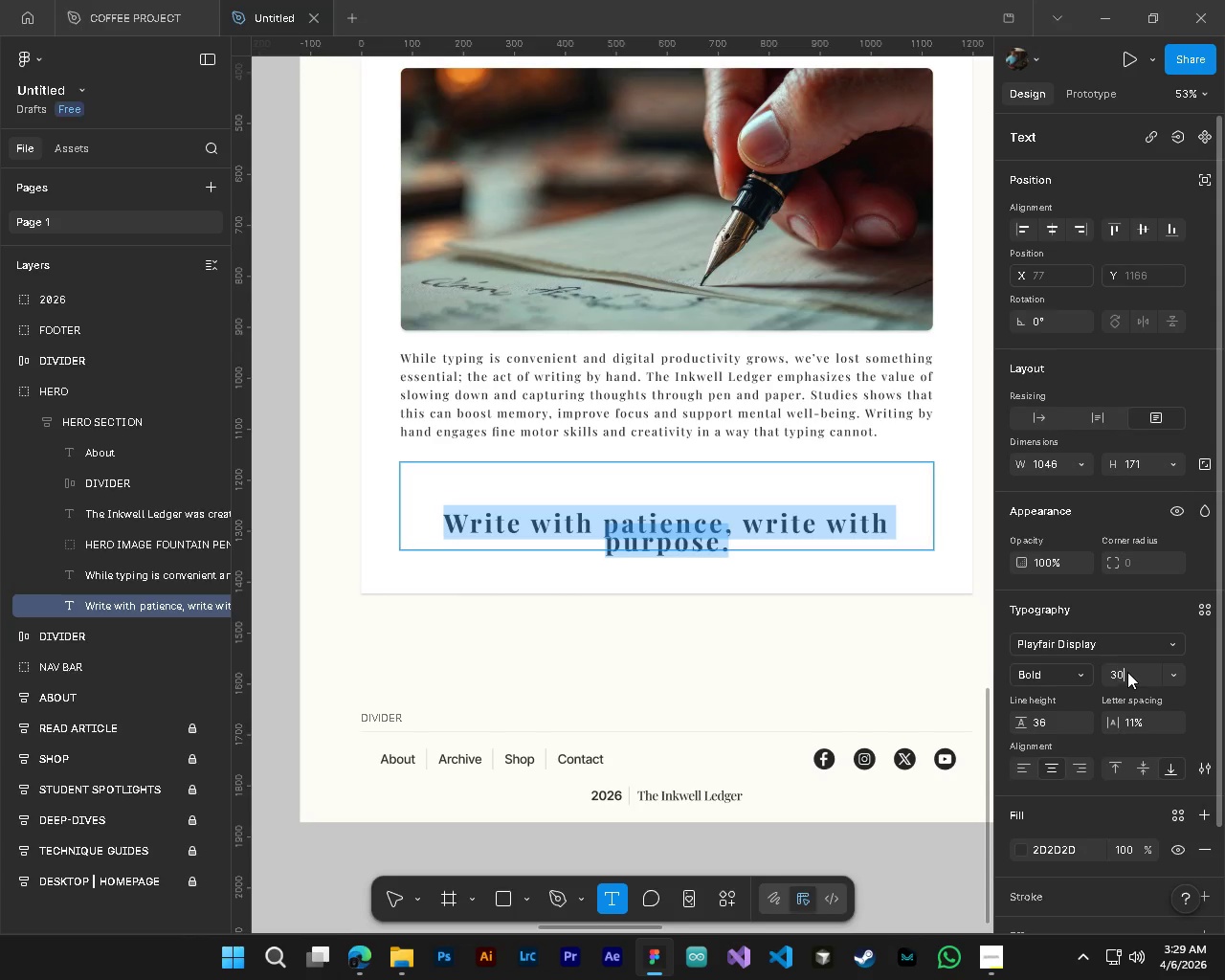 
key(Numpad0)
 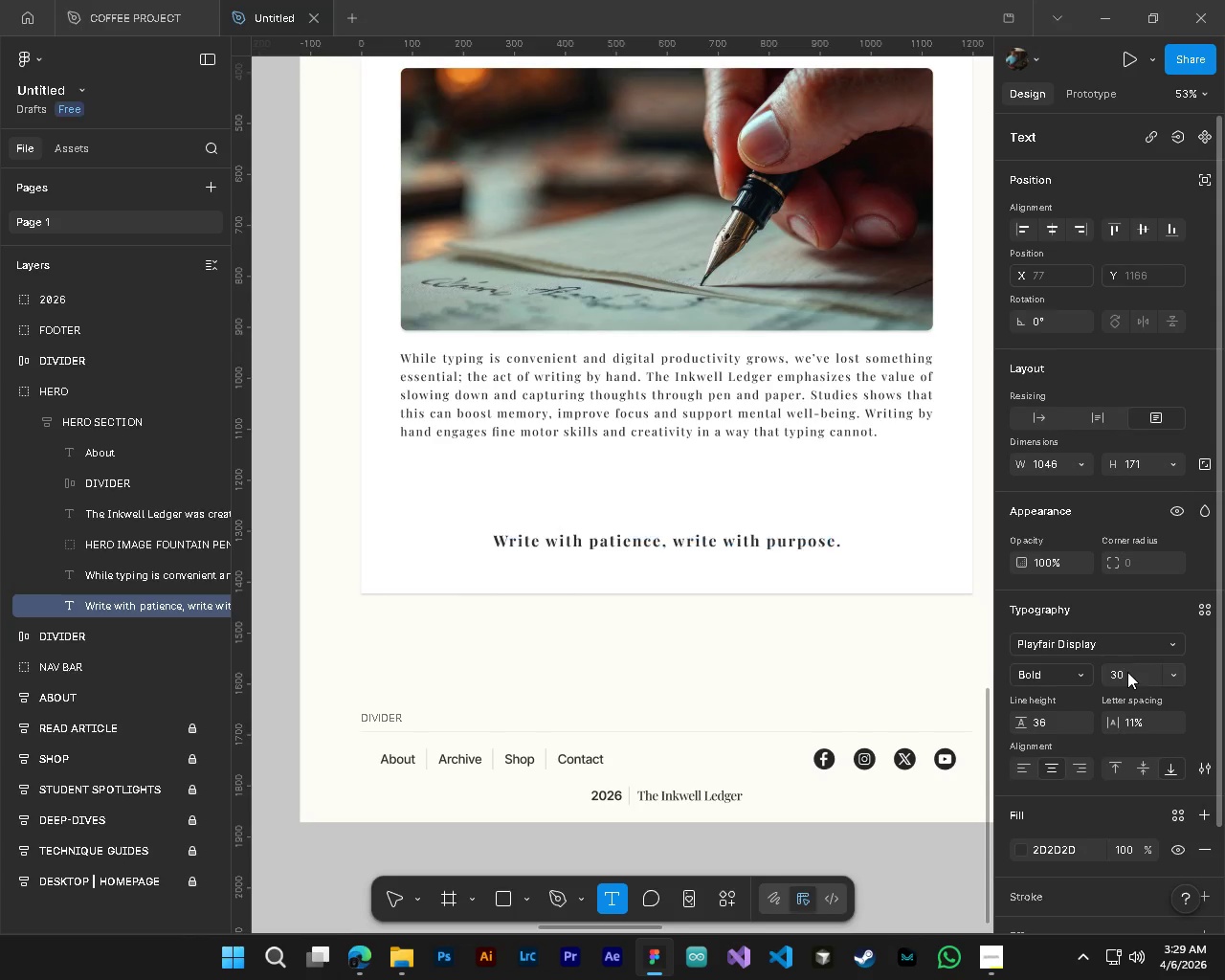 
key(NumpadEnter)
 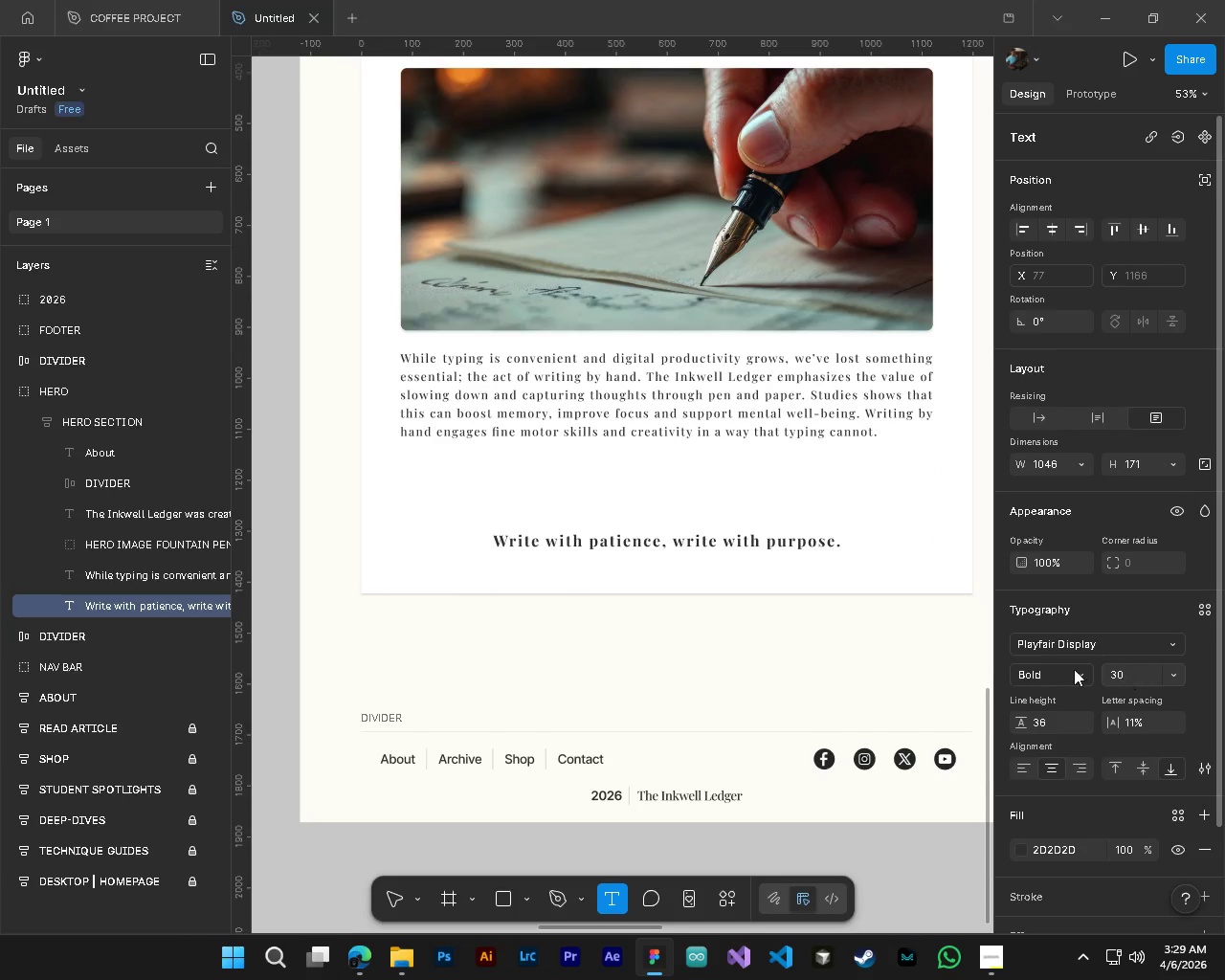 
hold_key(key=AltLeft, duration=0.47)
hold_key(key=ControlLeft, duration=0.47)
scroll: coordinate [661, 680], scroll_direction: down, amount: 4.0
 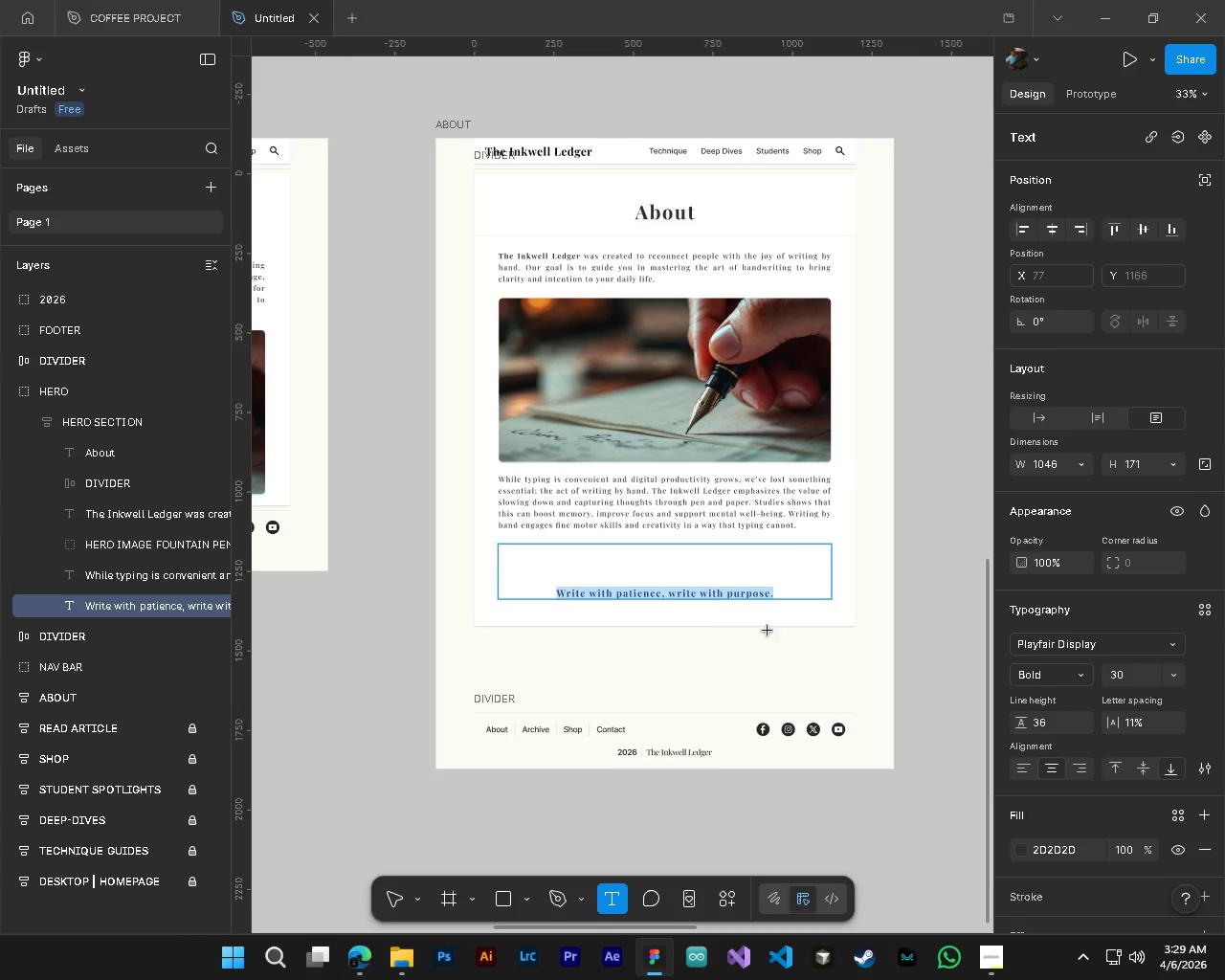 
hold_key(key=ControlLeft, duration=1.09)
 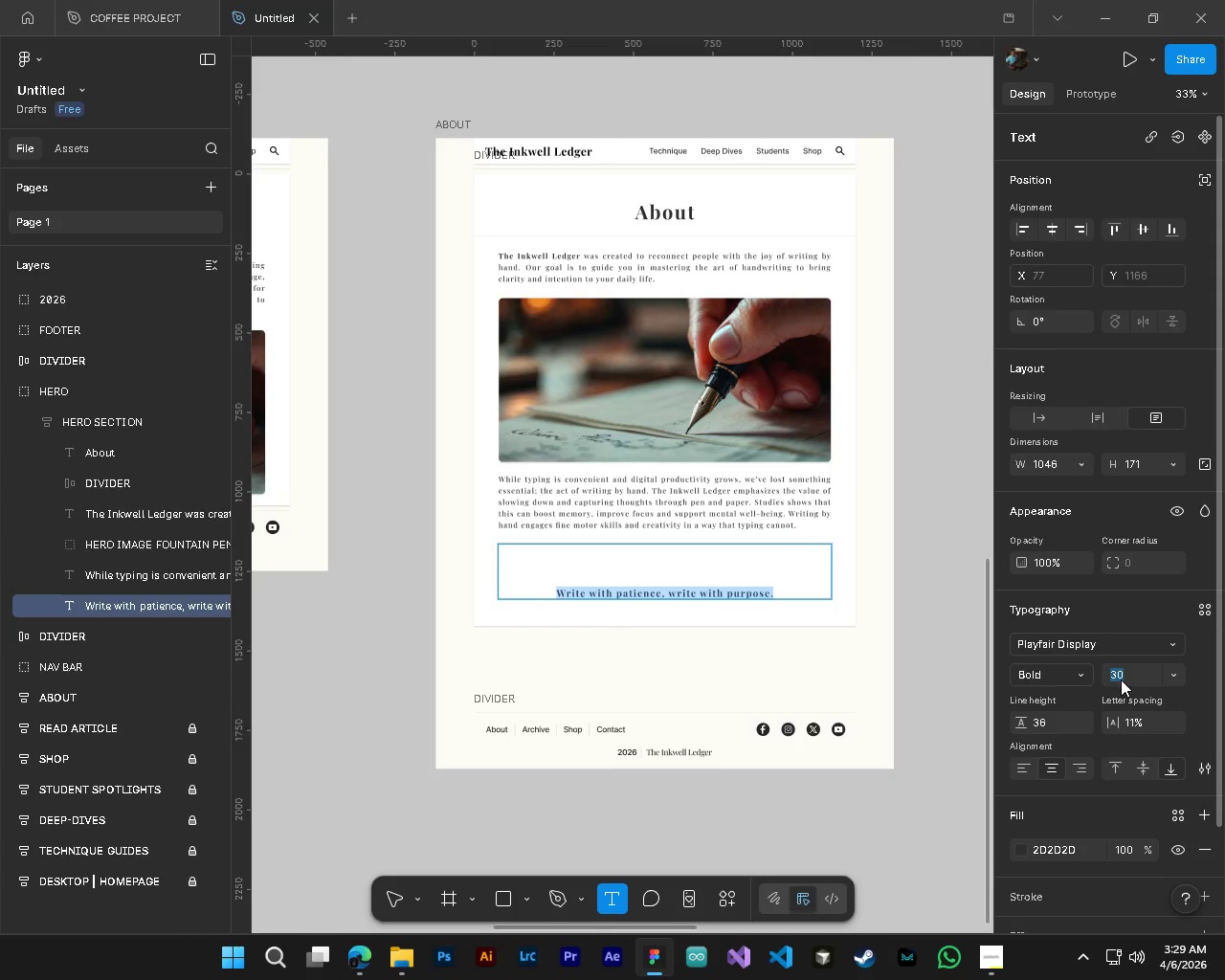 
hold_key(key=AltLeft, duration=1.08)
 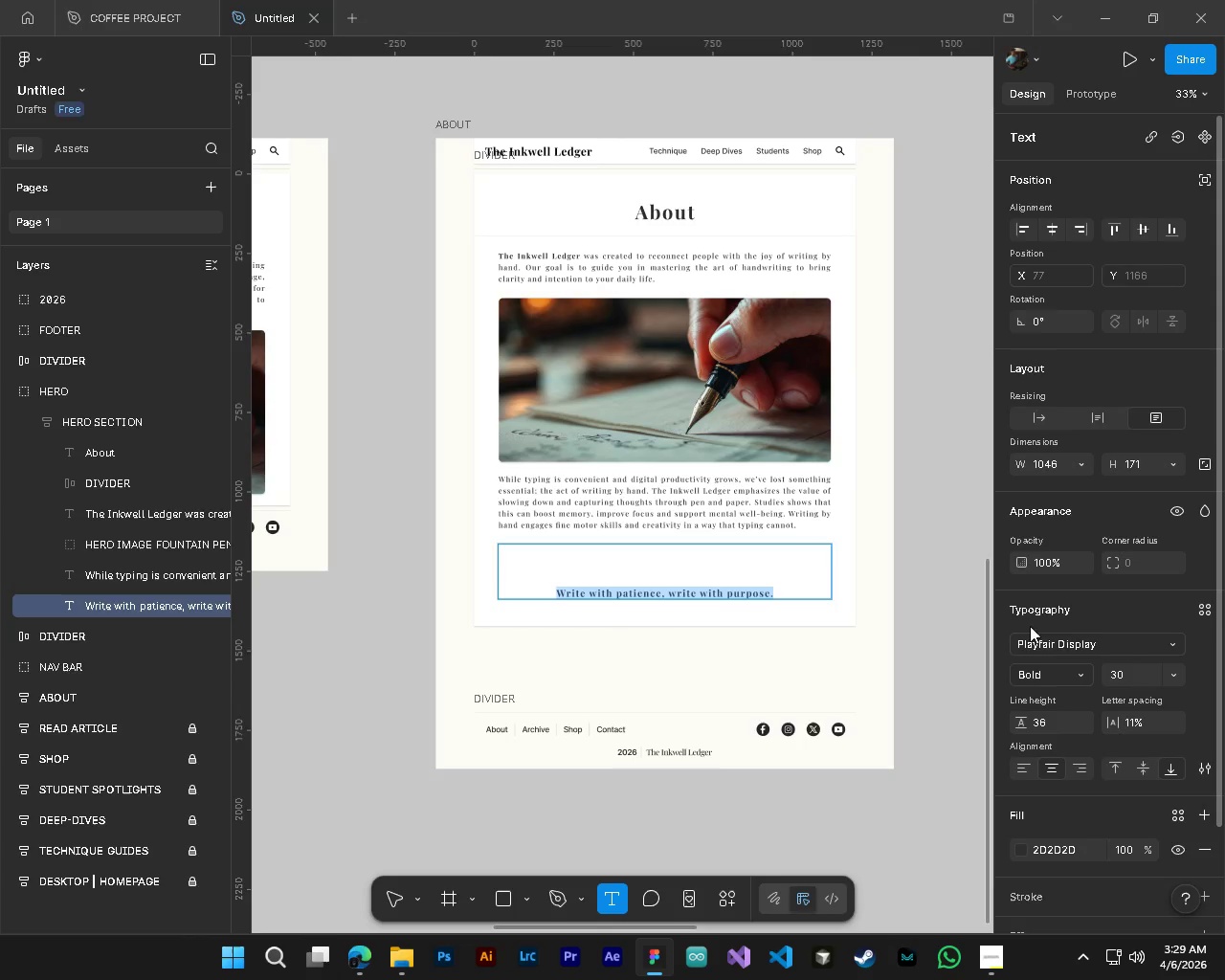 
key(Numpad3)
 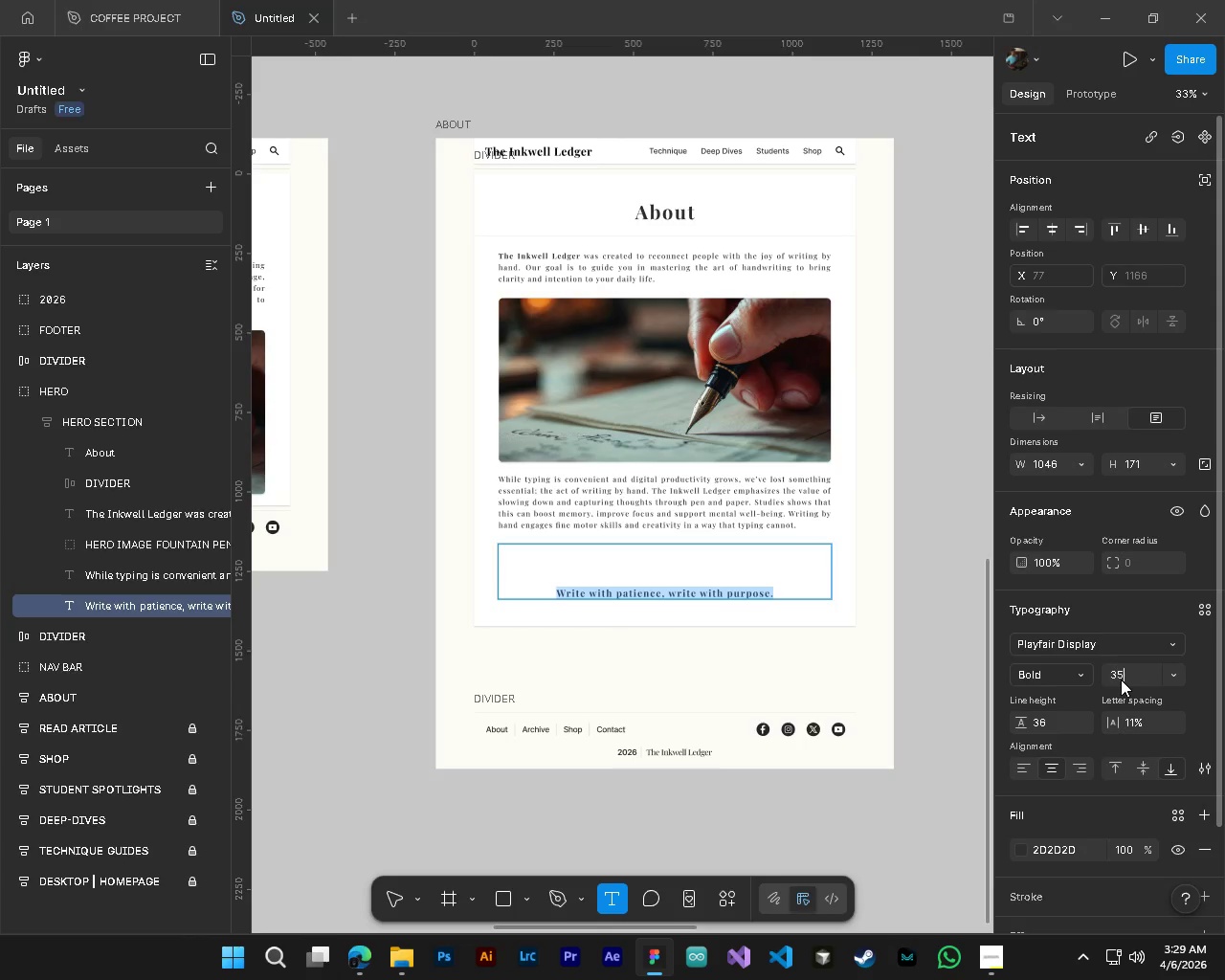 
key(Numpad5)
 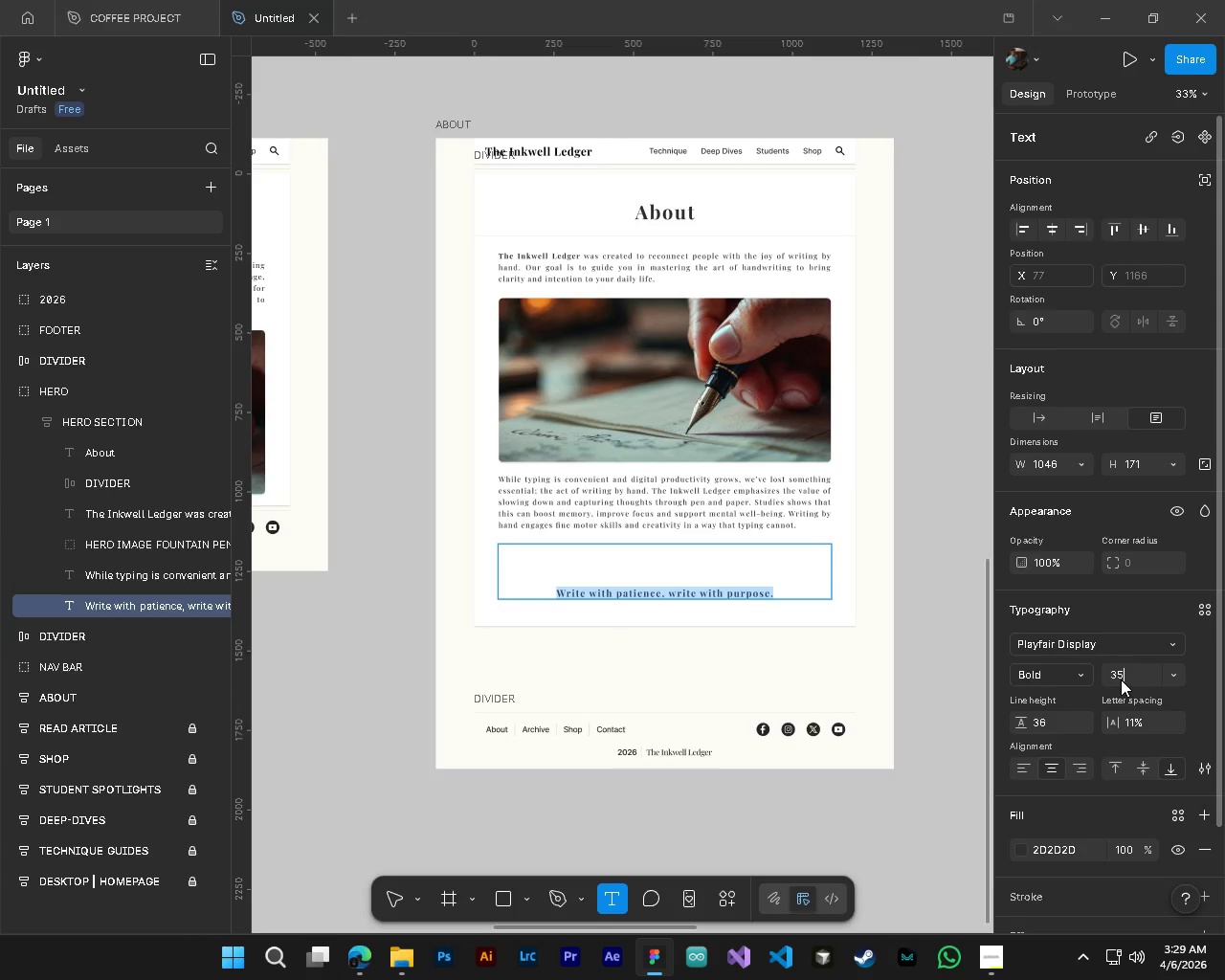 
key(NumpadEnter)
 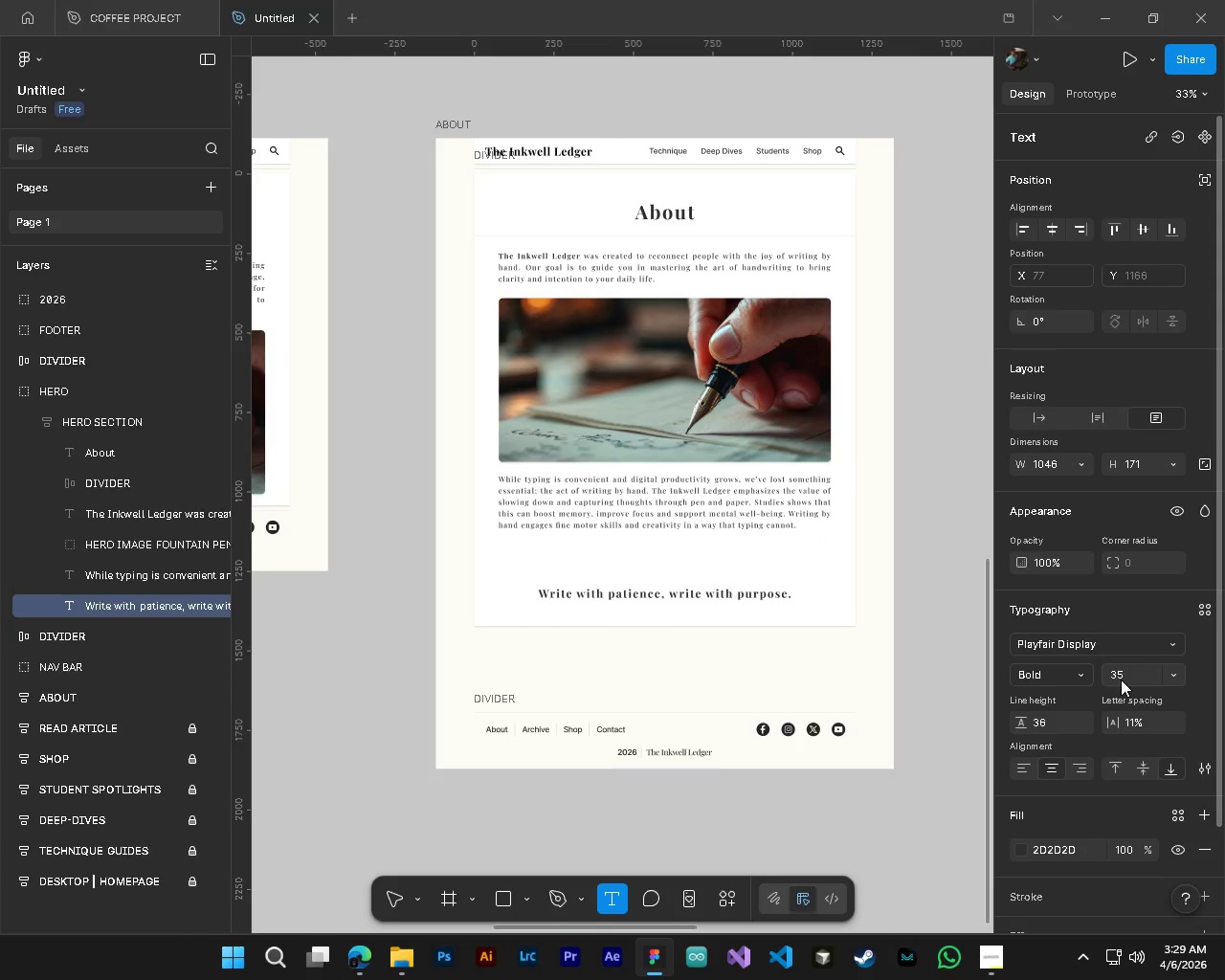 
hold_key(key=ControlLeft, duration=1.09)
 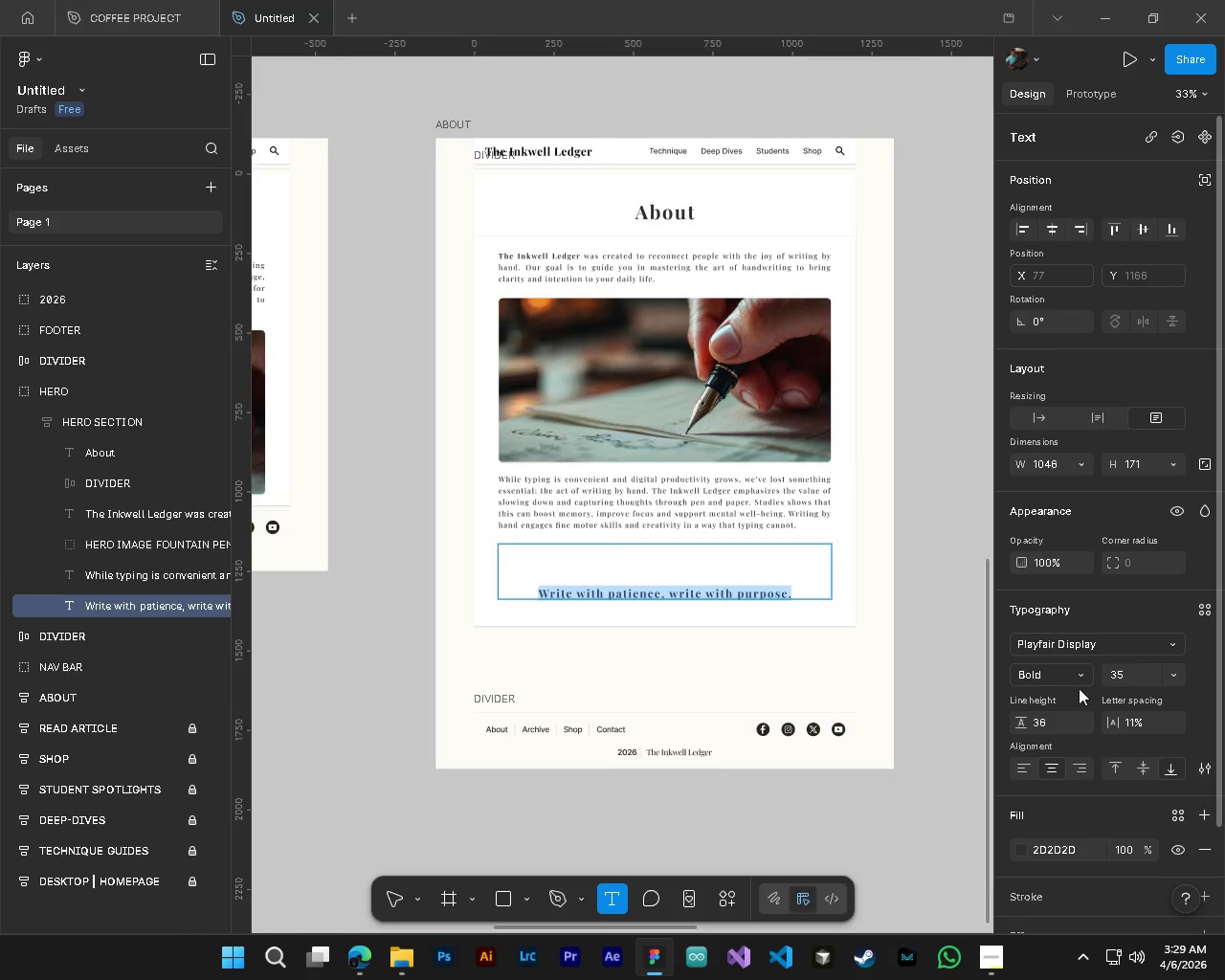 
hold_key(key=AltLeft, duration=1.03)
 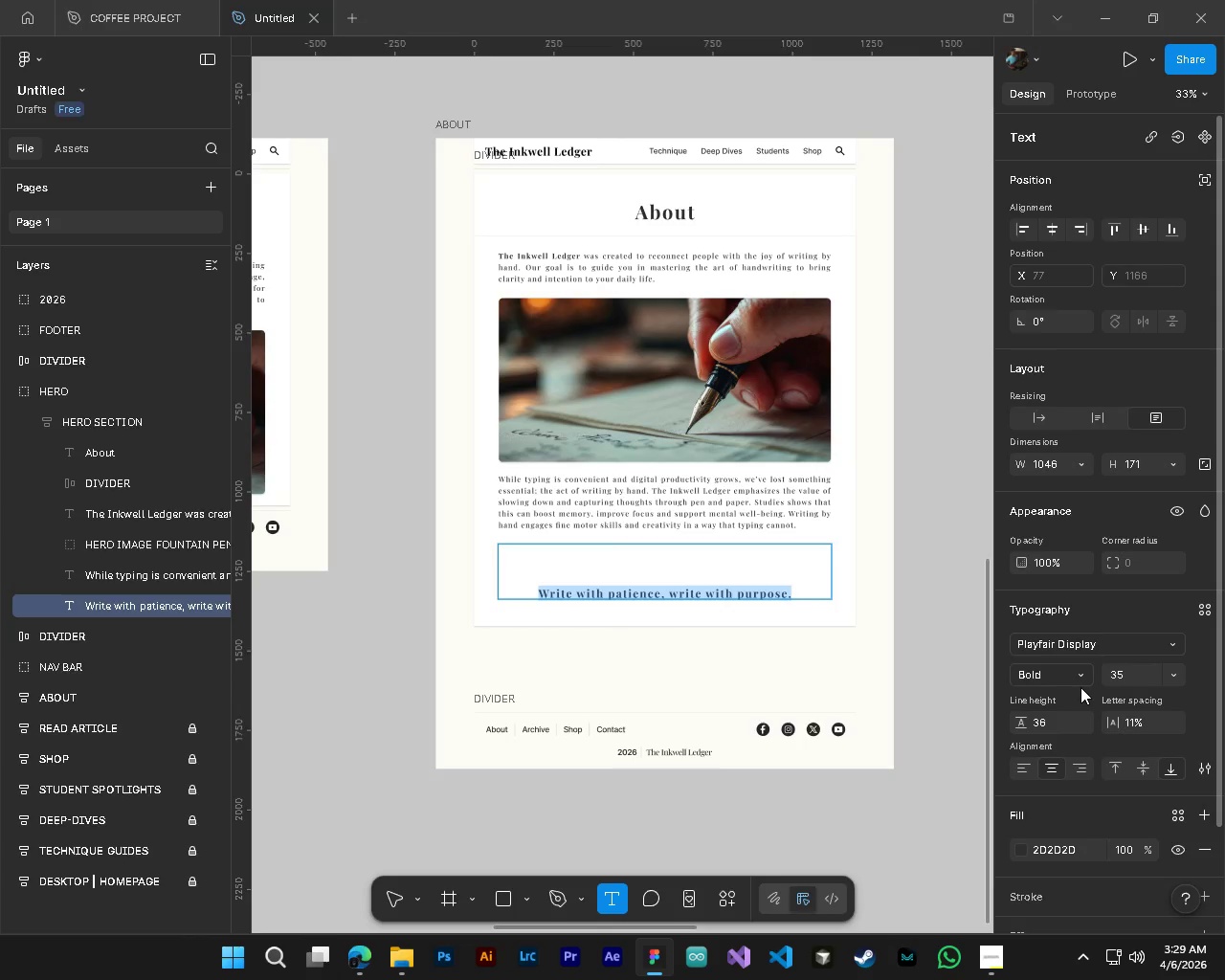 
left_click([1070, 670])
 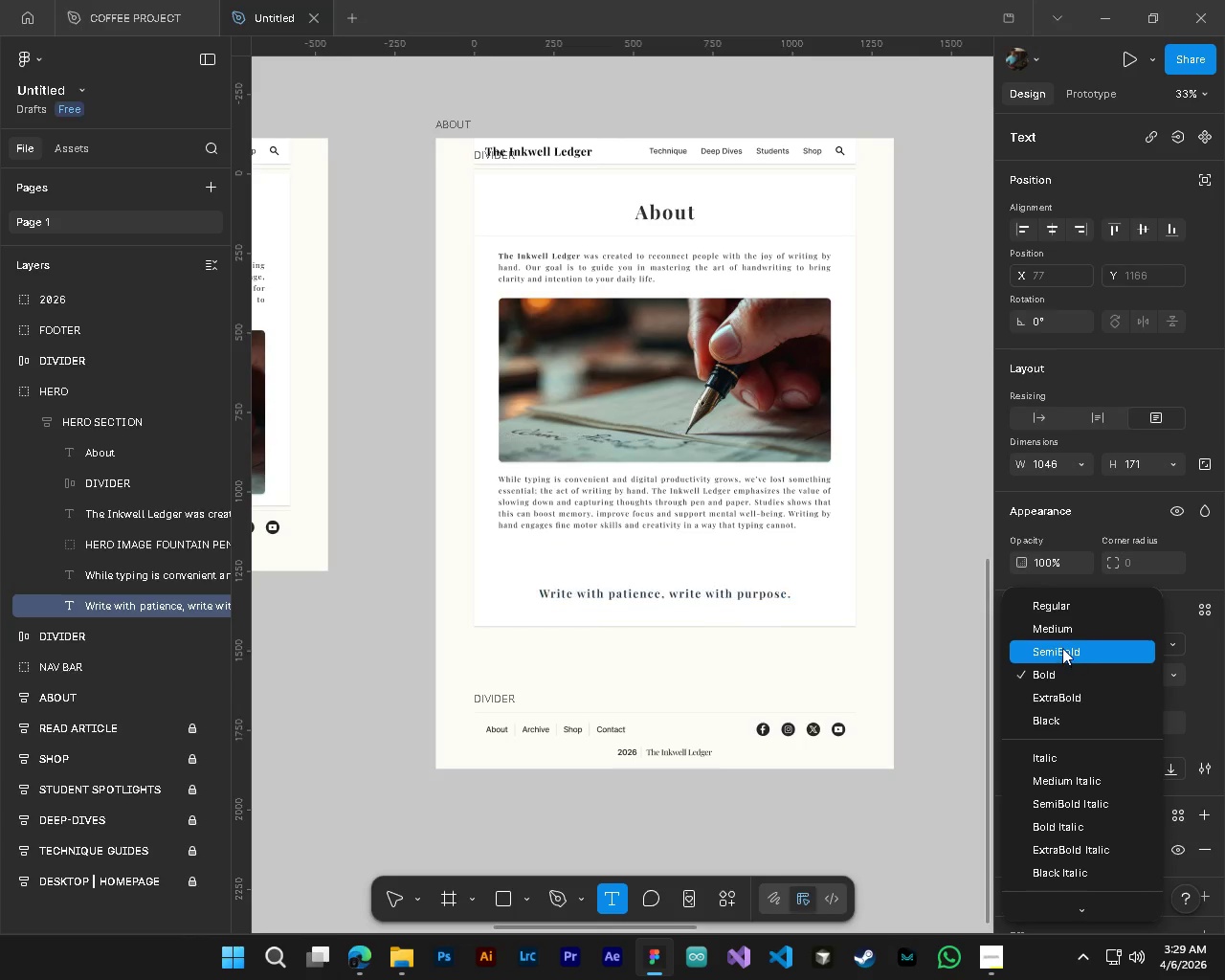 
left_click([1062, 648])
 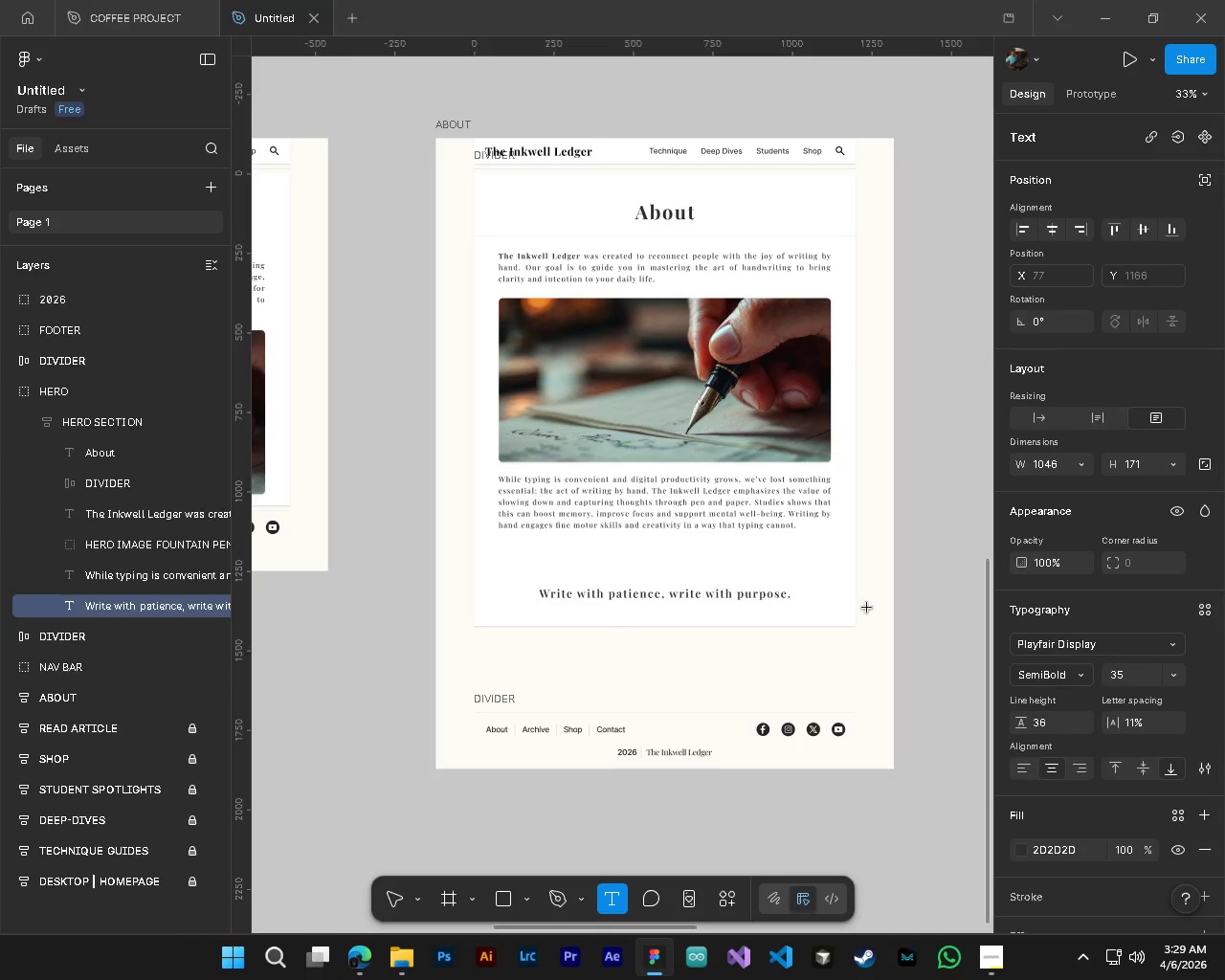 
hold_key(key=ControlLeft, duration=0.72)
 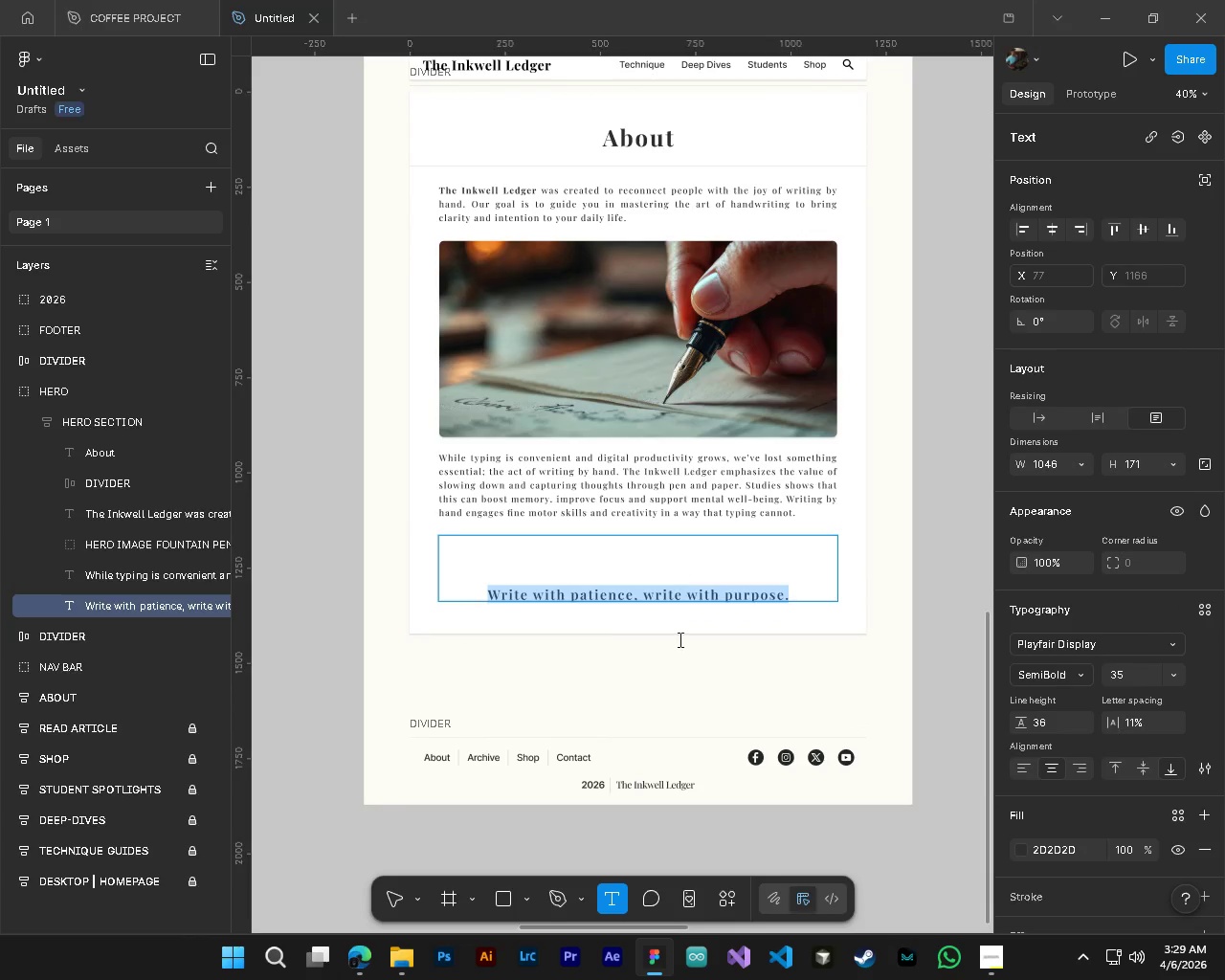 
key(Alt+Control+AltLeft)
 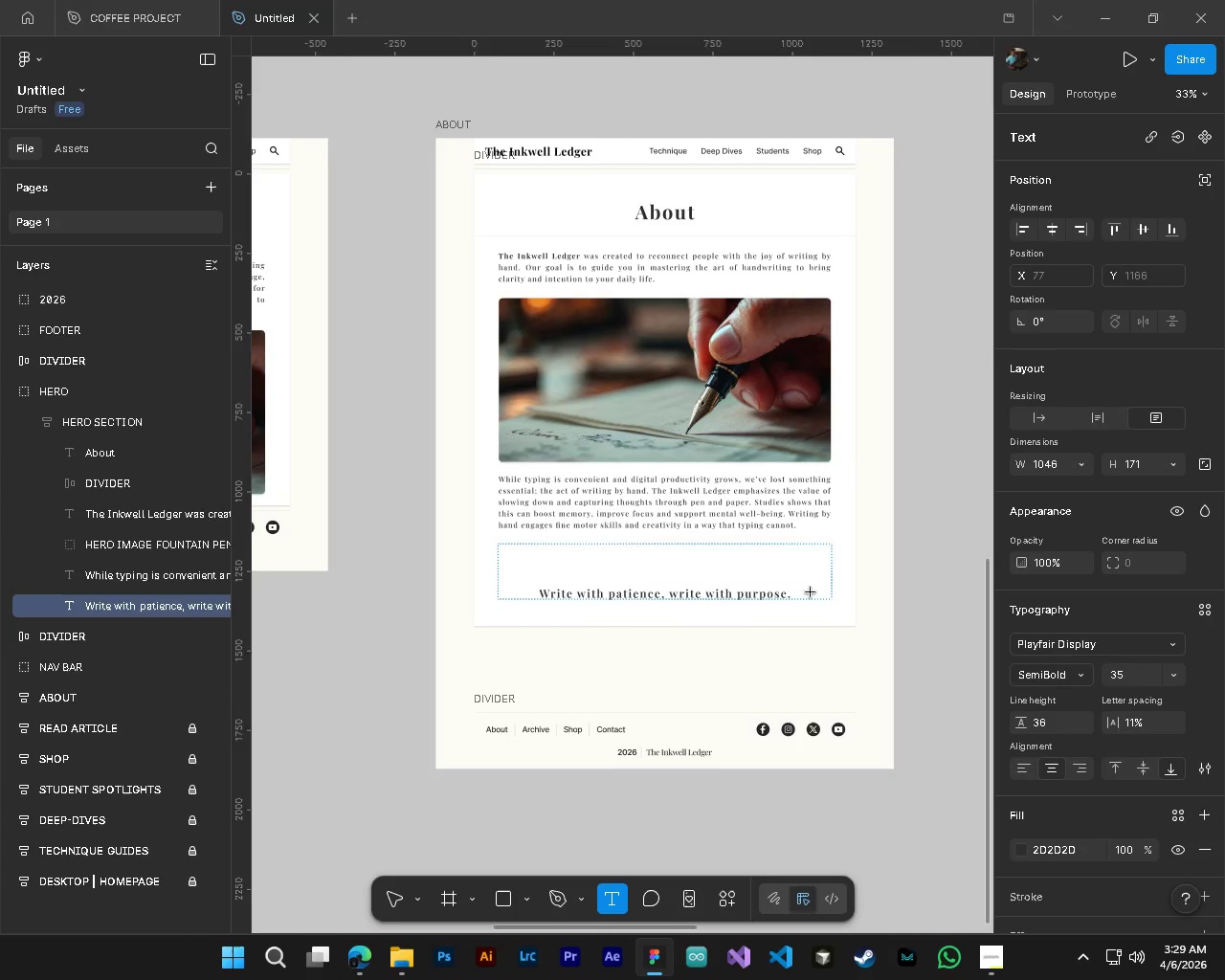 
hold_key(key=AltLeft, duration=0.34)
scroll: coordinate [798, 588], scroll_direction: up, amount: 3.0
 